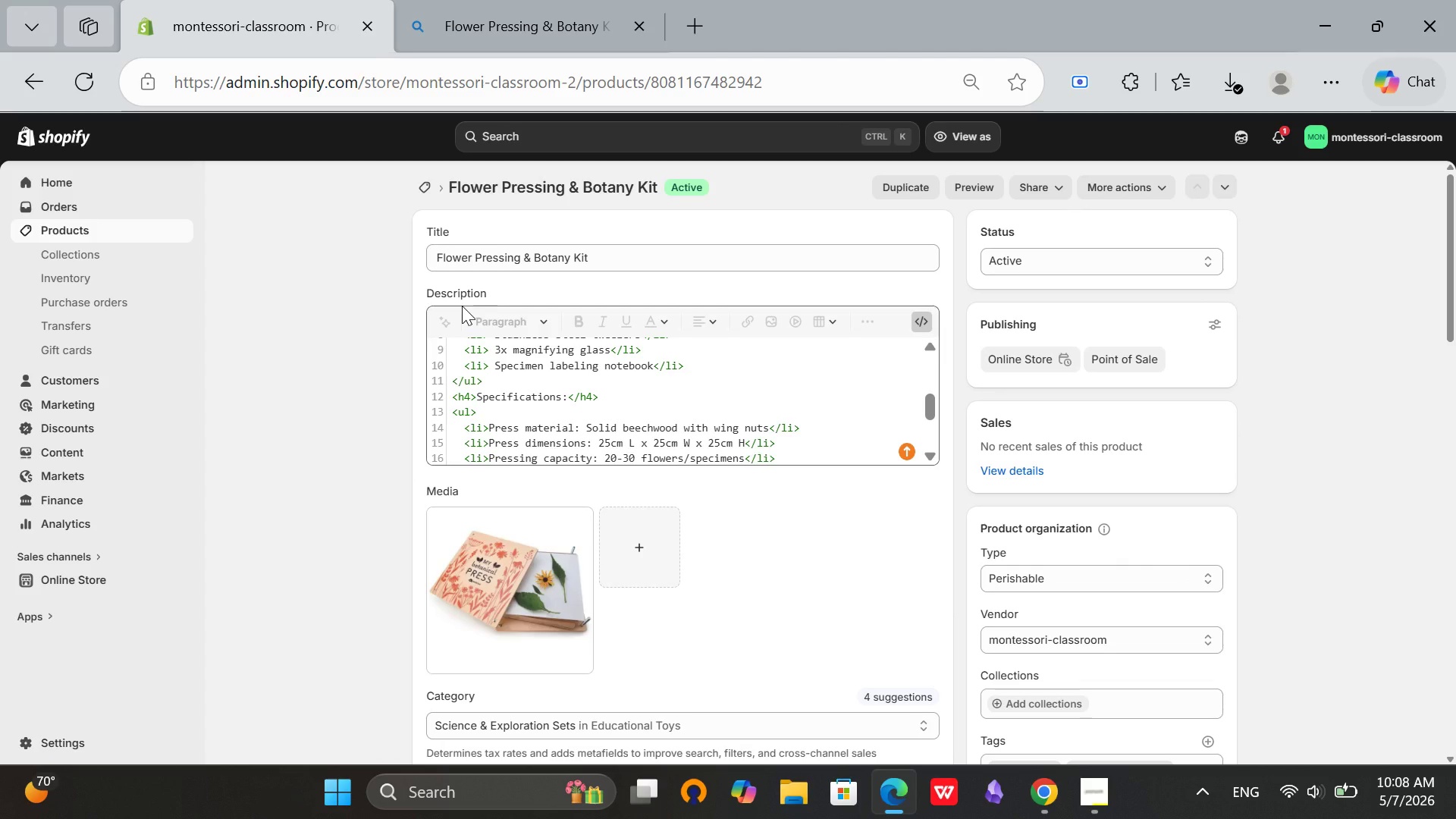 
left_click([52, 251])
 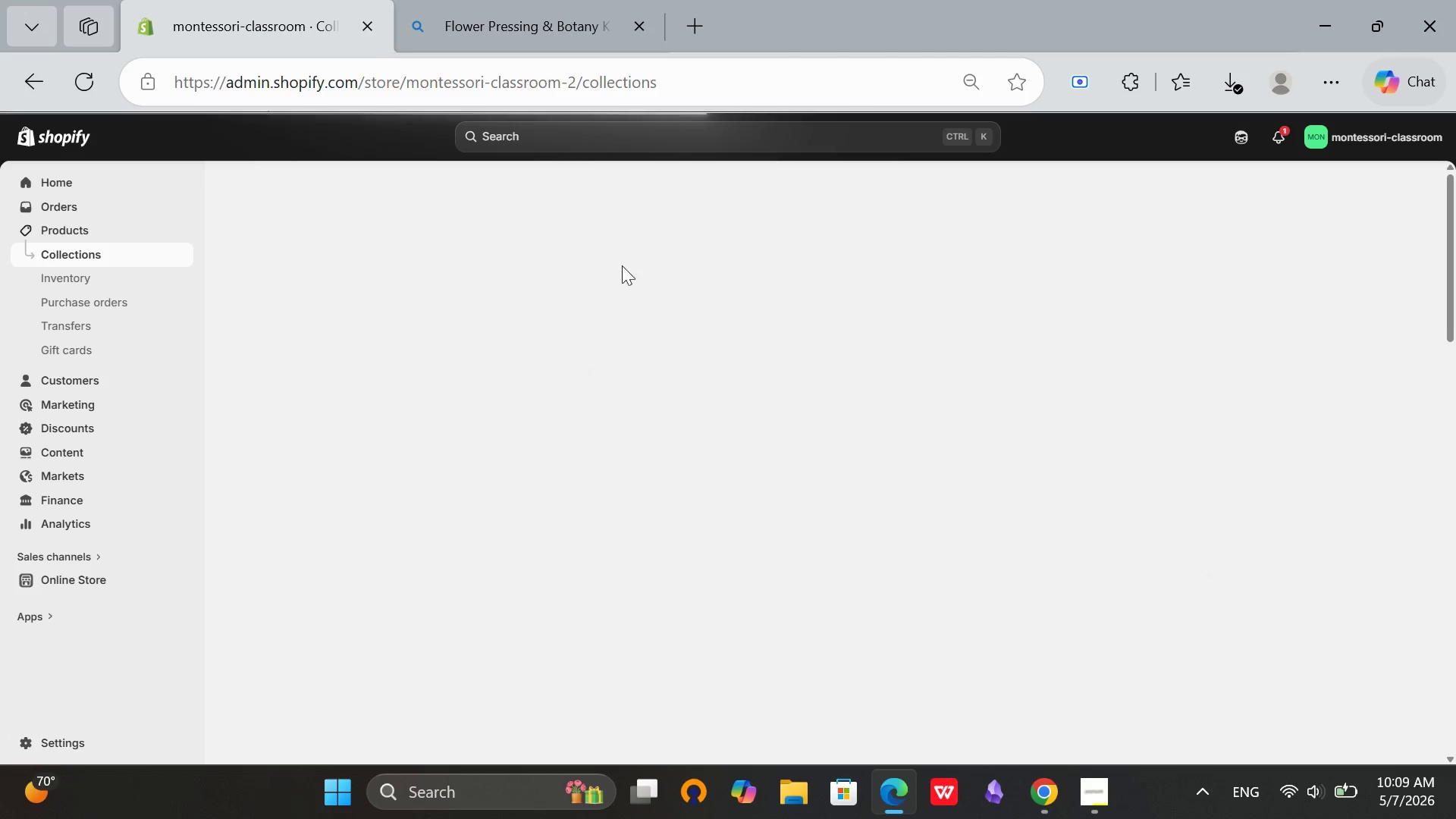 
left_click([638, 20])
 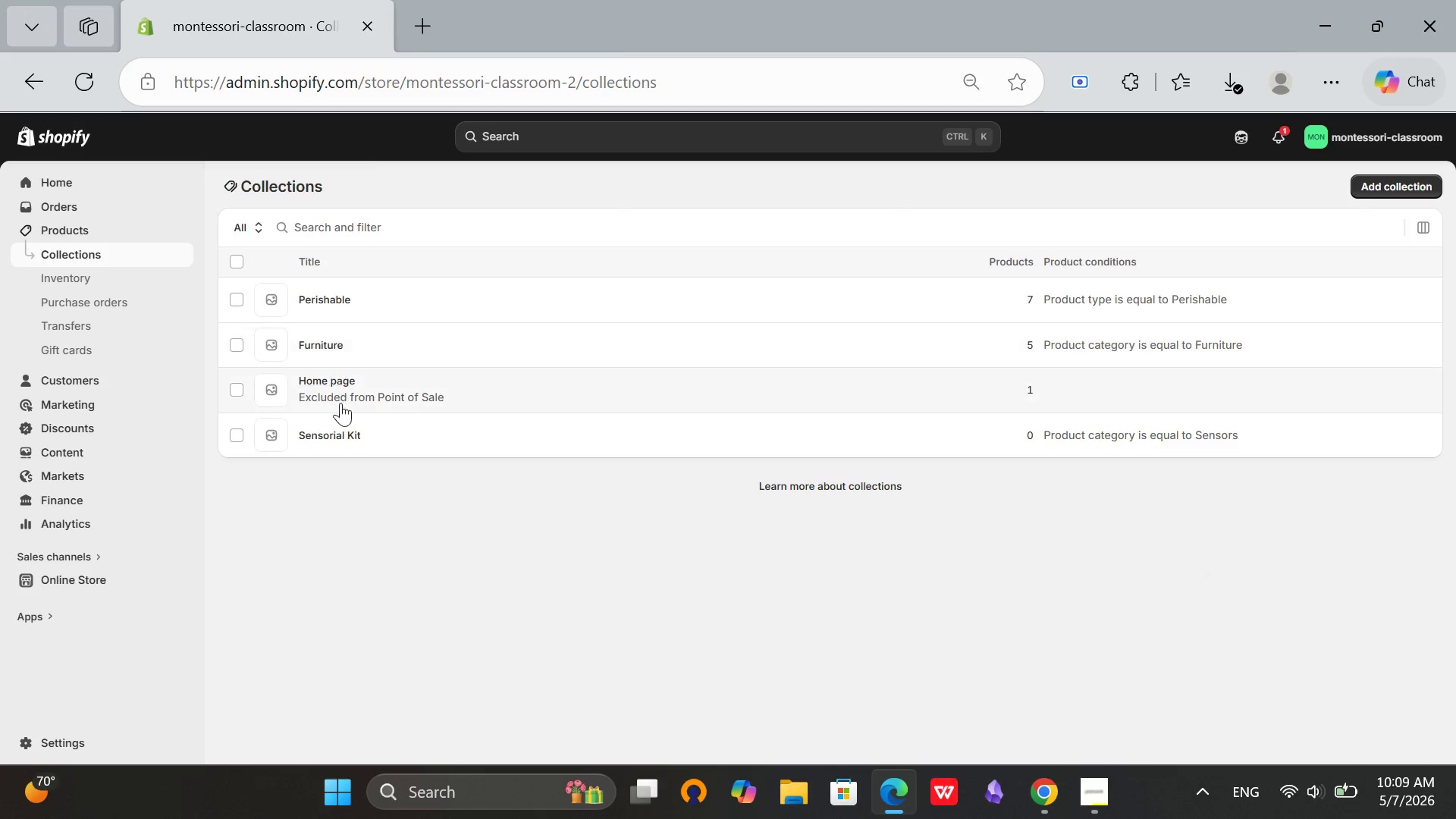 
left_click([337, 432])
 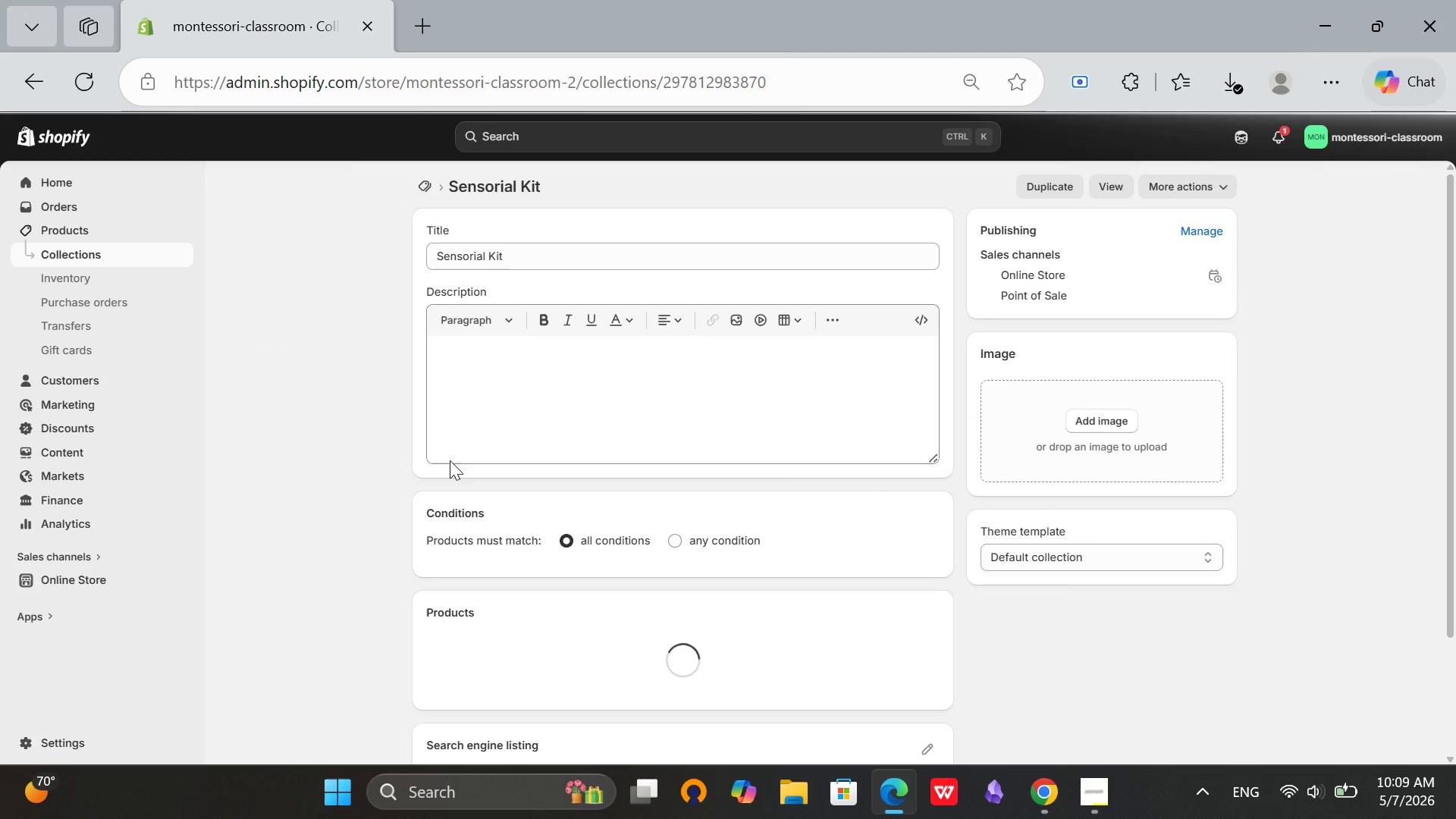 
scroll: coordinate [675, 527], scroll_direction: none, amount: 0.0
 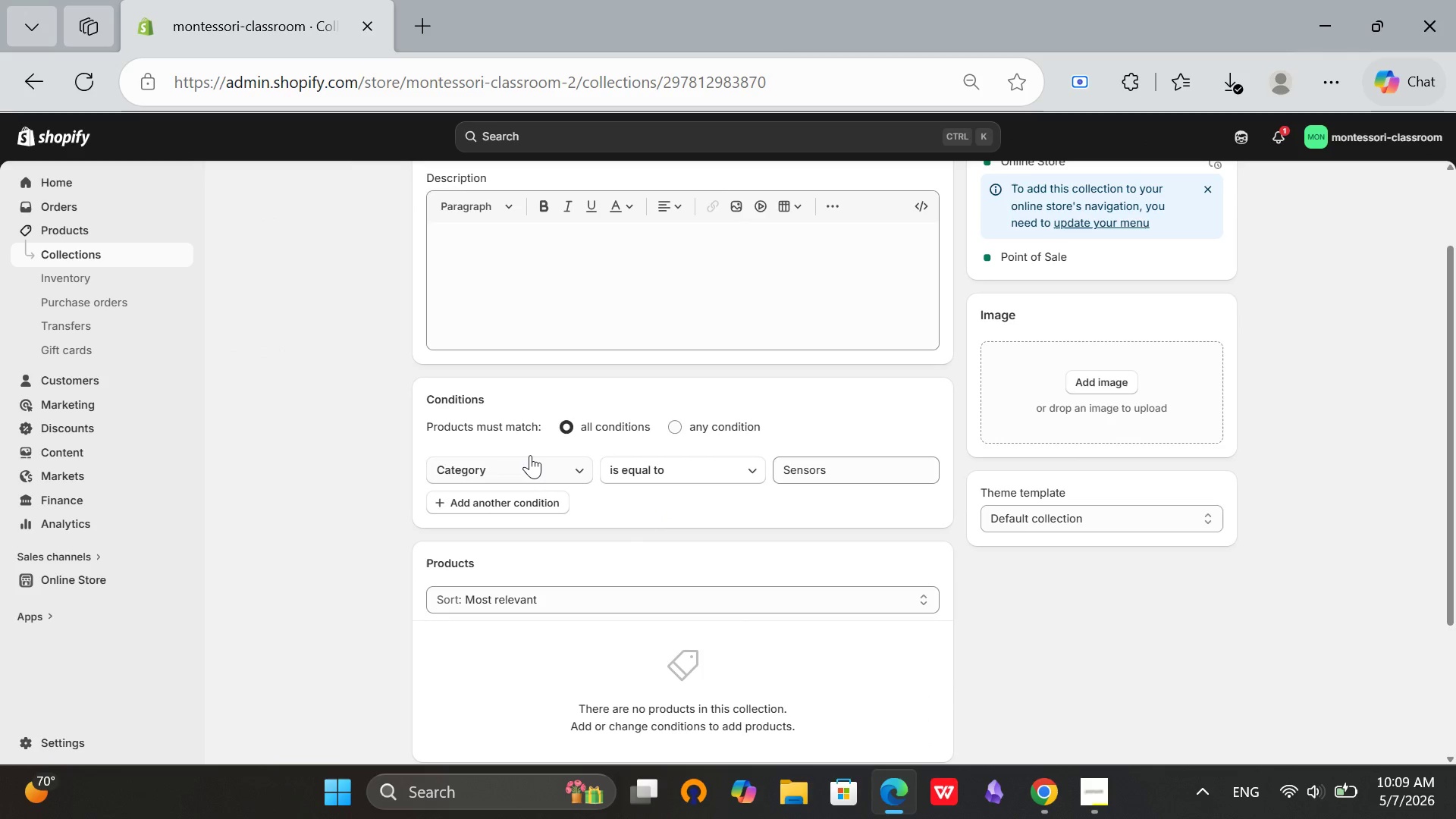 
left_click([530, 455])
 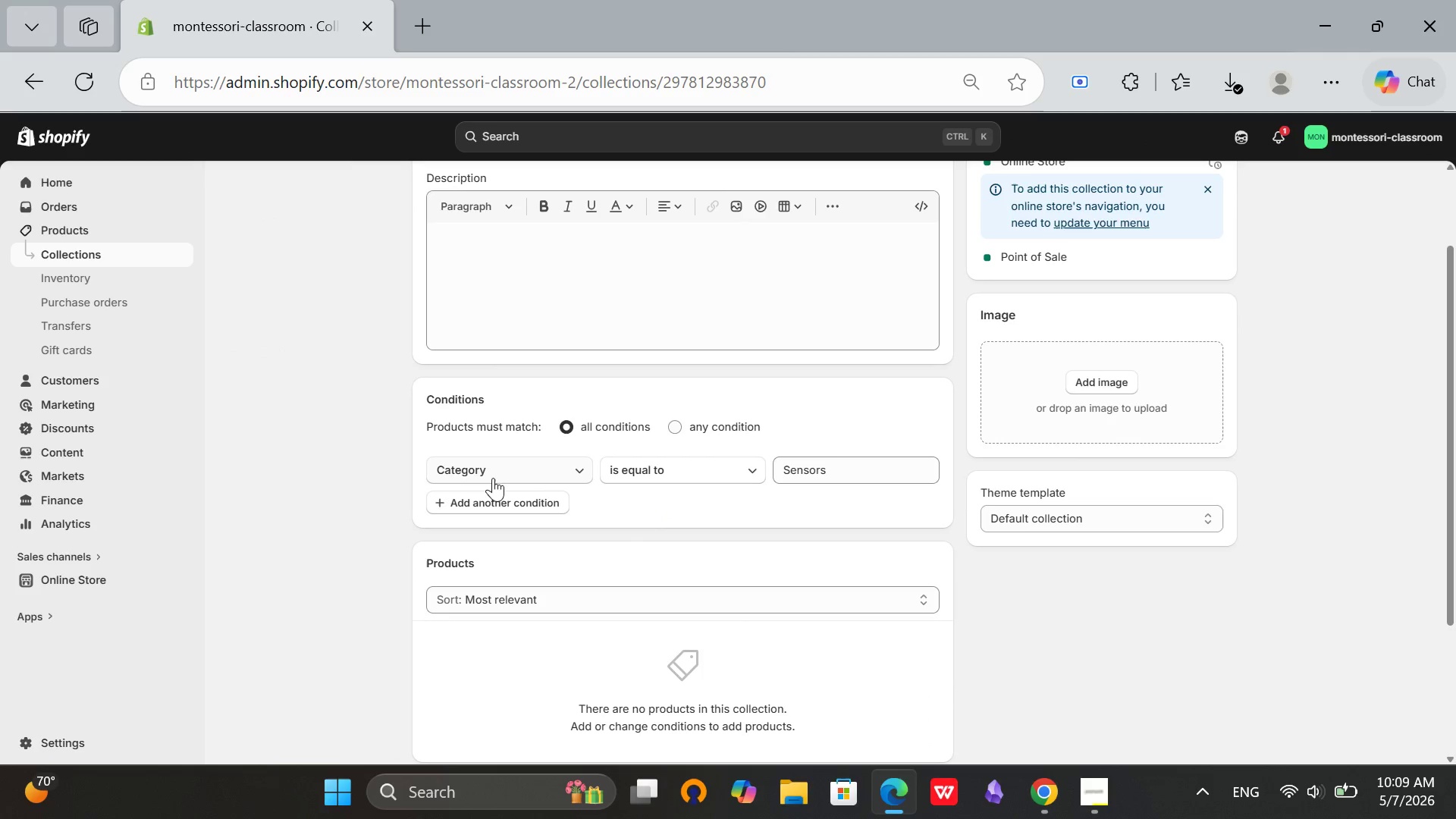 
left_click([493, 479])
 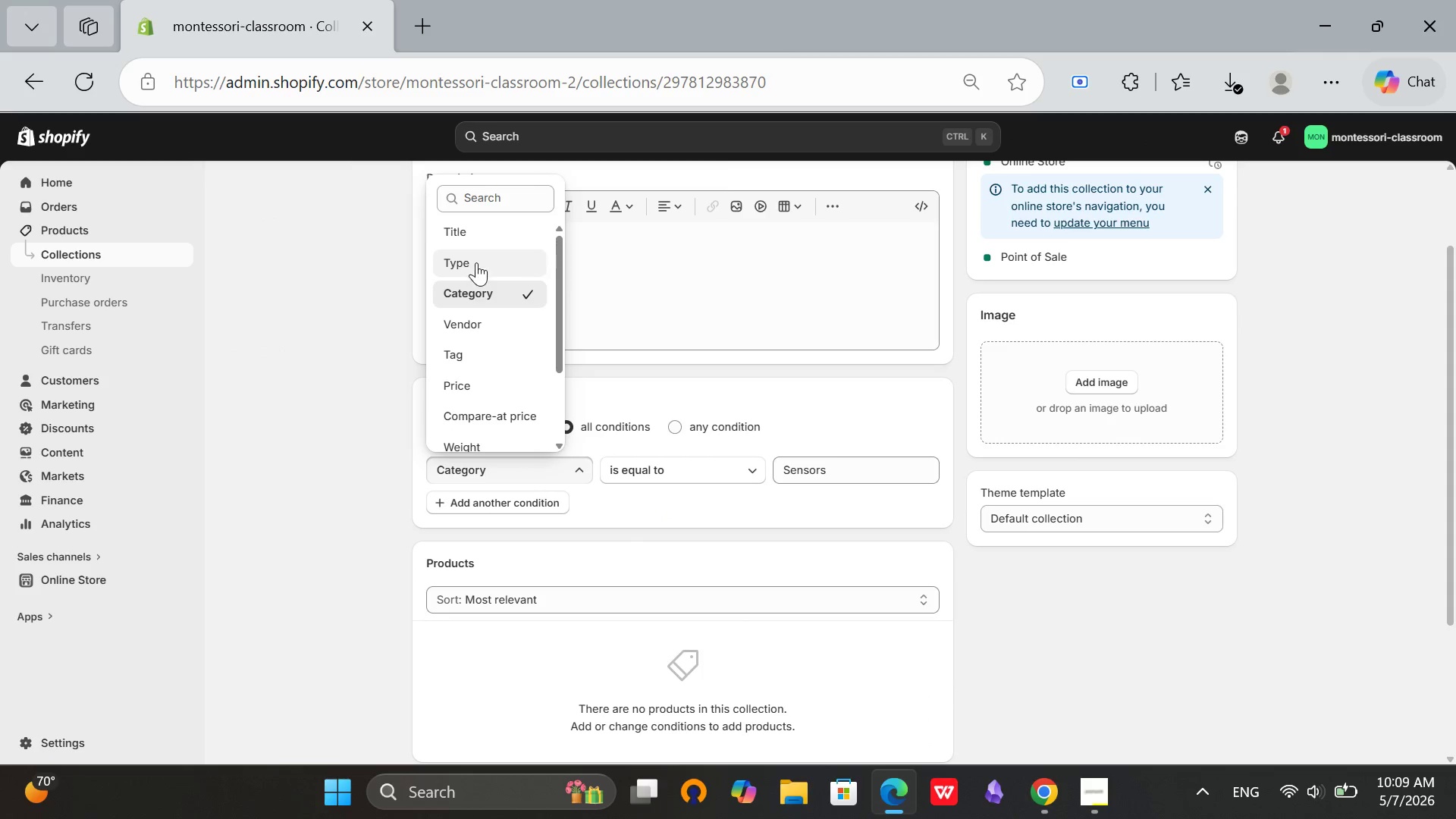 
left_click([476, 262])
 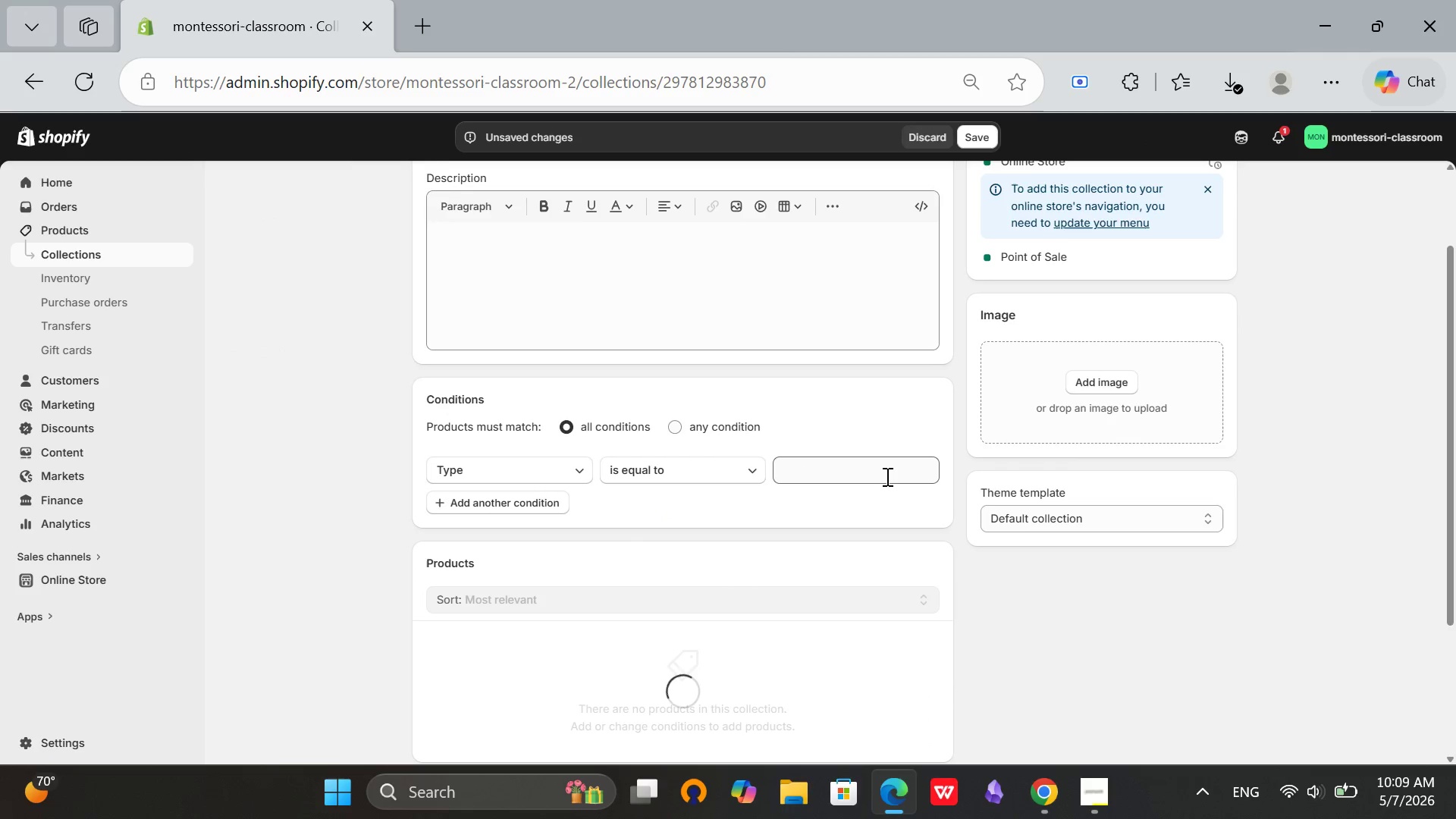 
left_click([886, 476])
 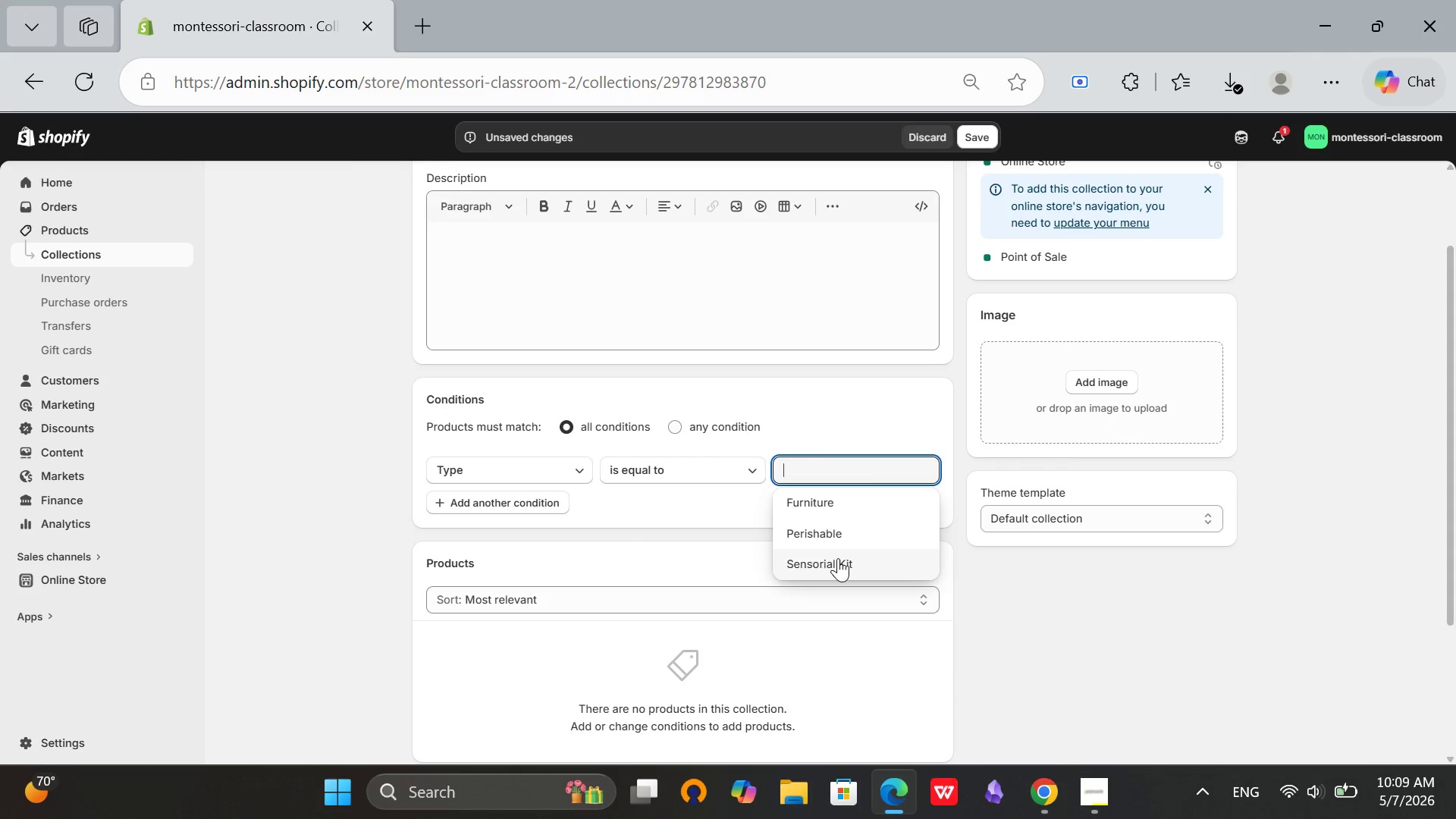 
left_click([838, 558])
 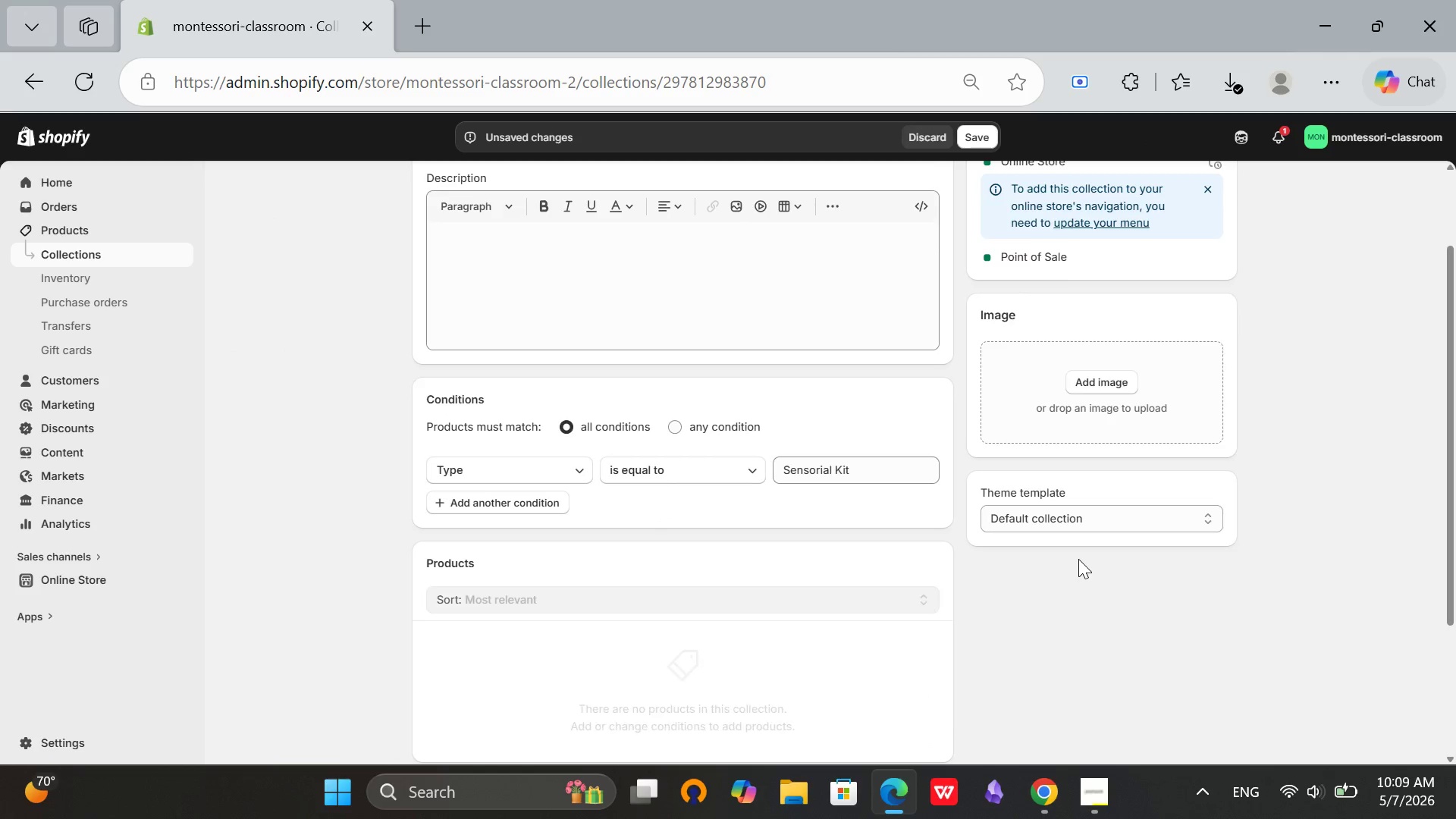 
scroll: coordinate [1078, 559], scroll_direction: up, amount: 3.0
 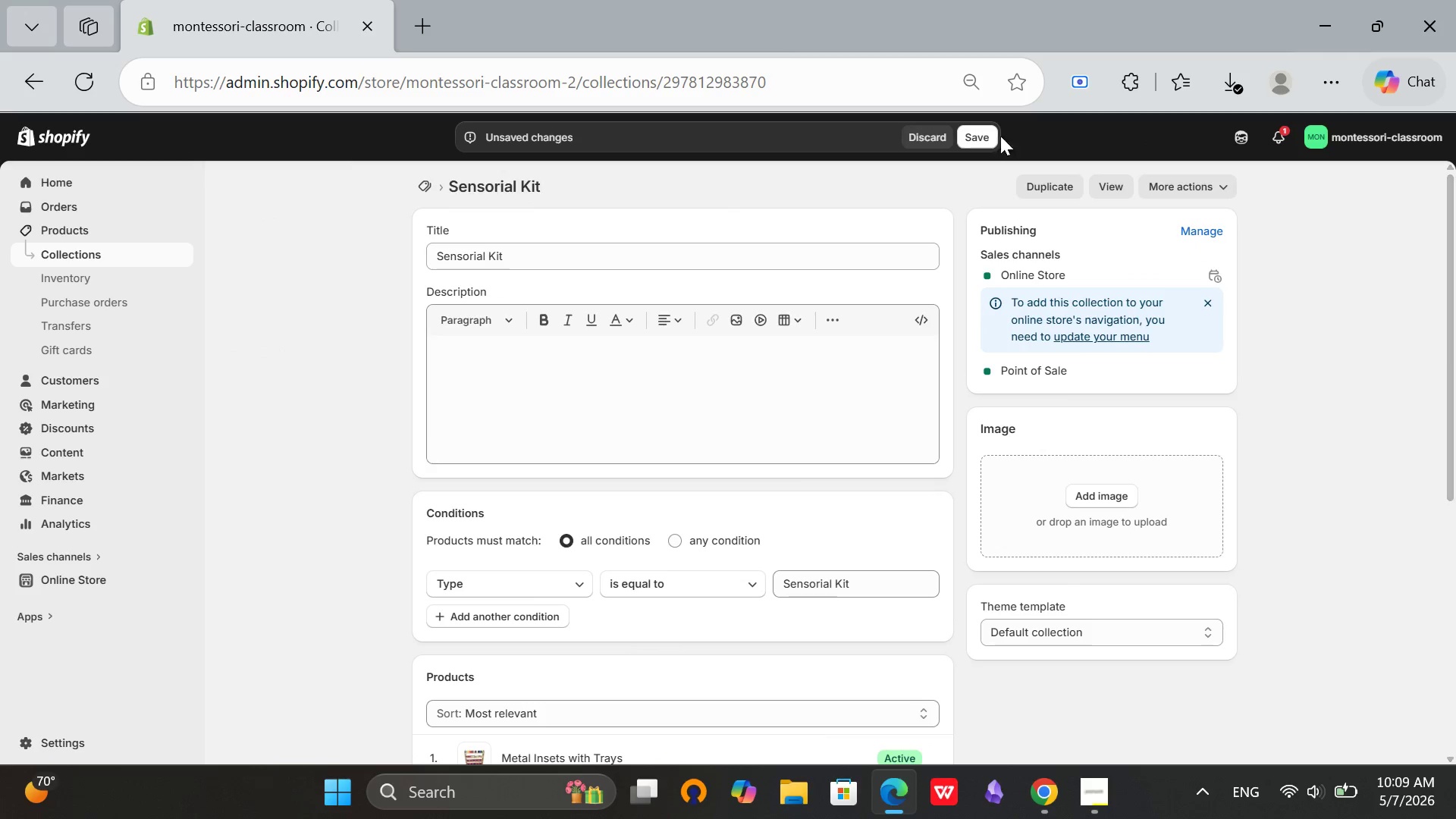 
left_click([993, 136])
 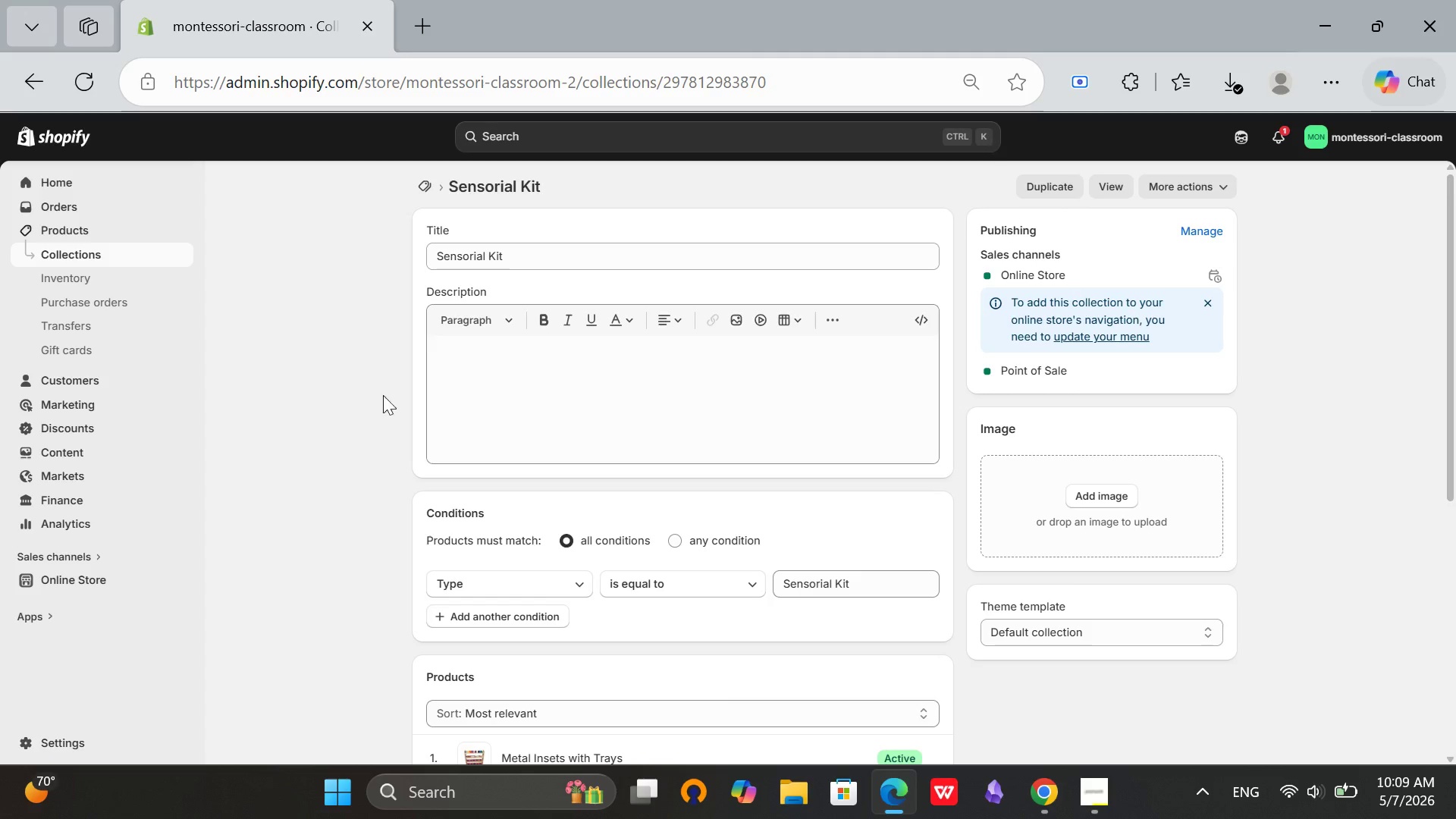 
wait(5.66)
 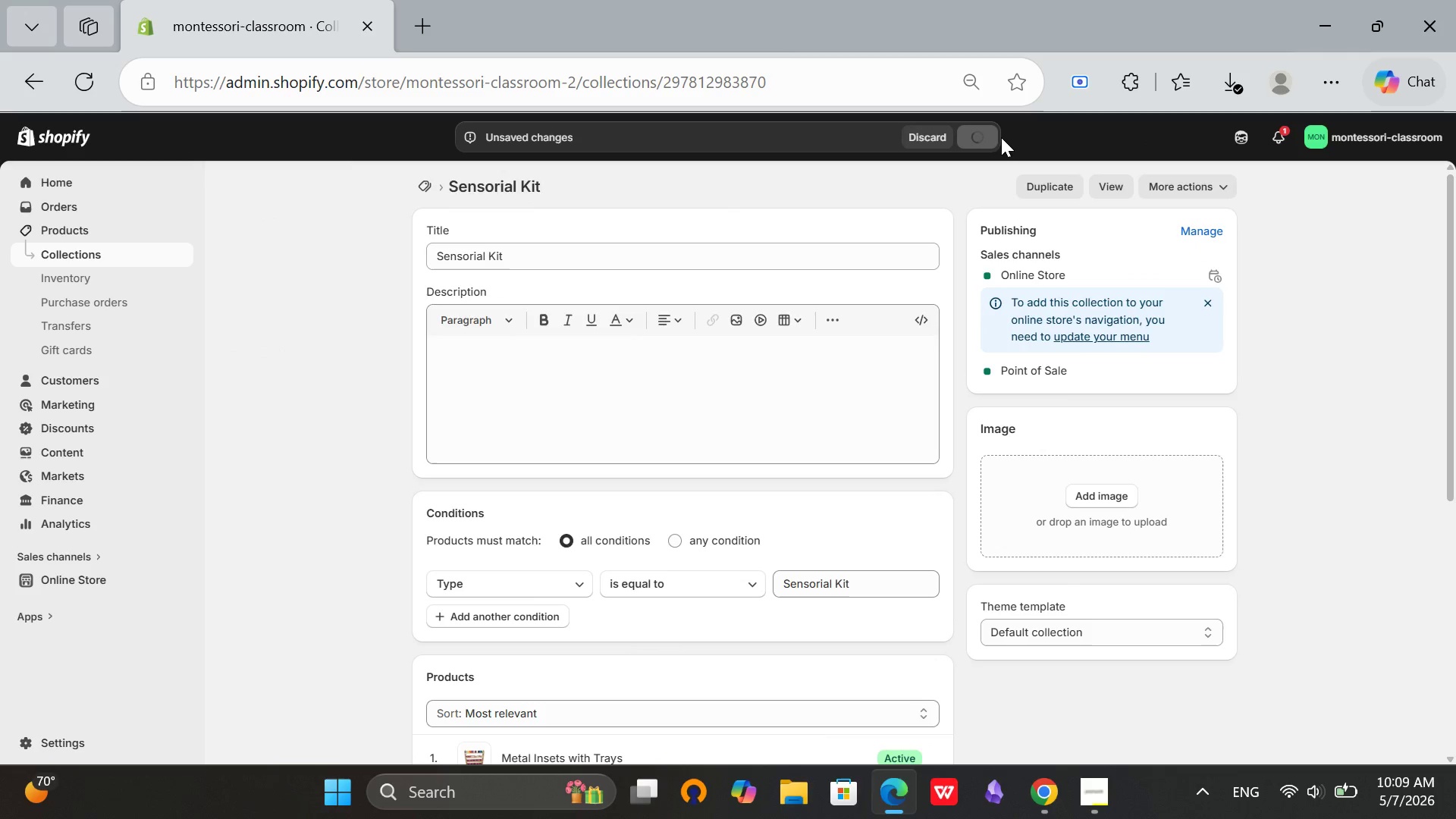 
left_click([426, 180])
 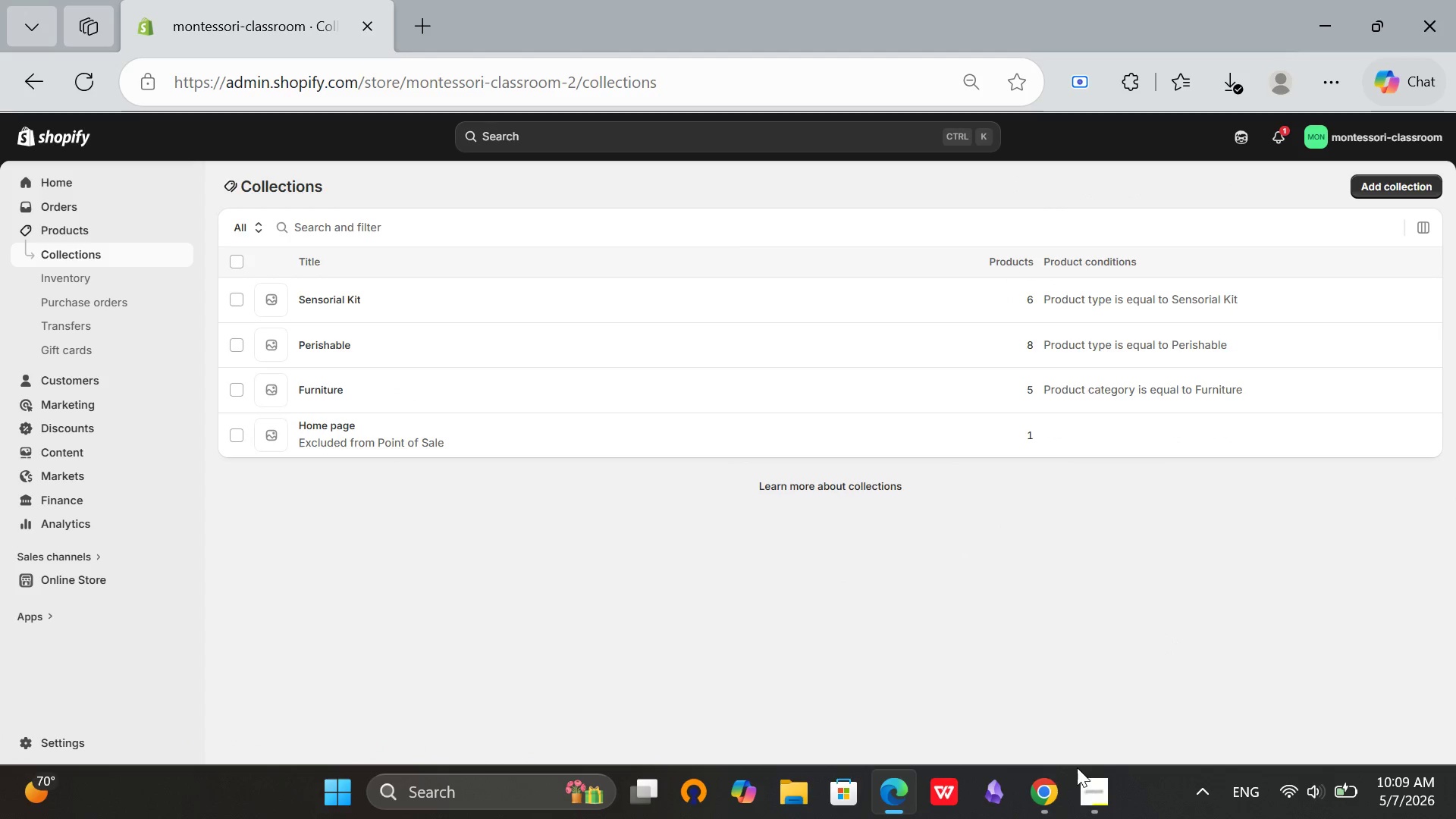 
left_click([1049, 792])
 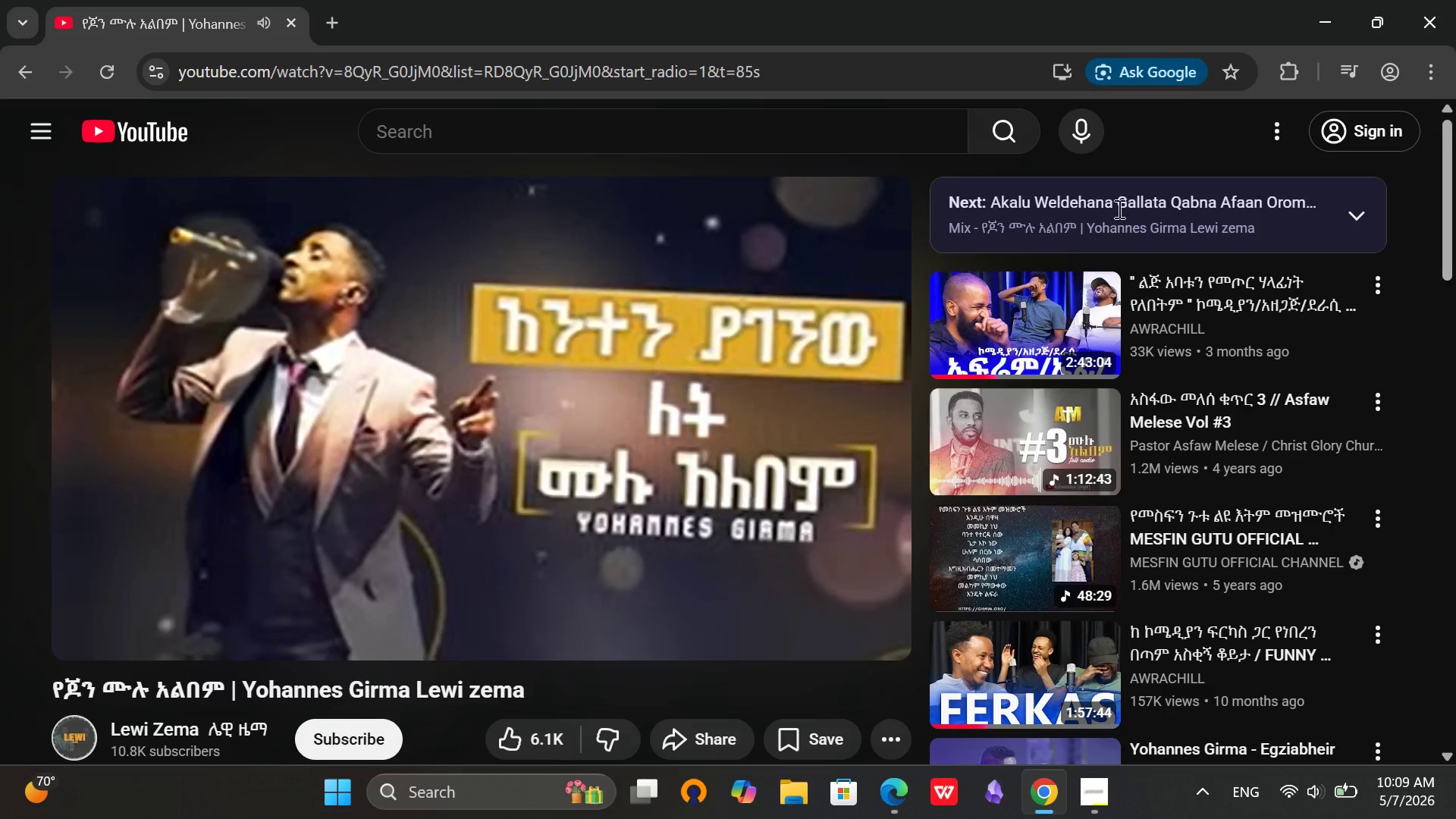 
left_click([1305, 210])
 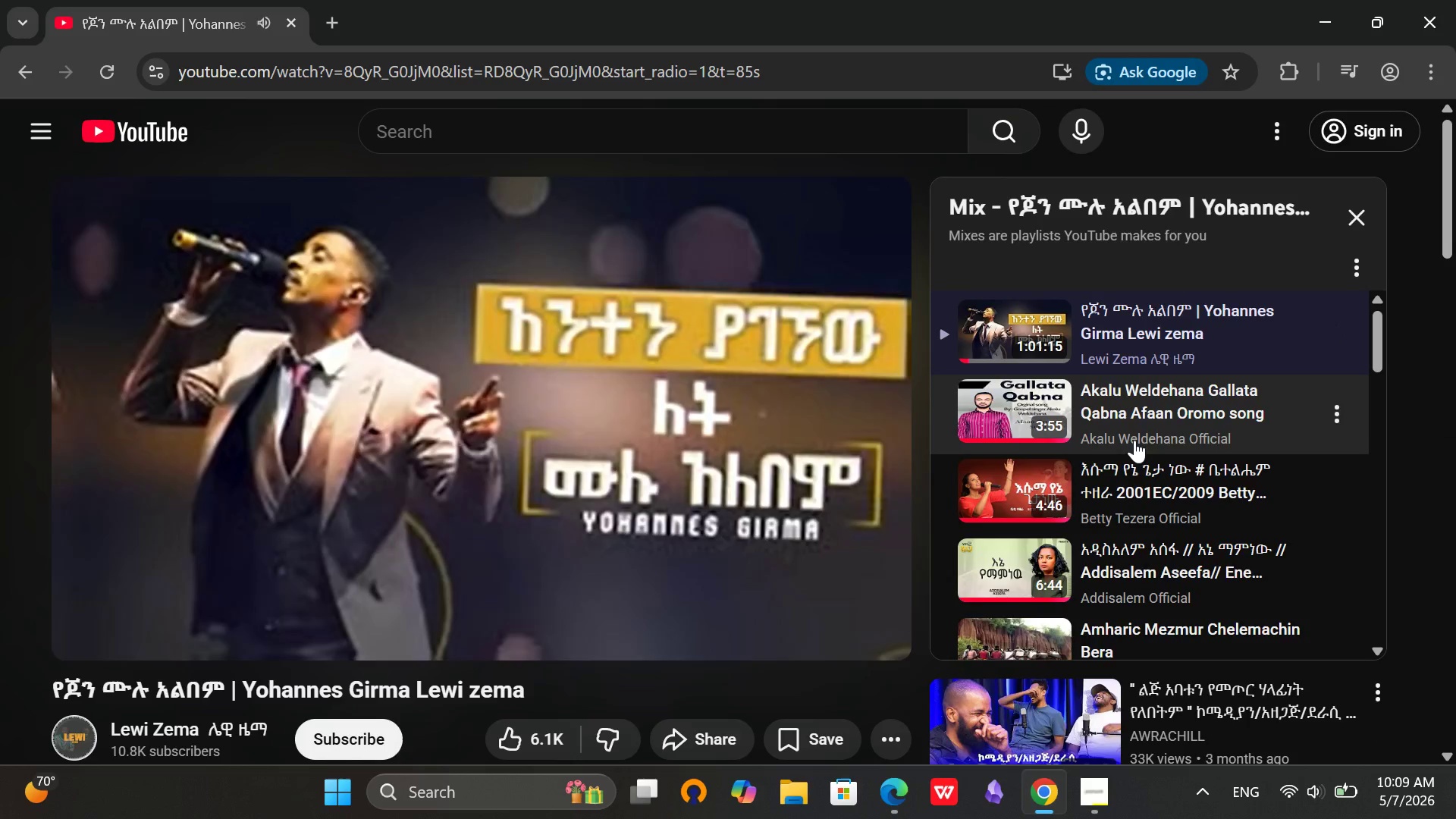 
scroll: coordinate [1311, 553], scroll_direction: down, amount: 18.0
 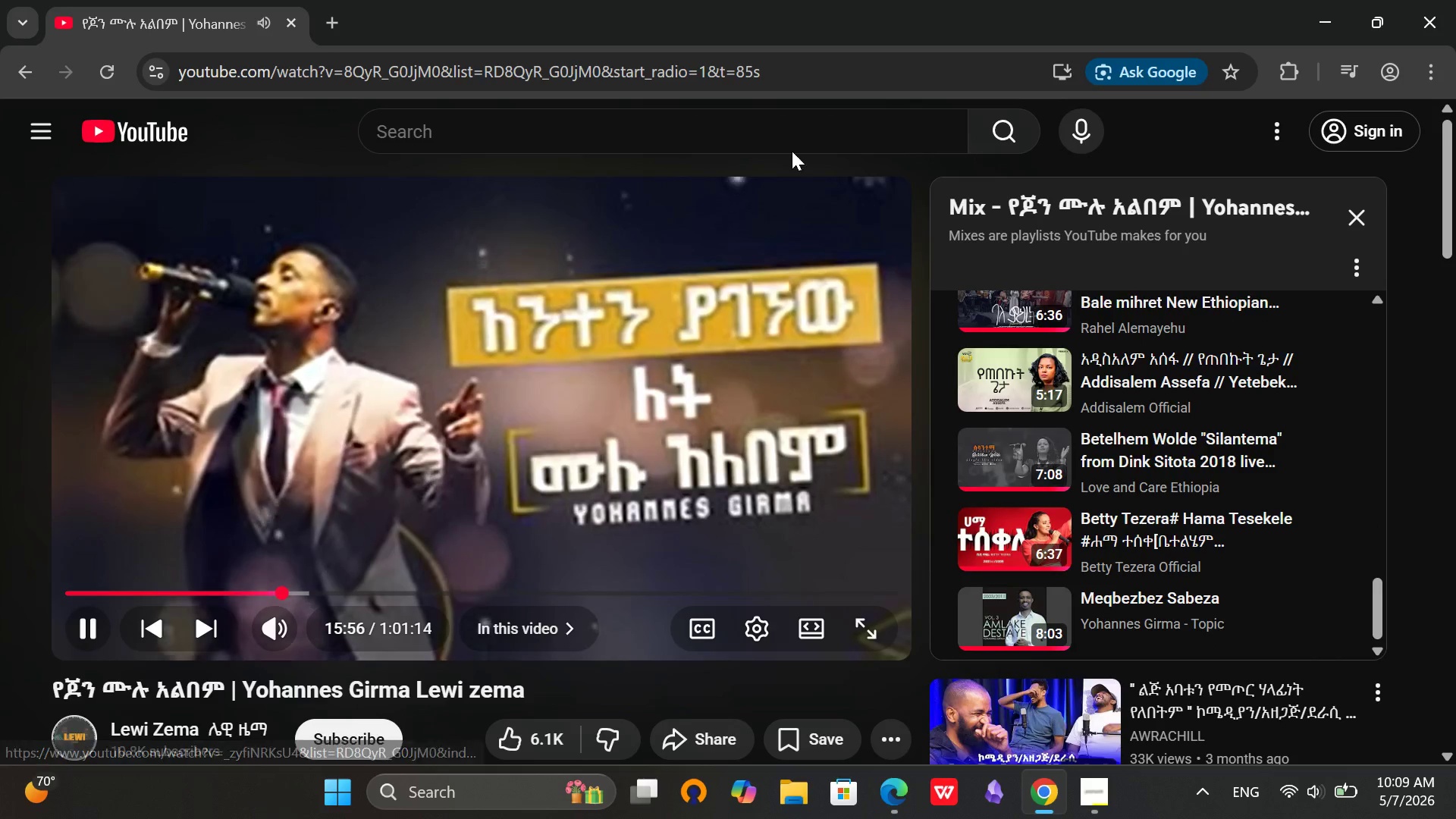 
left_click([789, 143])
 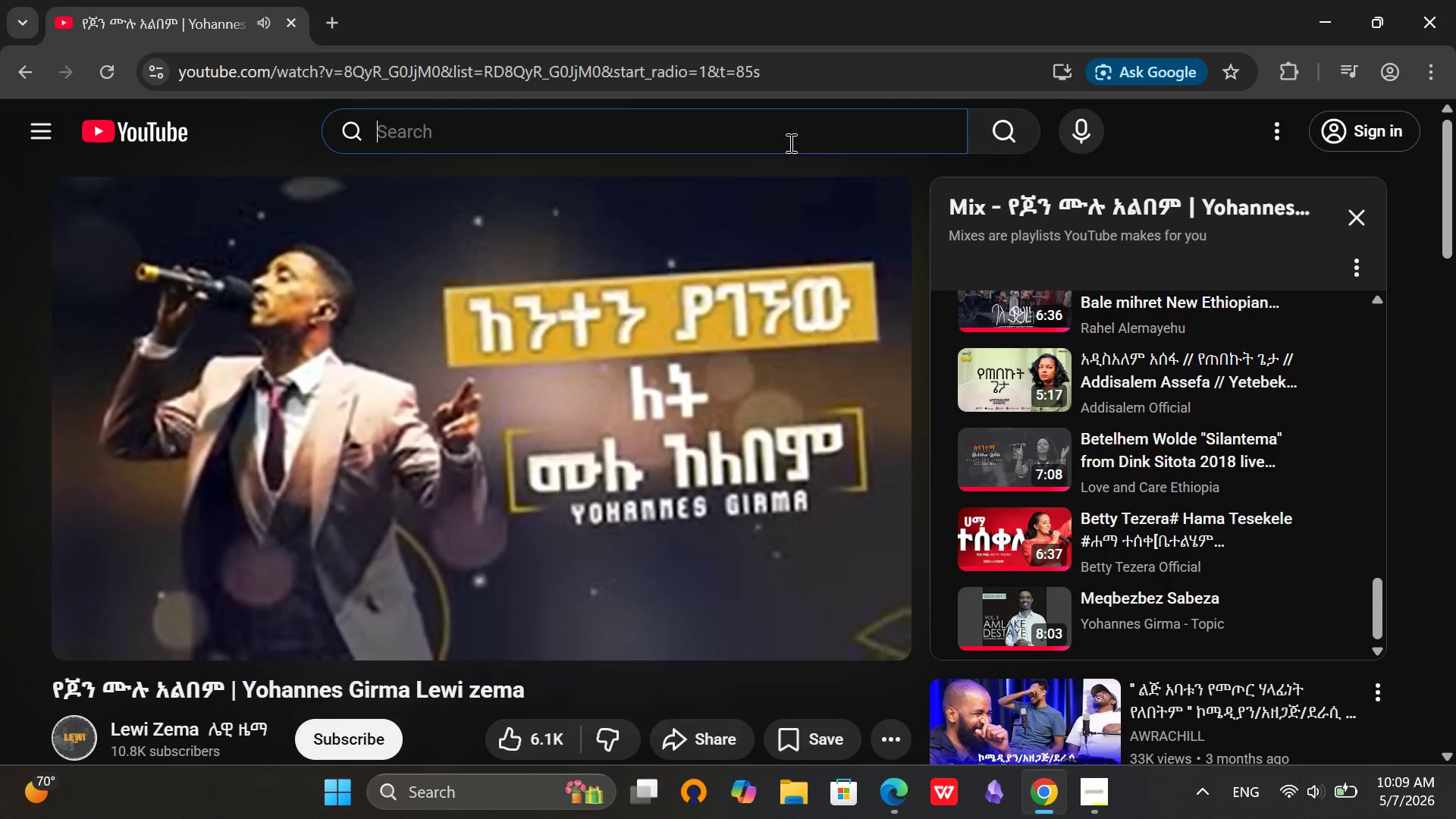 
type(kindg)
 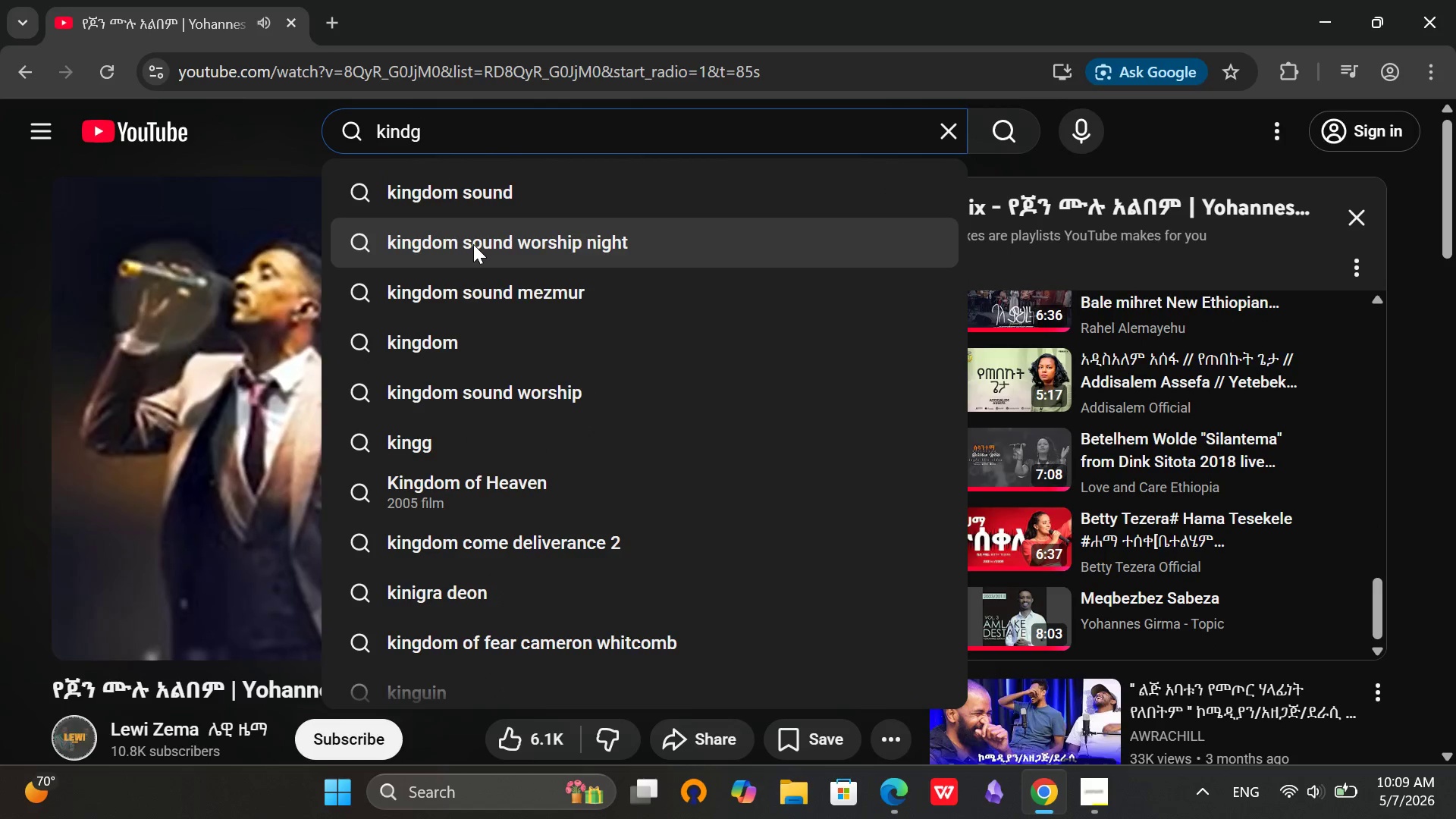 
key(Backspace)
 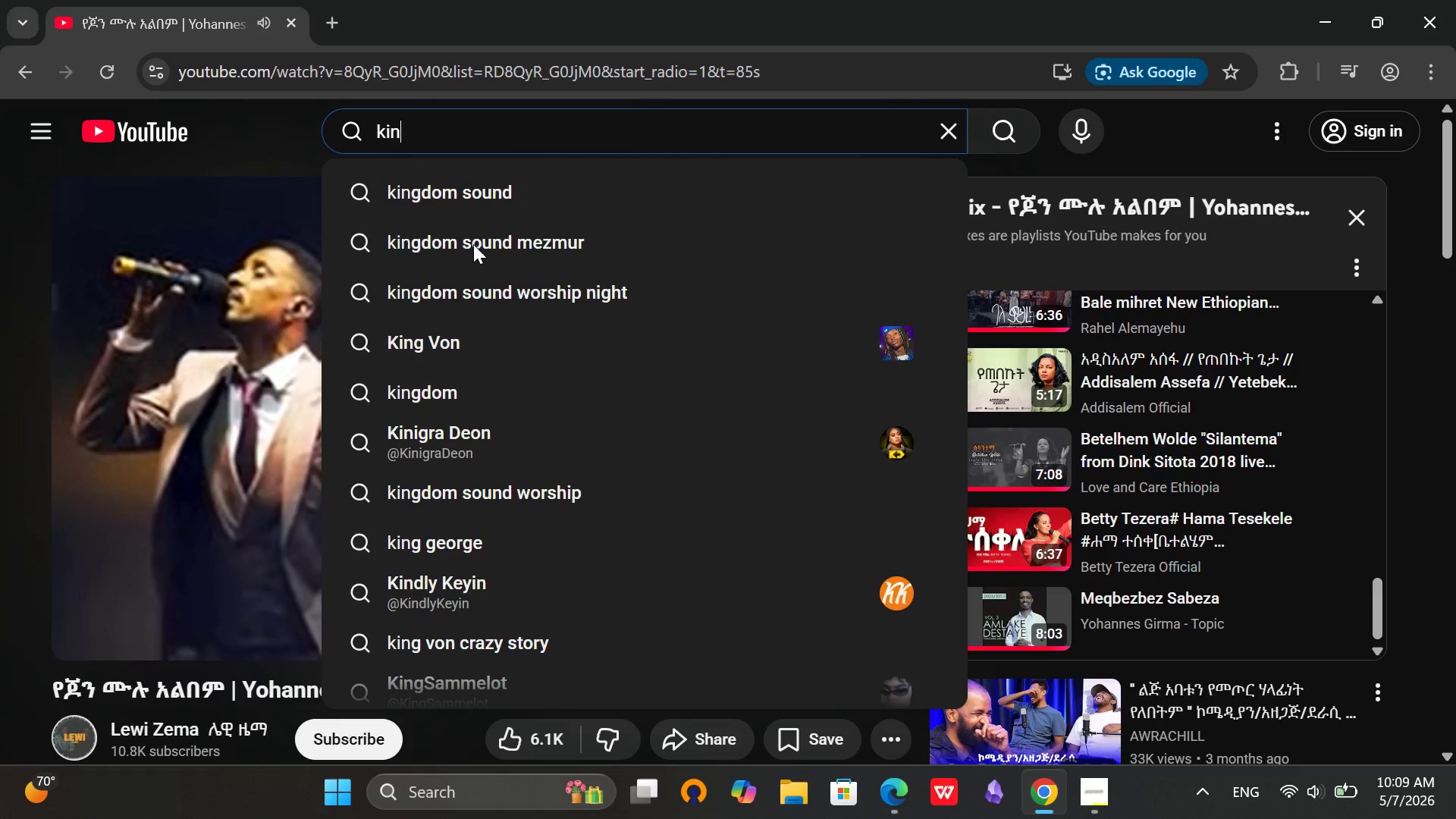 
key(Backspace)
 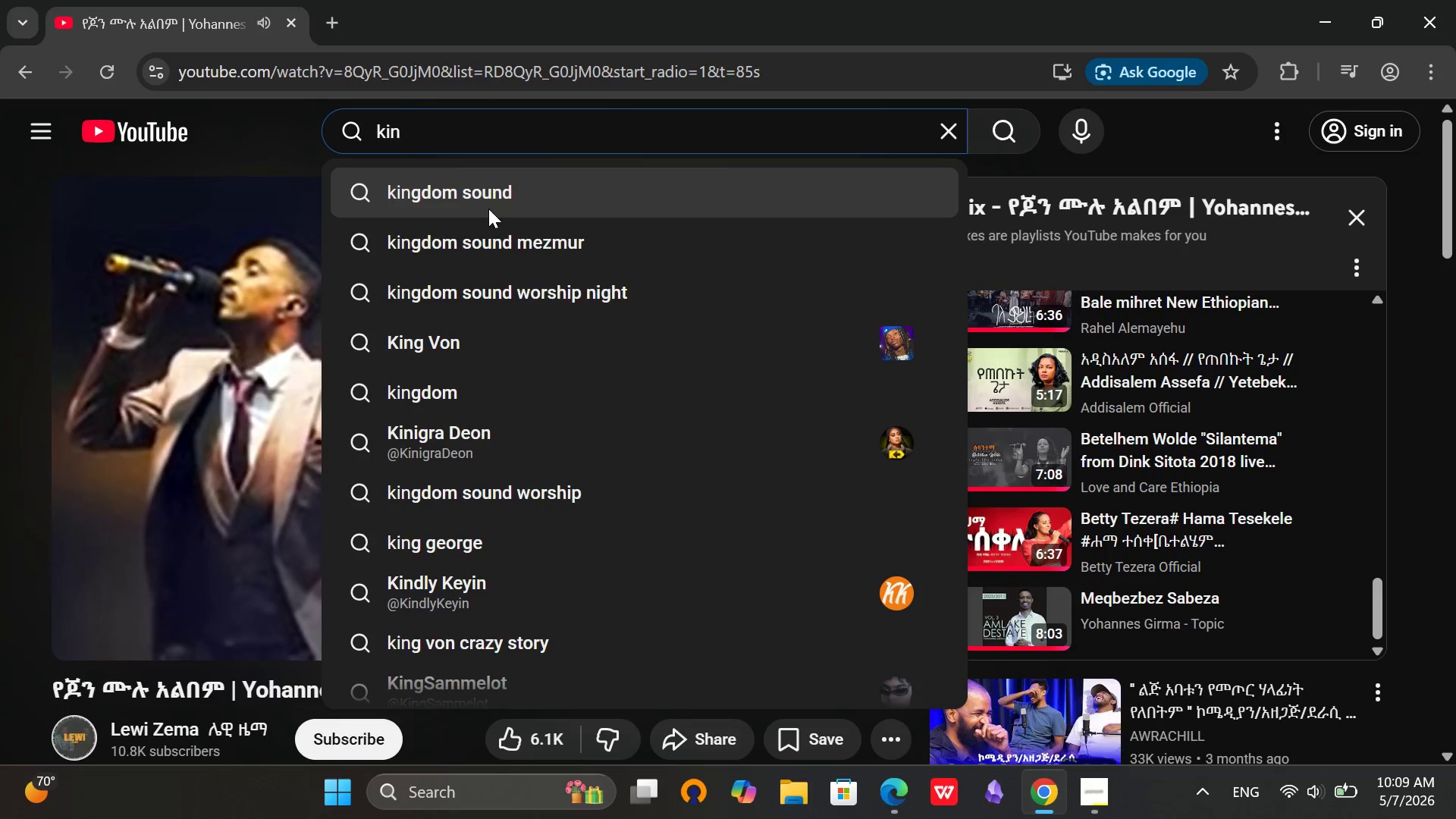 
left_click([488, 209])
 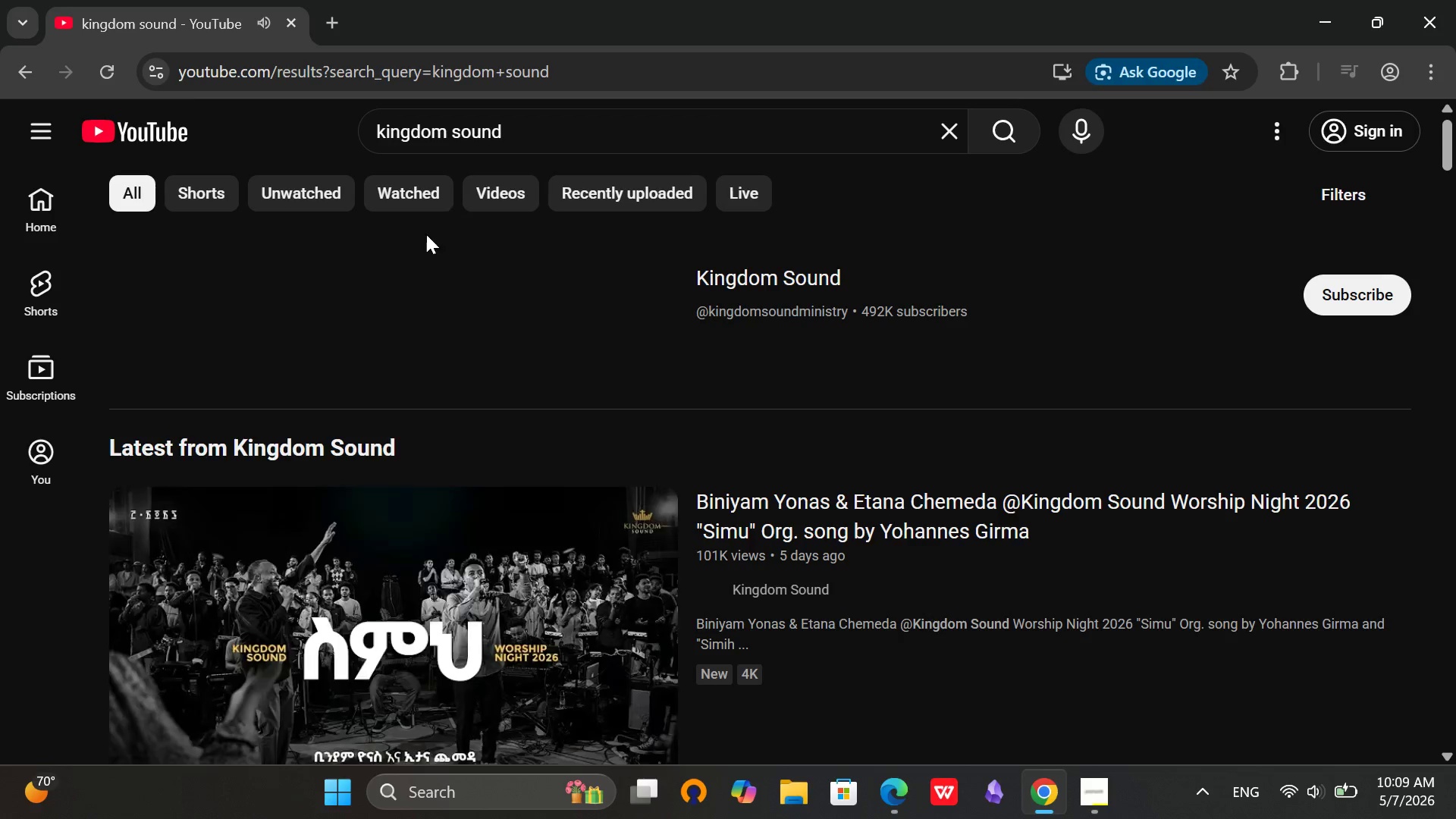 
scroll: coordinate [460, 374], scroll_direction: down, amount: 3.0
 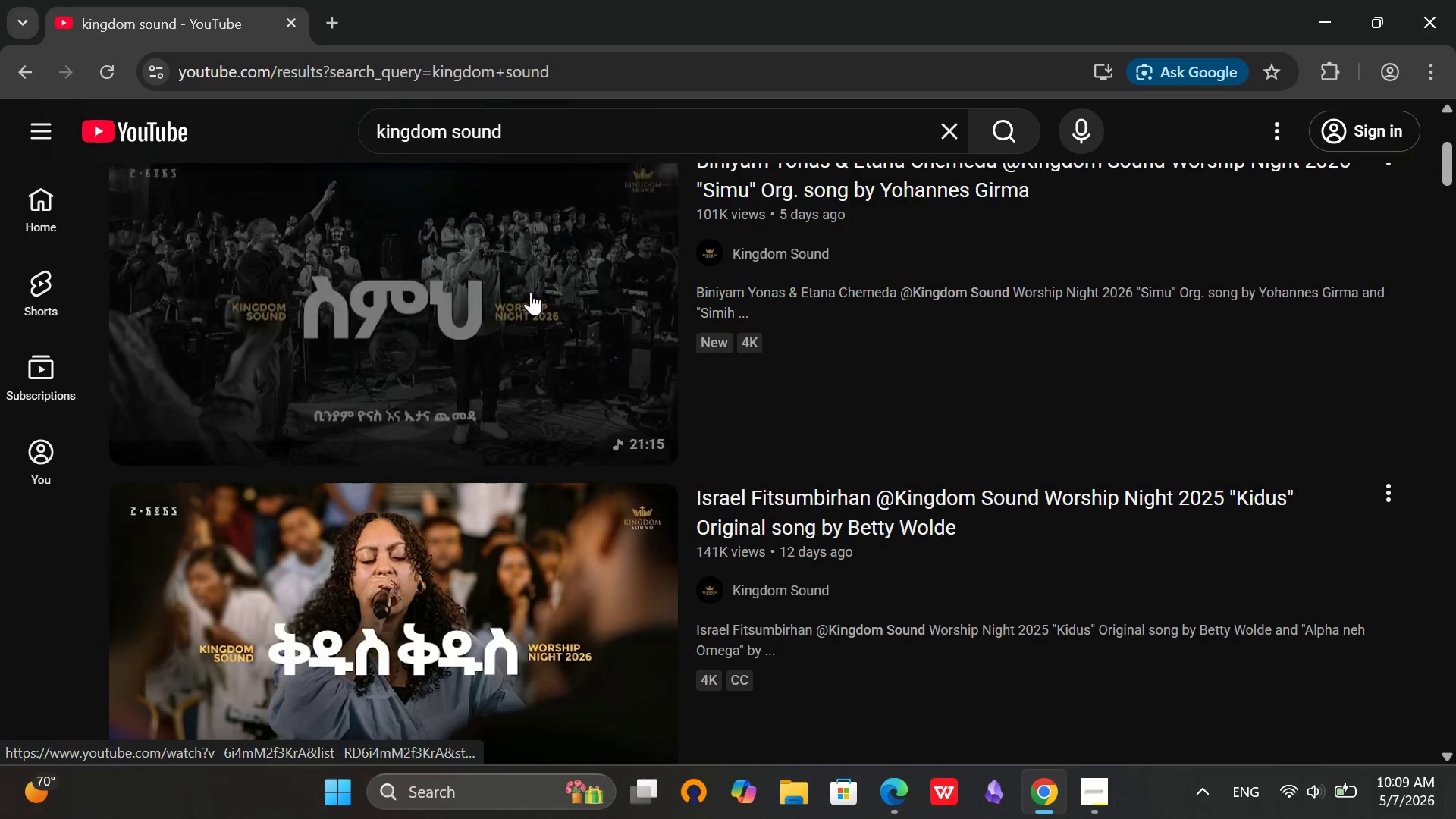 
left_click([531, 292])
 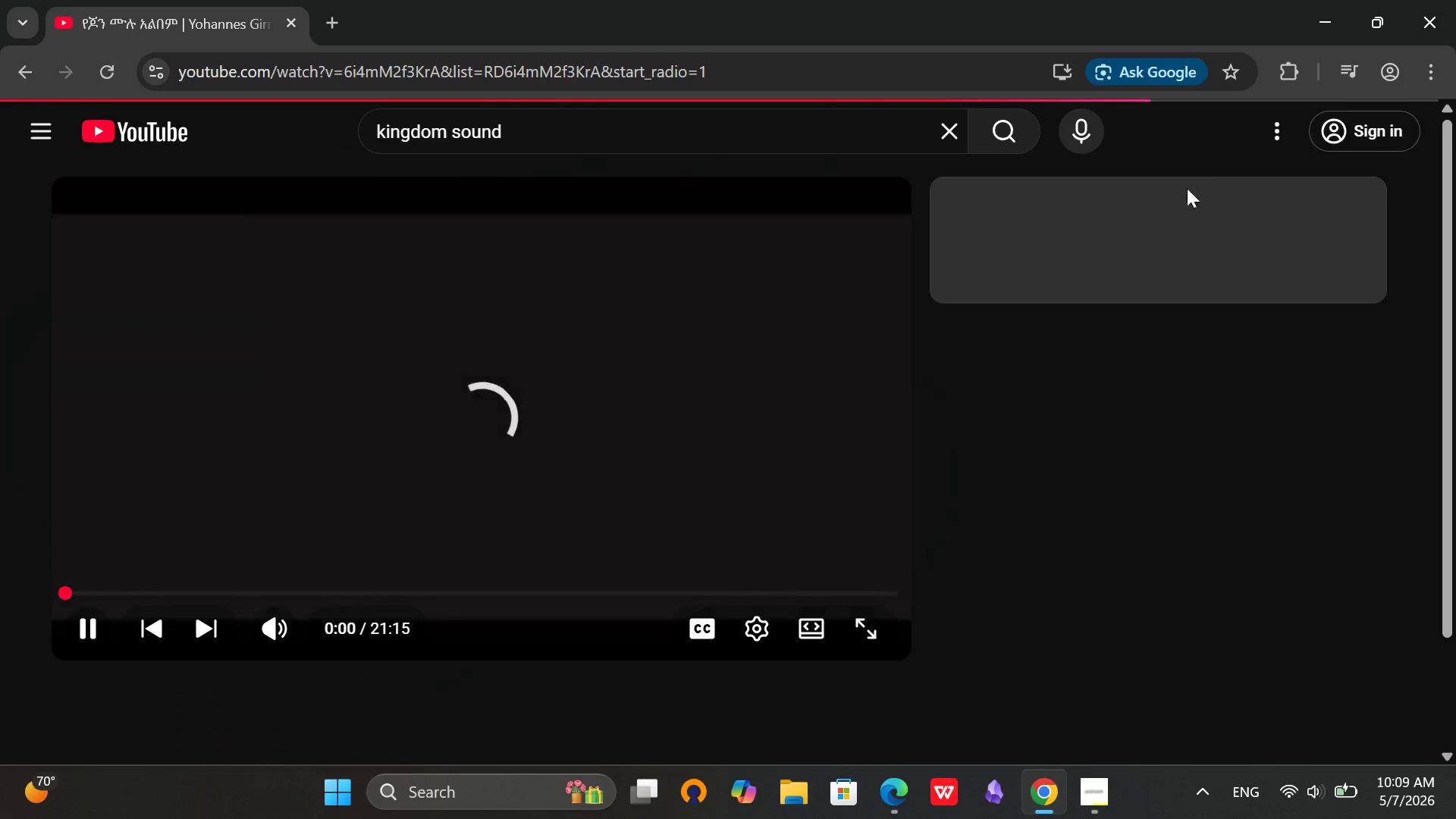 
scroll: coordinate [975, 301], scroll_direction: none, amount: 0.0
 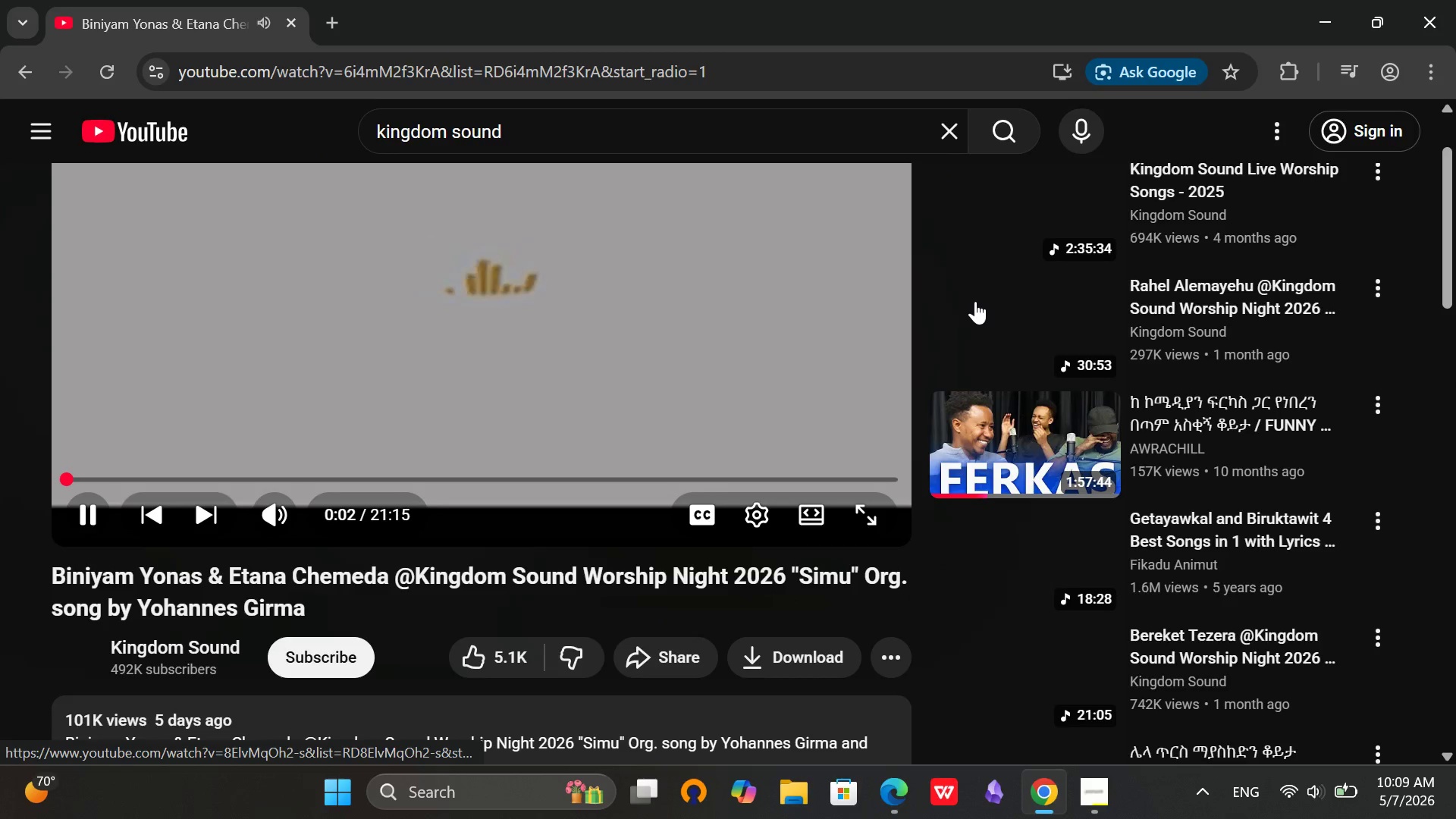 
scroll: coordinate [975, 301], scroll_direction: up, amount: 3.0
 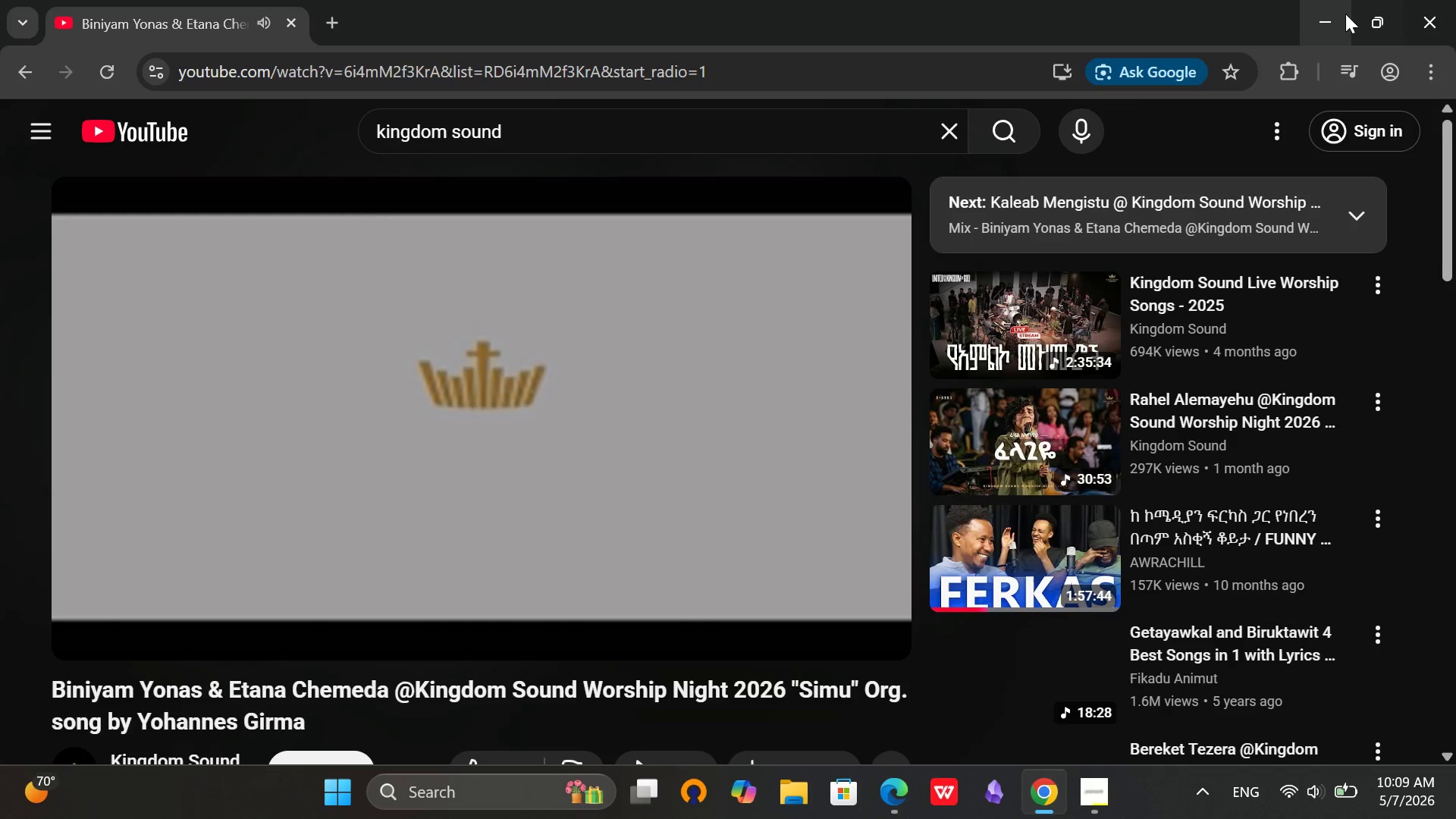 
left_click([1332, 14])
 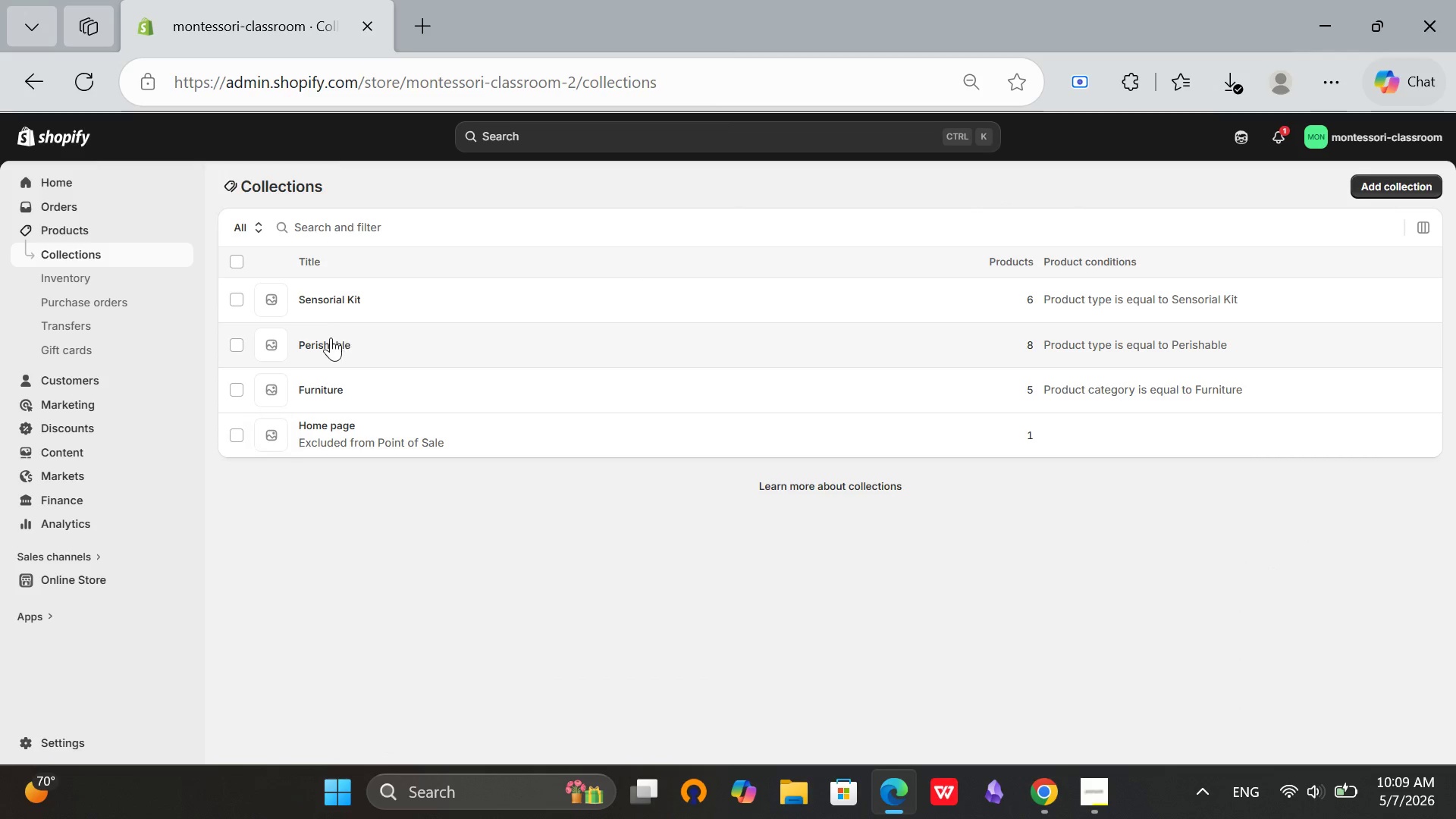 
left_click([329, 343])
 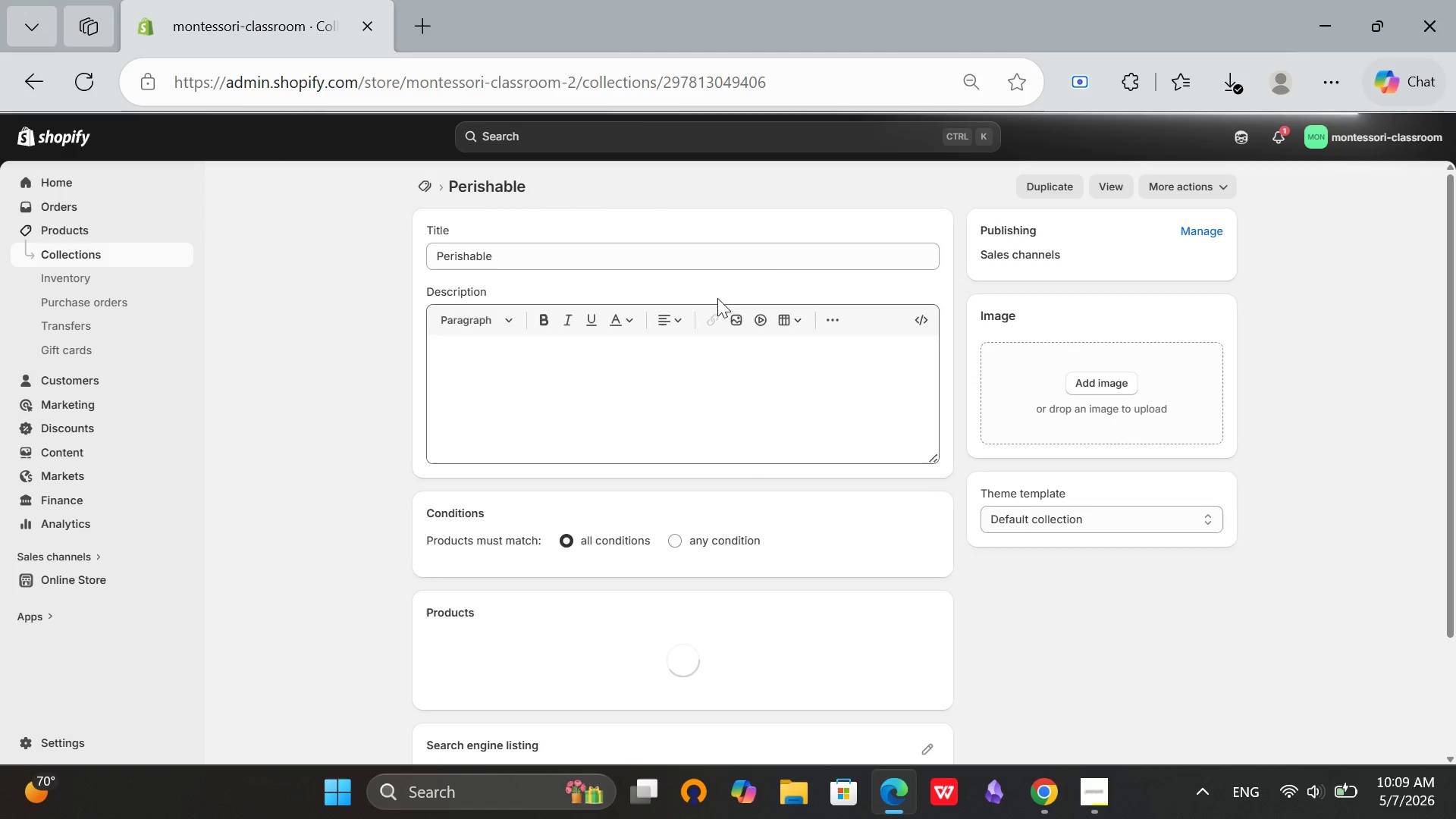 
wait(6.86)
 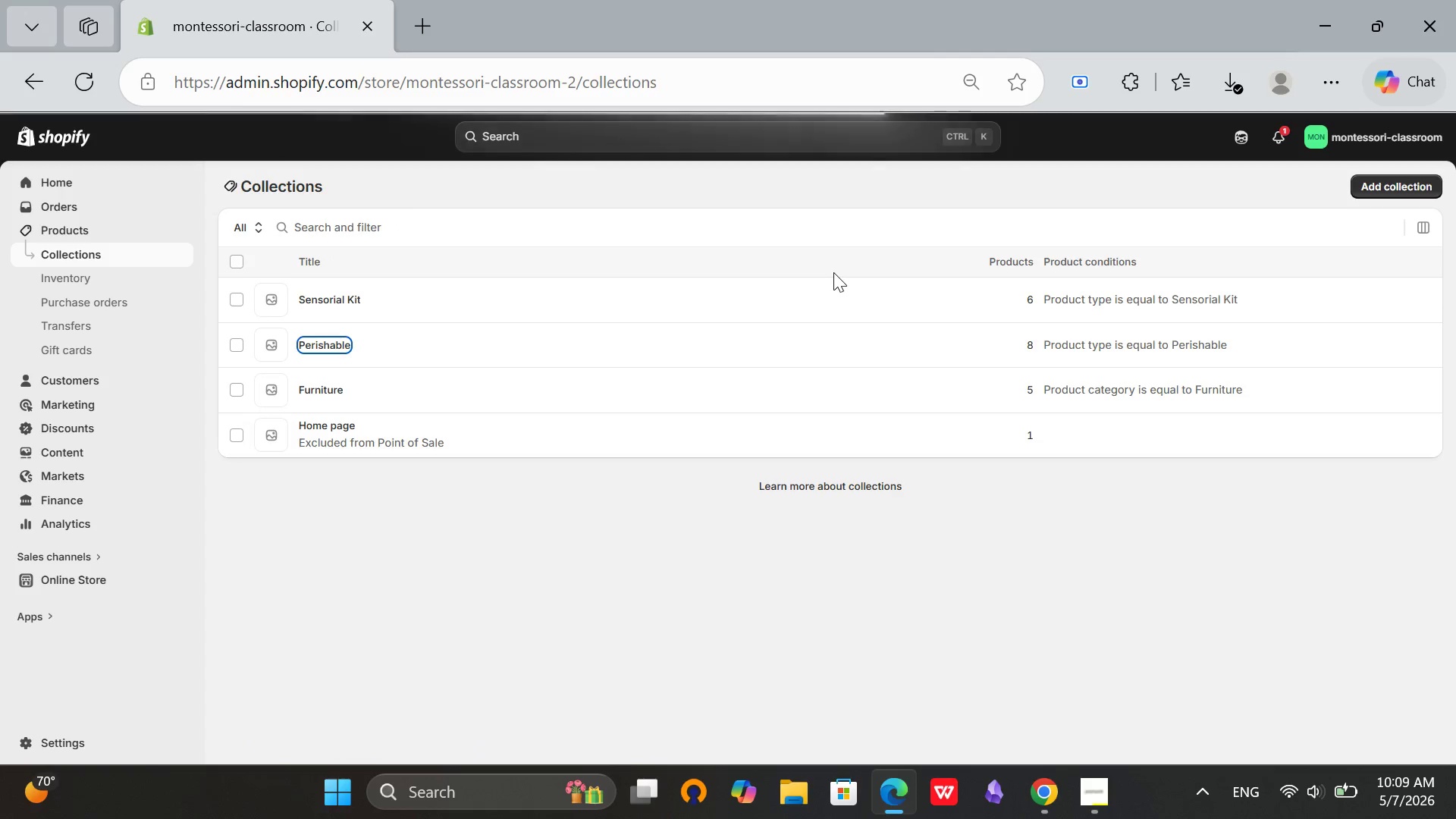 
scroll: coordinate [981, 410], scroll_direction: down, amount: 2.0
 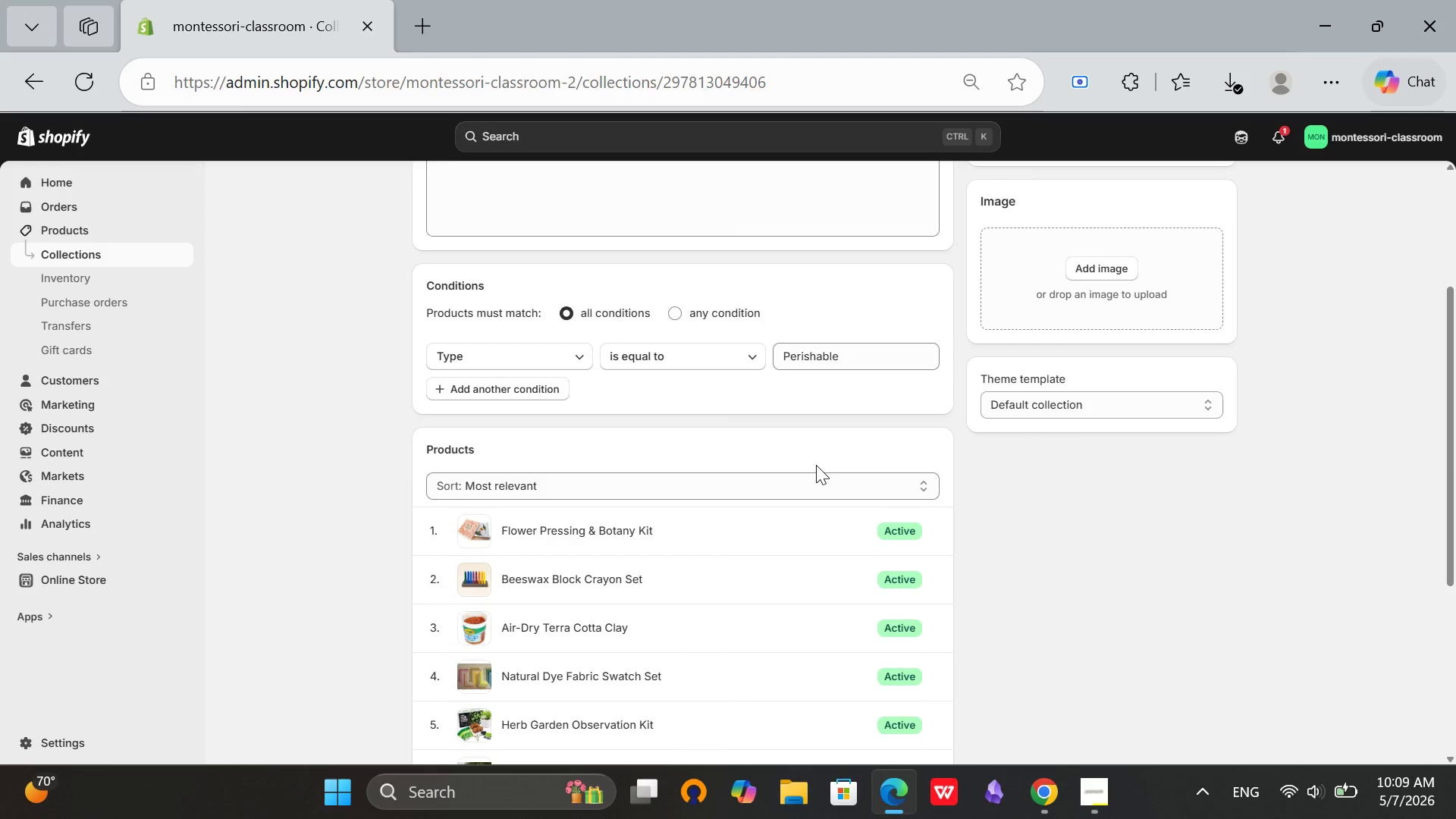 
scroll: coordinate [816, 465], scroll_direction: none, amount: 0.0
 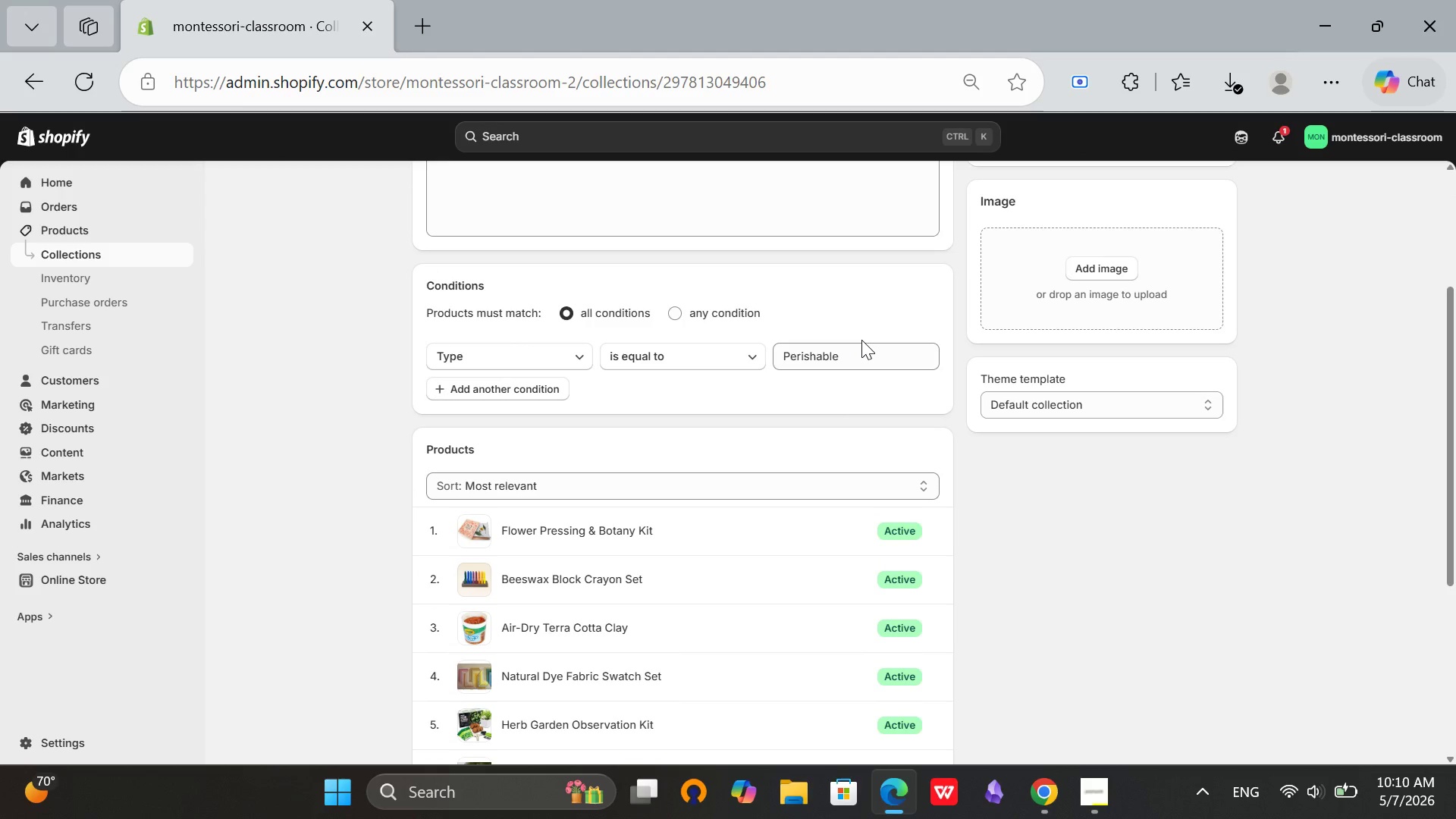 
left_click([861, 340])
 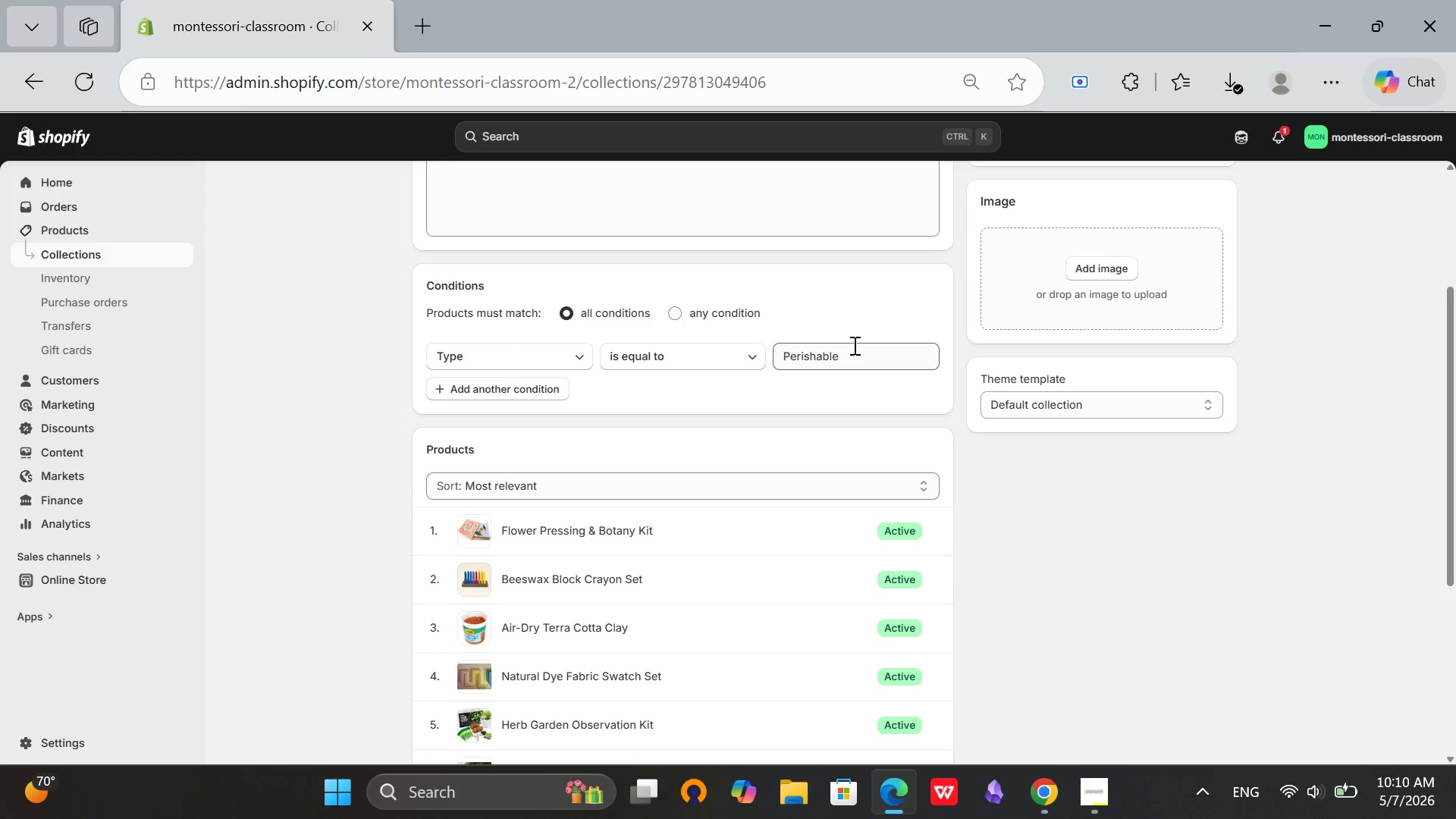 
left_click([853, 345])
 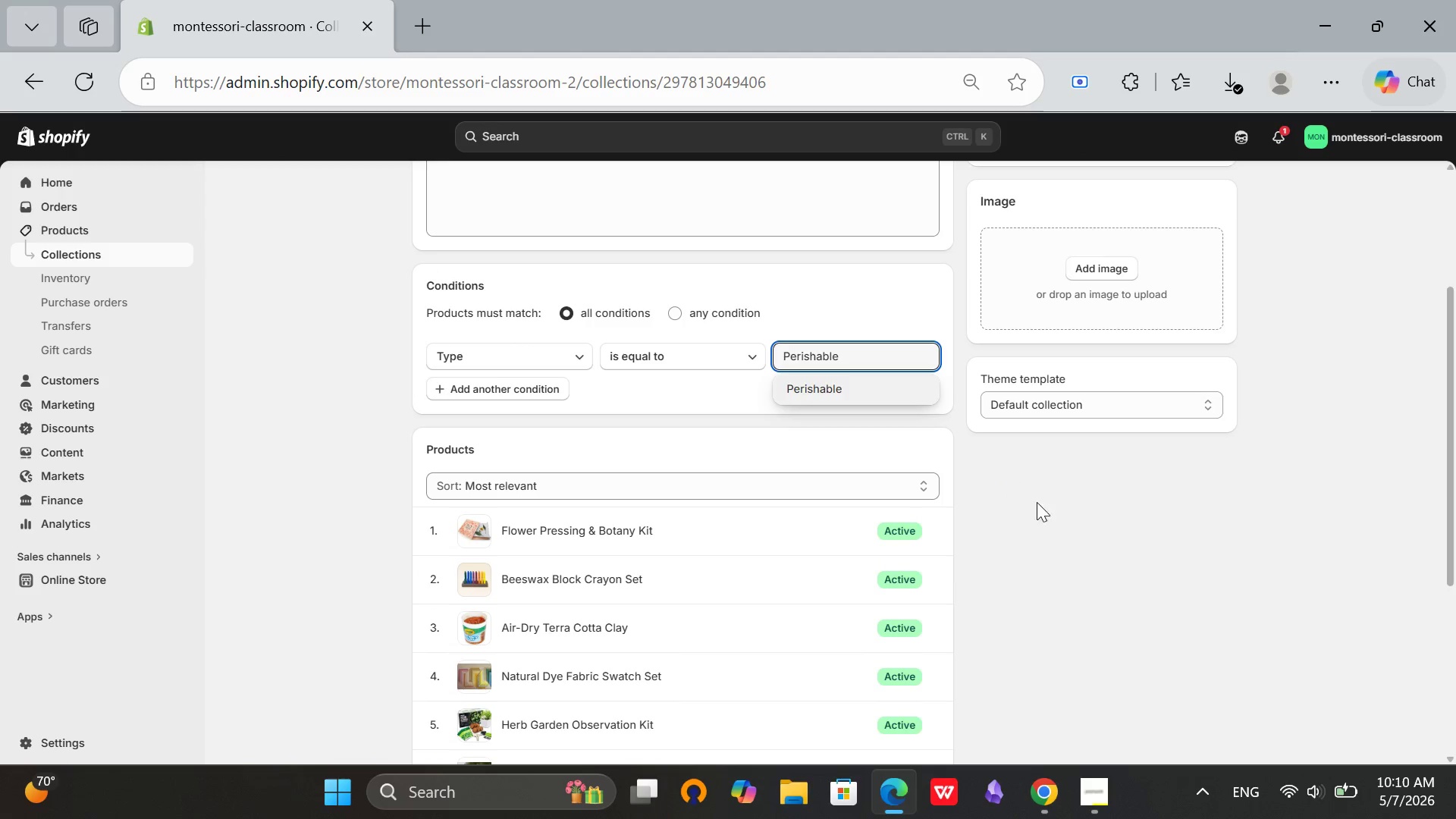 
left_click([1045, 524])
 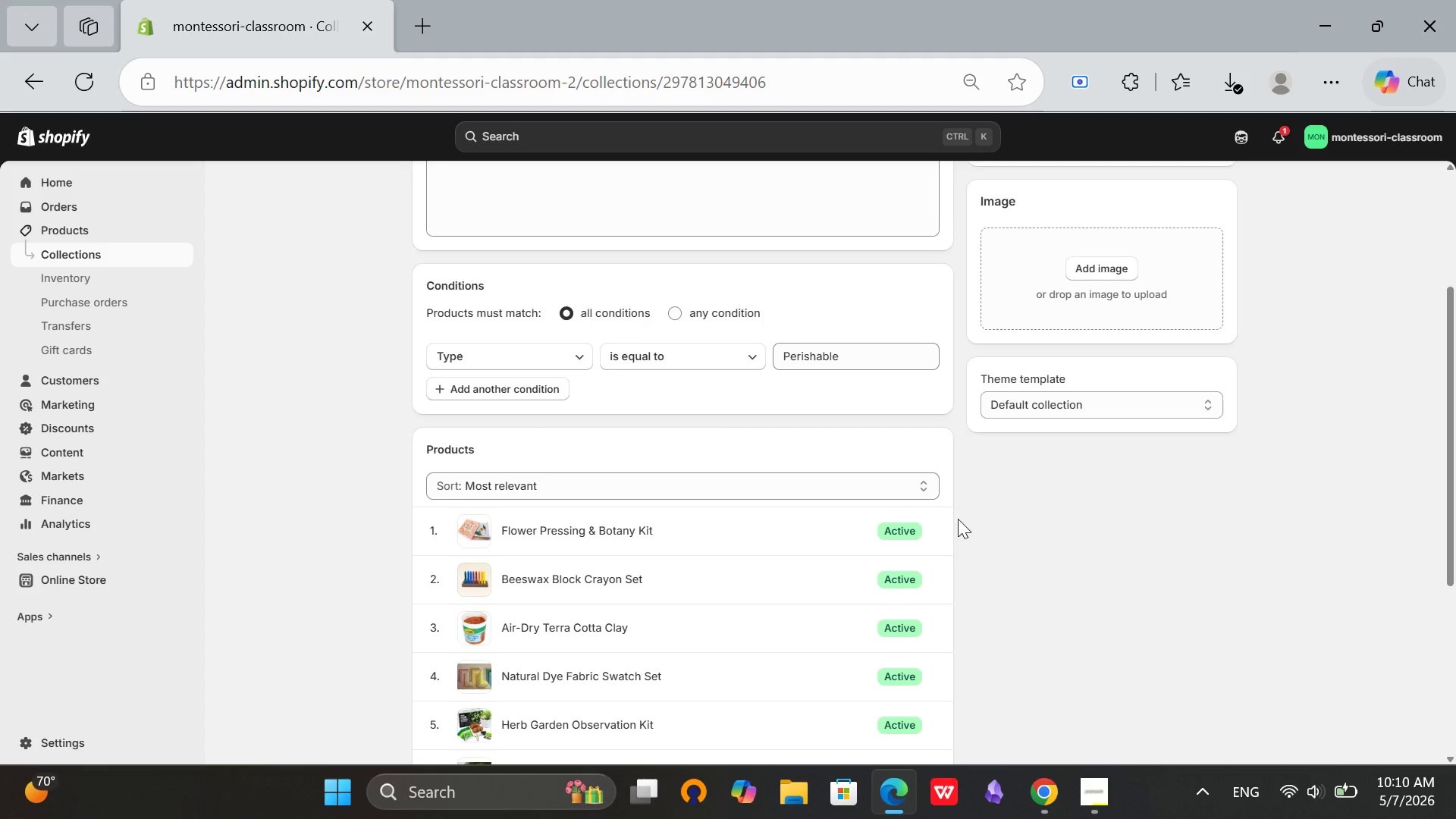 
scroll: coordinate [470, 190], scroll_direction: up, amount: 11.0
 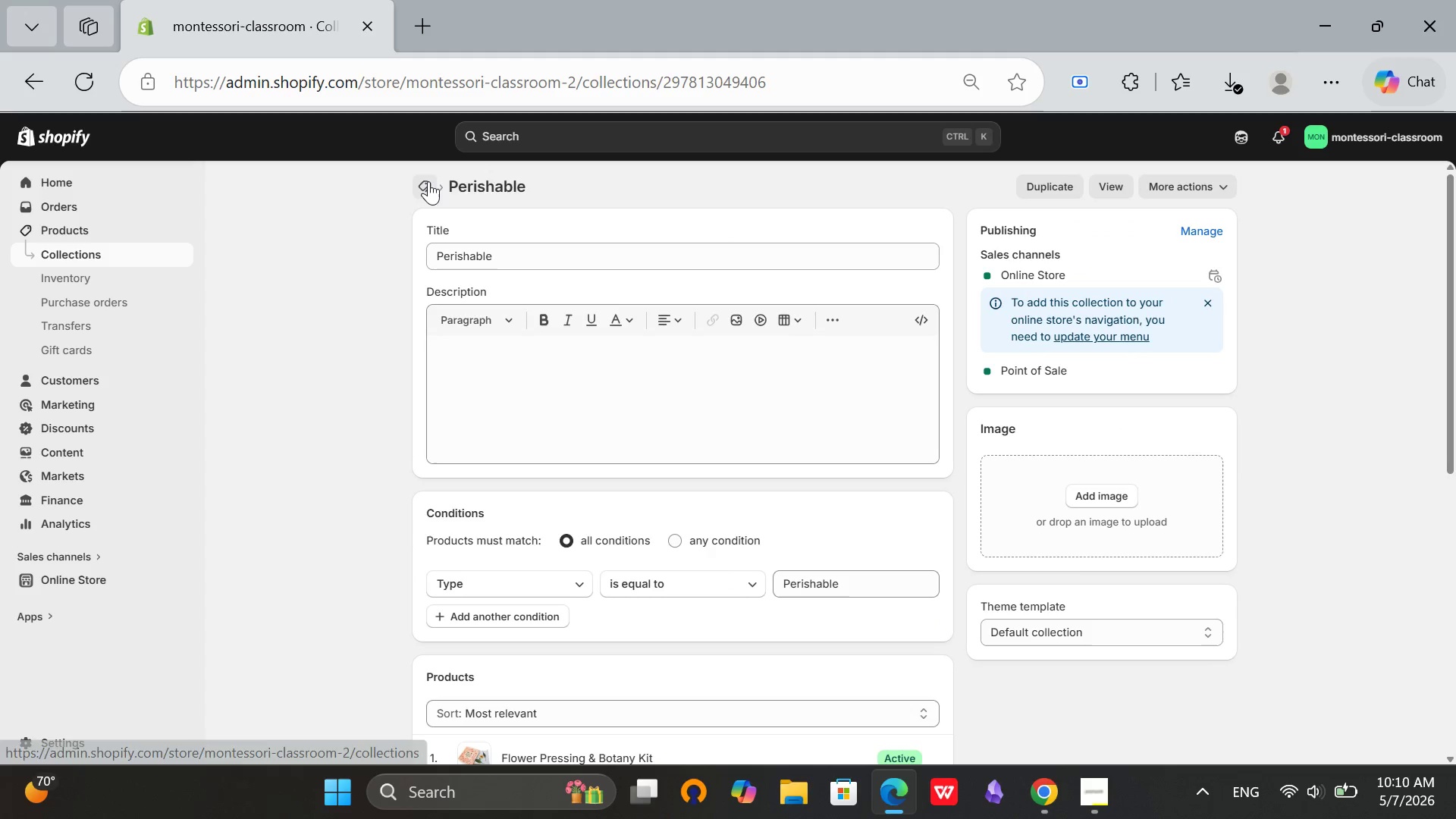 
left_click([428, 180])
 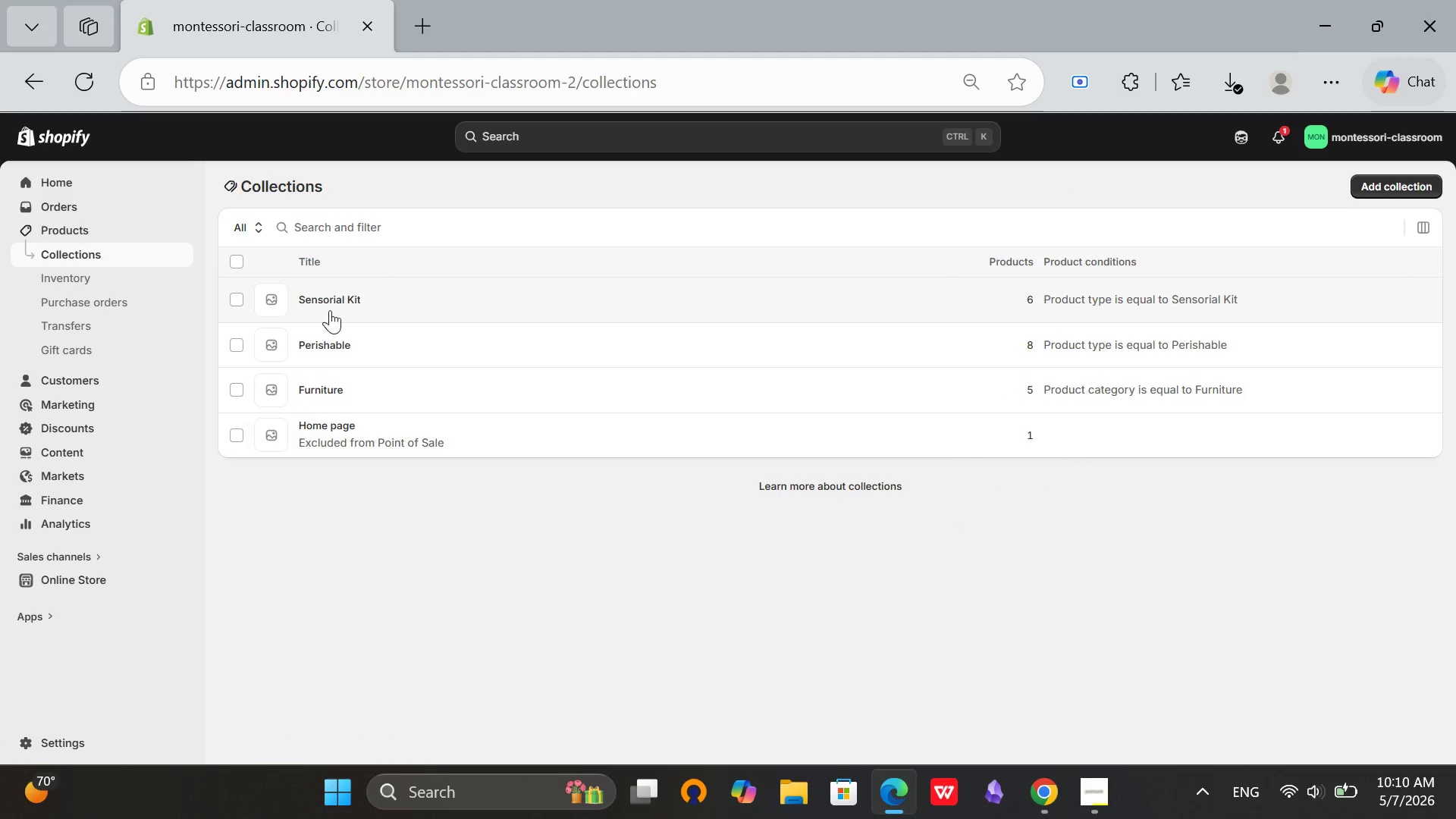 
left_click([340, 292])
 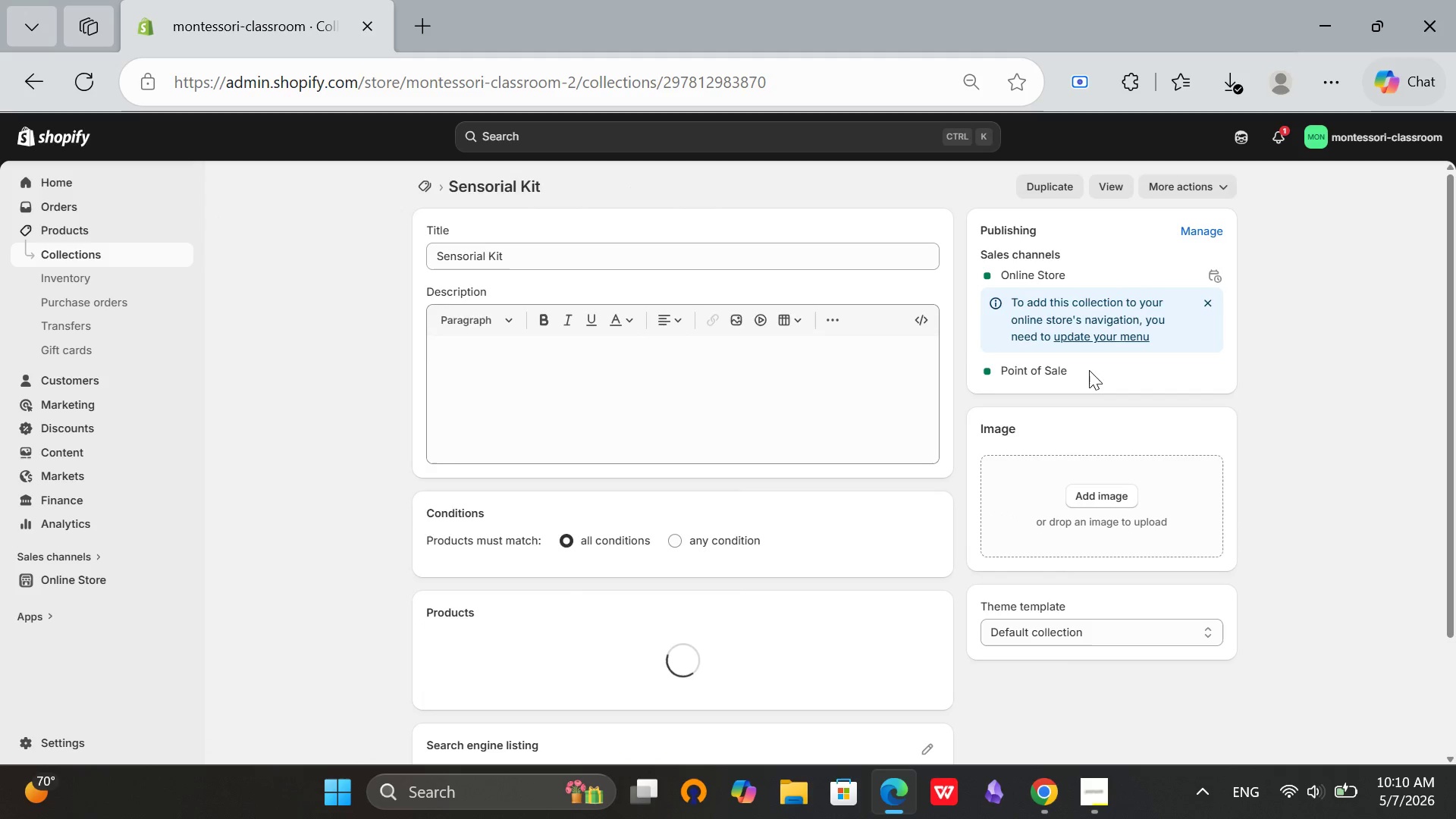 
scroll: coordinate [794, 440], scroll_direction: down, amount: 2.0
 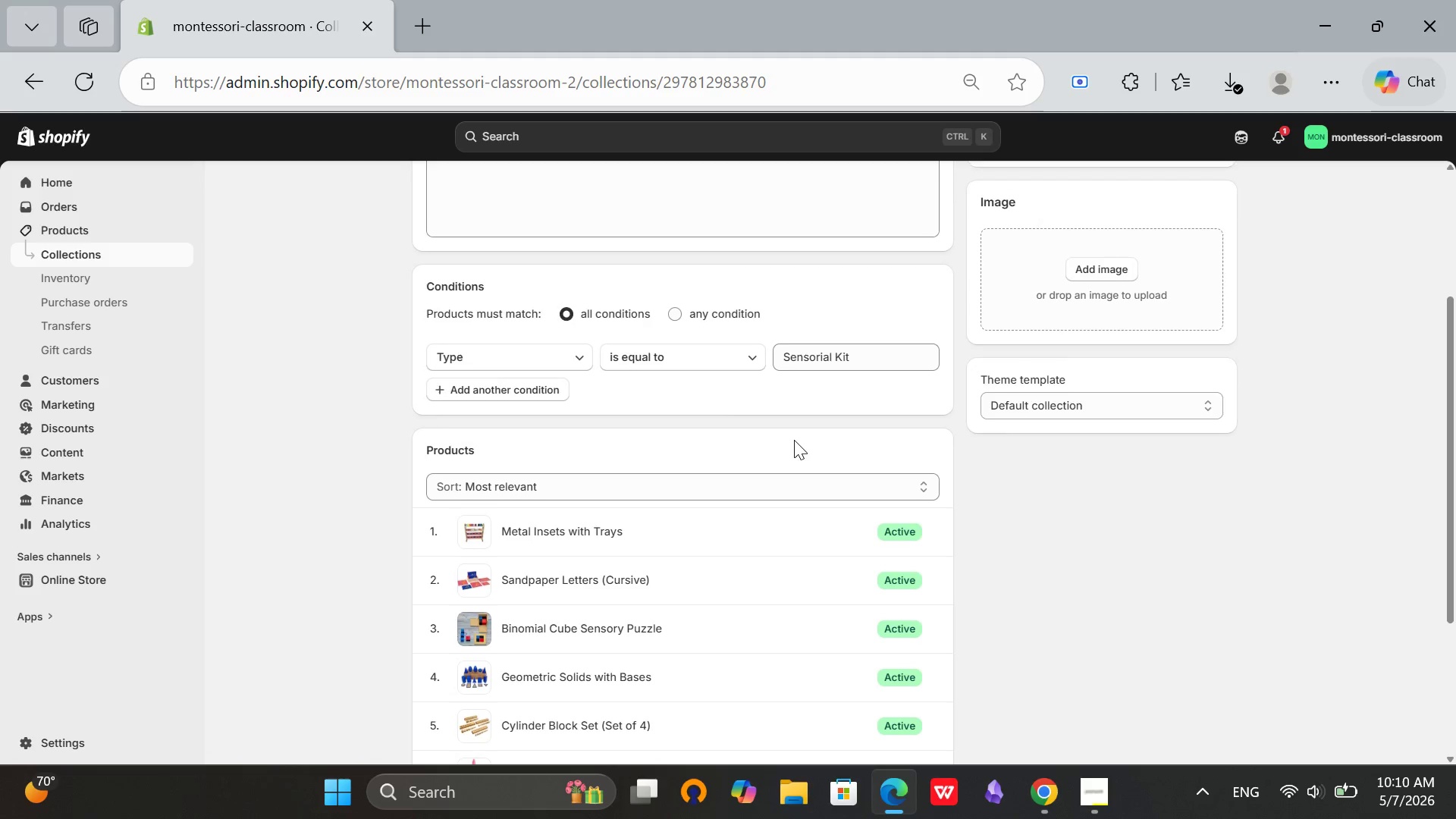 
scroll: coordinate [794, 440], scroll_direction: up, amount: 3.0
 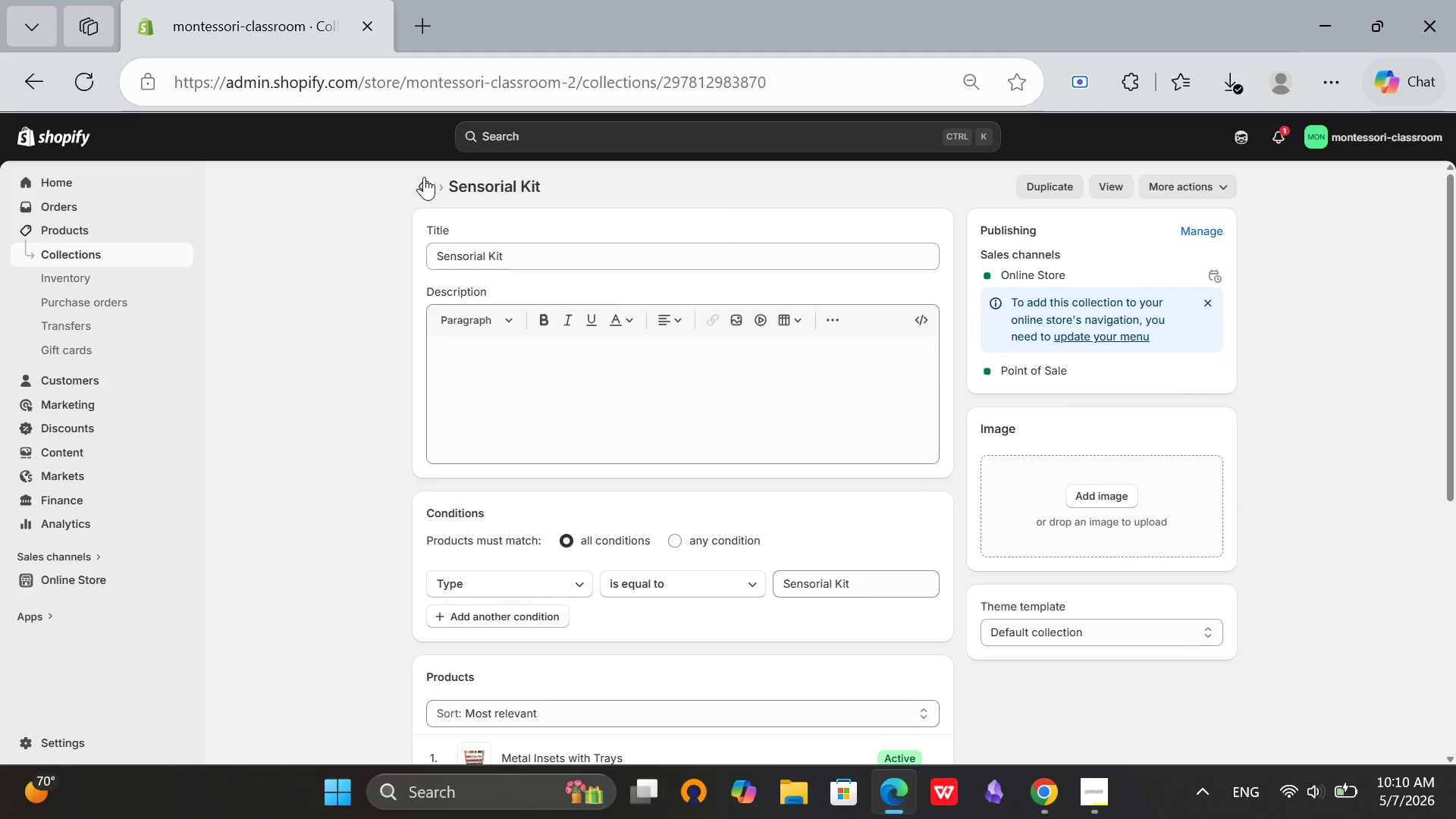 
left_click([425, 181])
 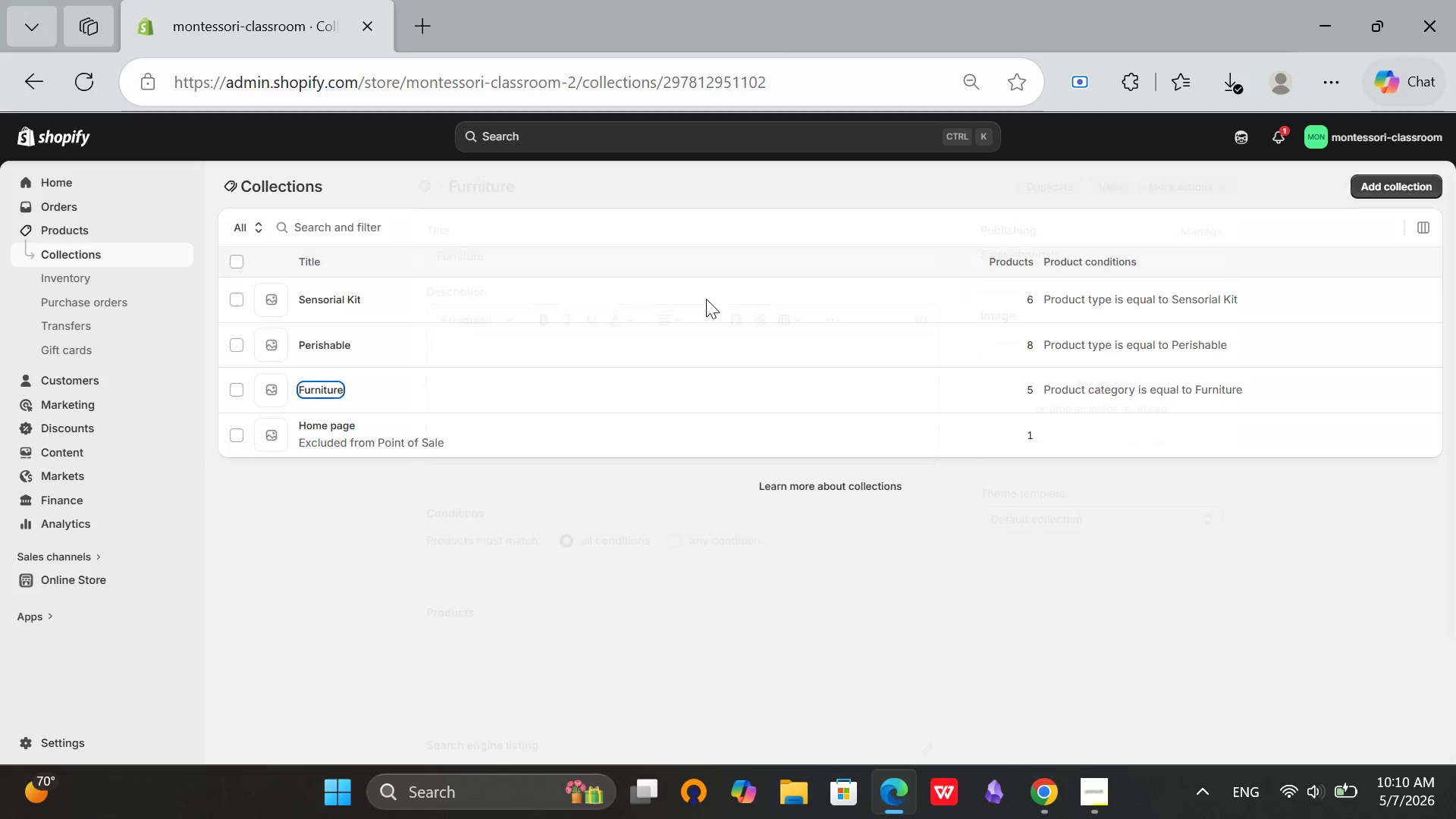 
scroll: coordinate [879, 546], scroll_direction: none, amount: 0.0
 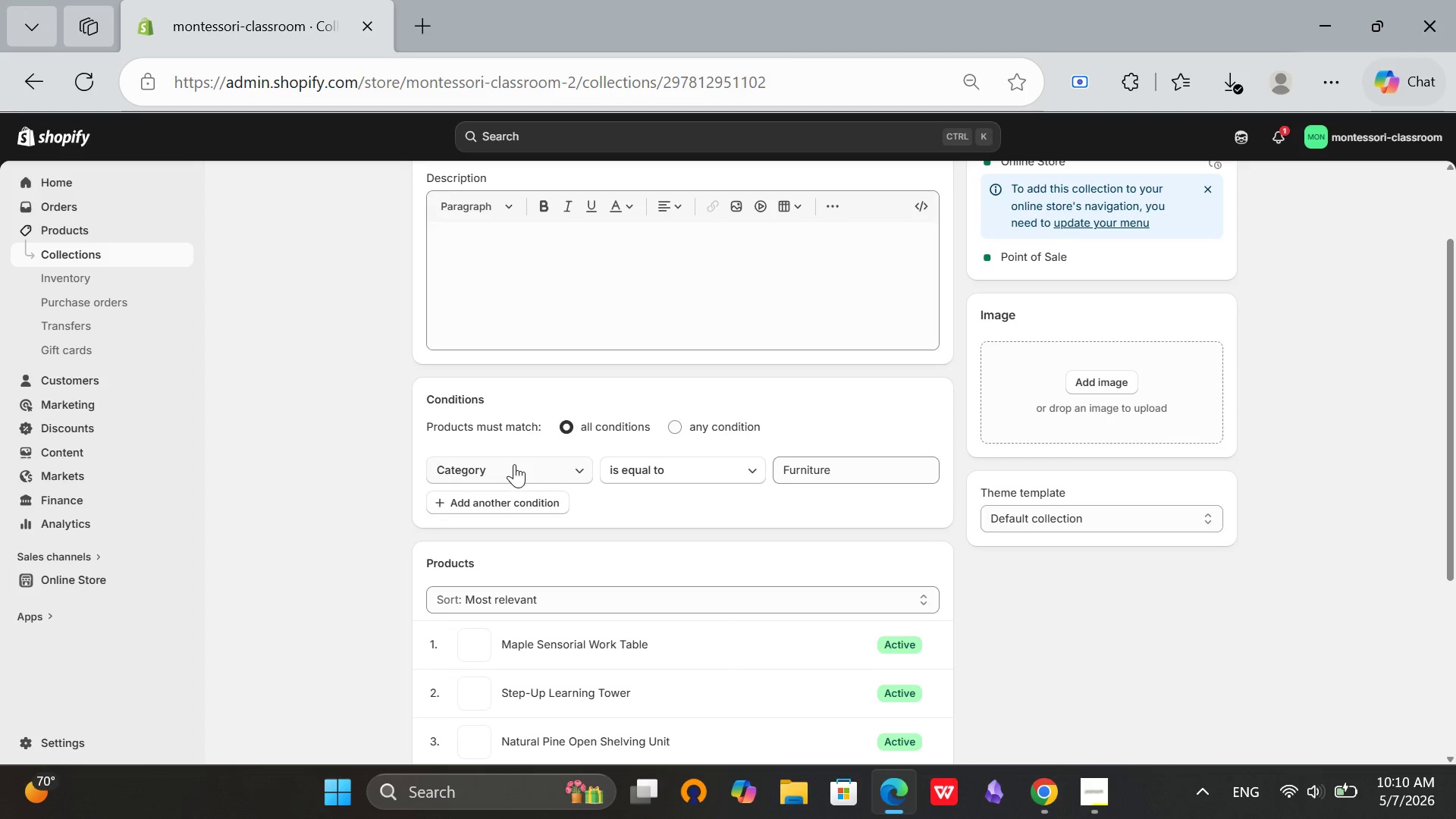 
left_click([514, 464])
 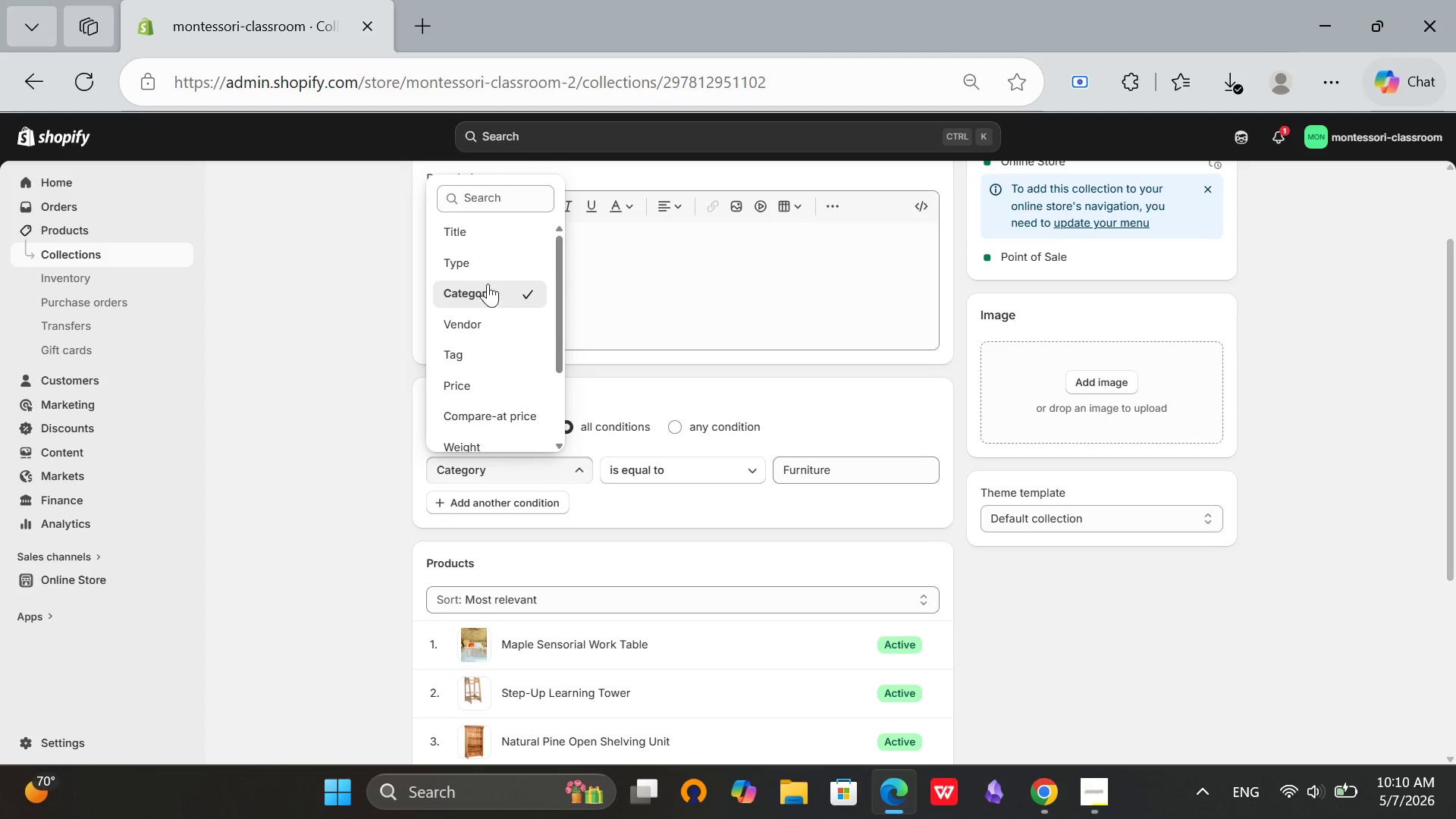 
left_click([488, 271])
 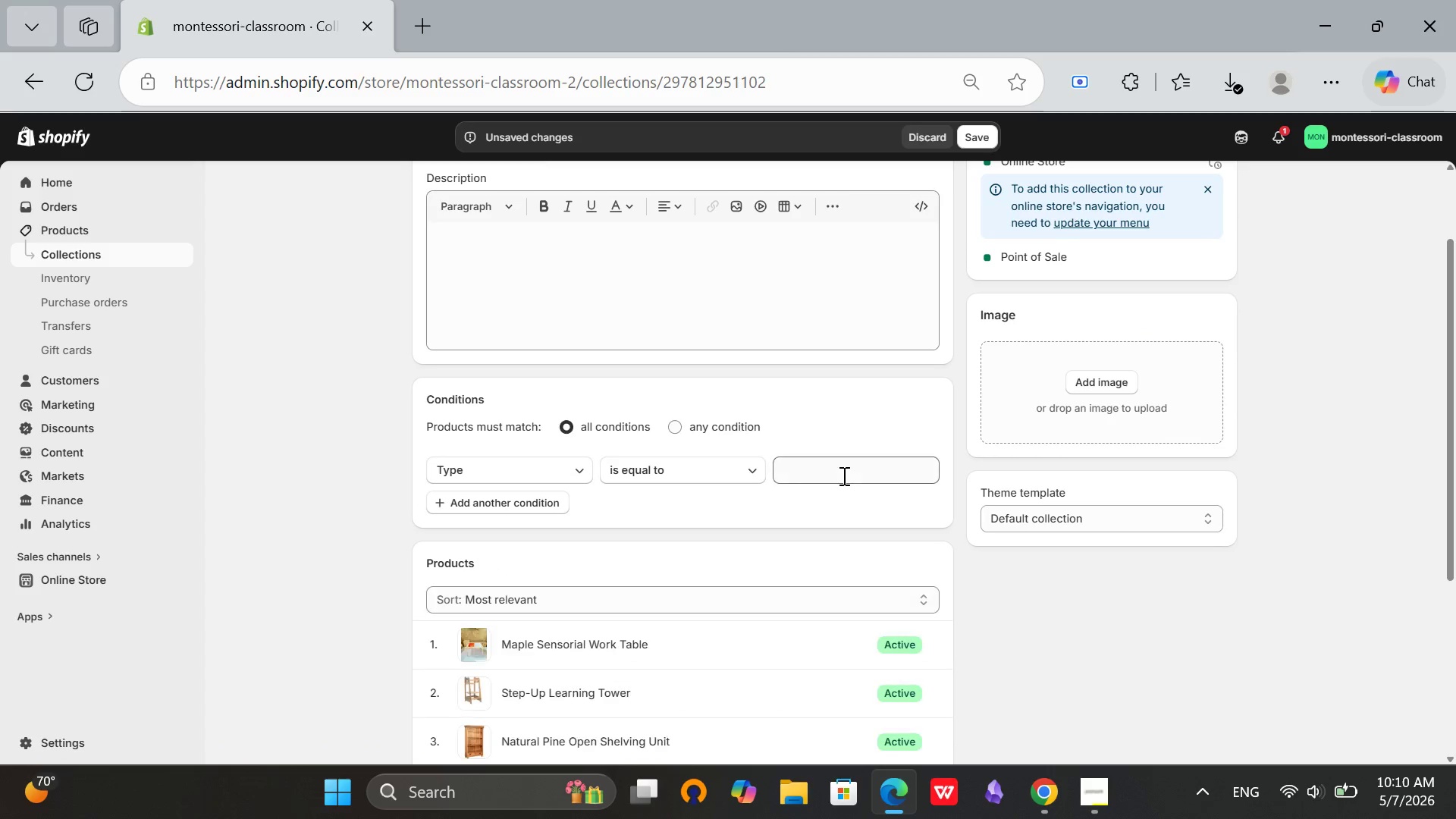 
left_click([843, 475])
 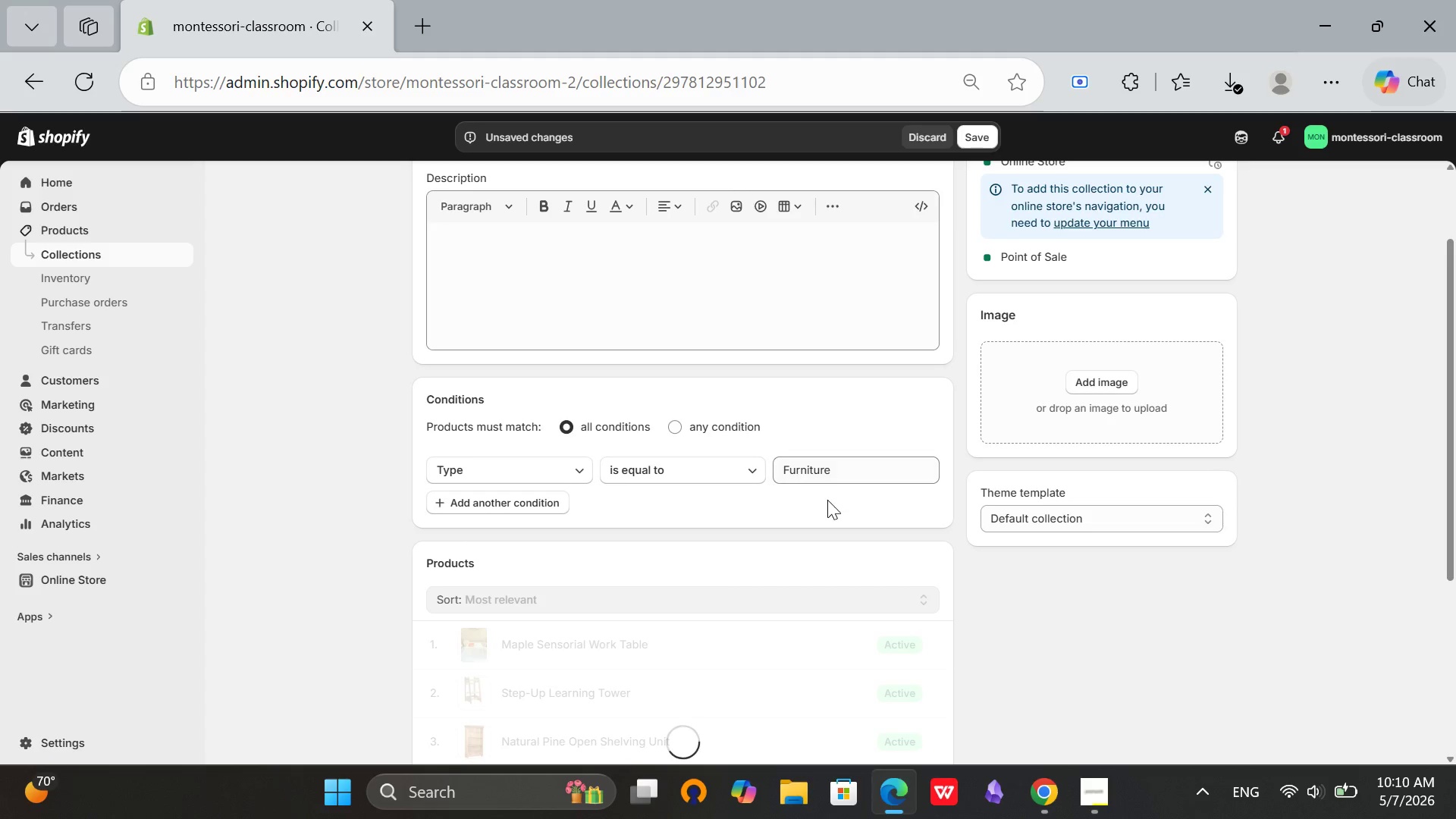 
scroll: coordinate [893, 502], scroll_direction: down, amount: 2.0
 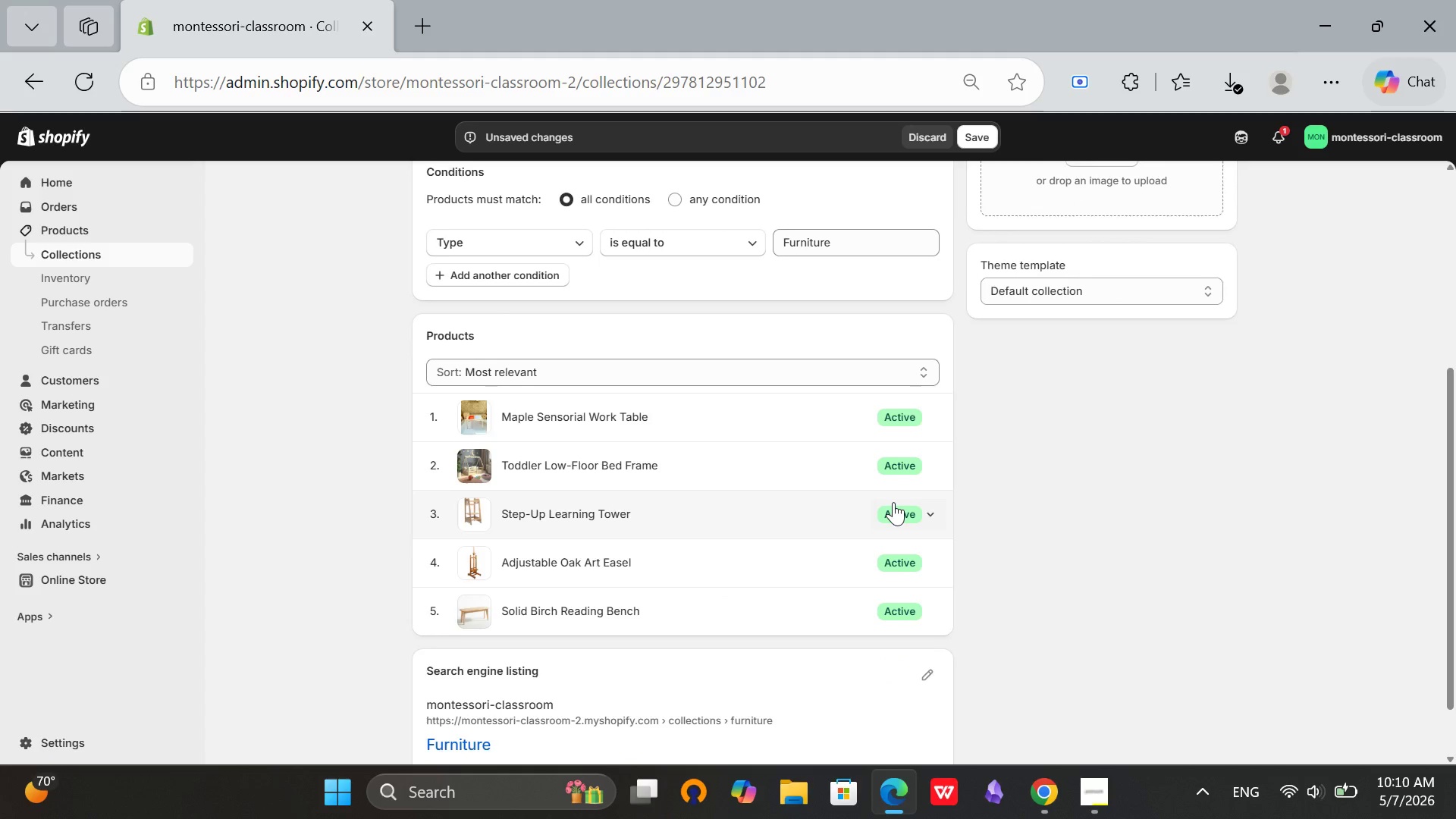 
scroll: coordinate [893, 502], scroll_direction: up, amount: 13.0
 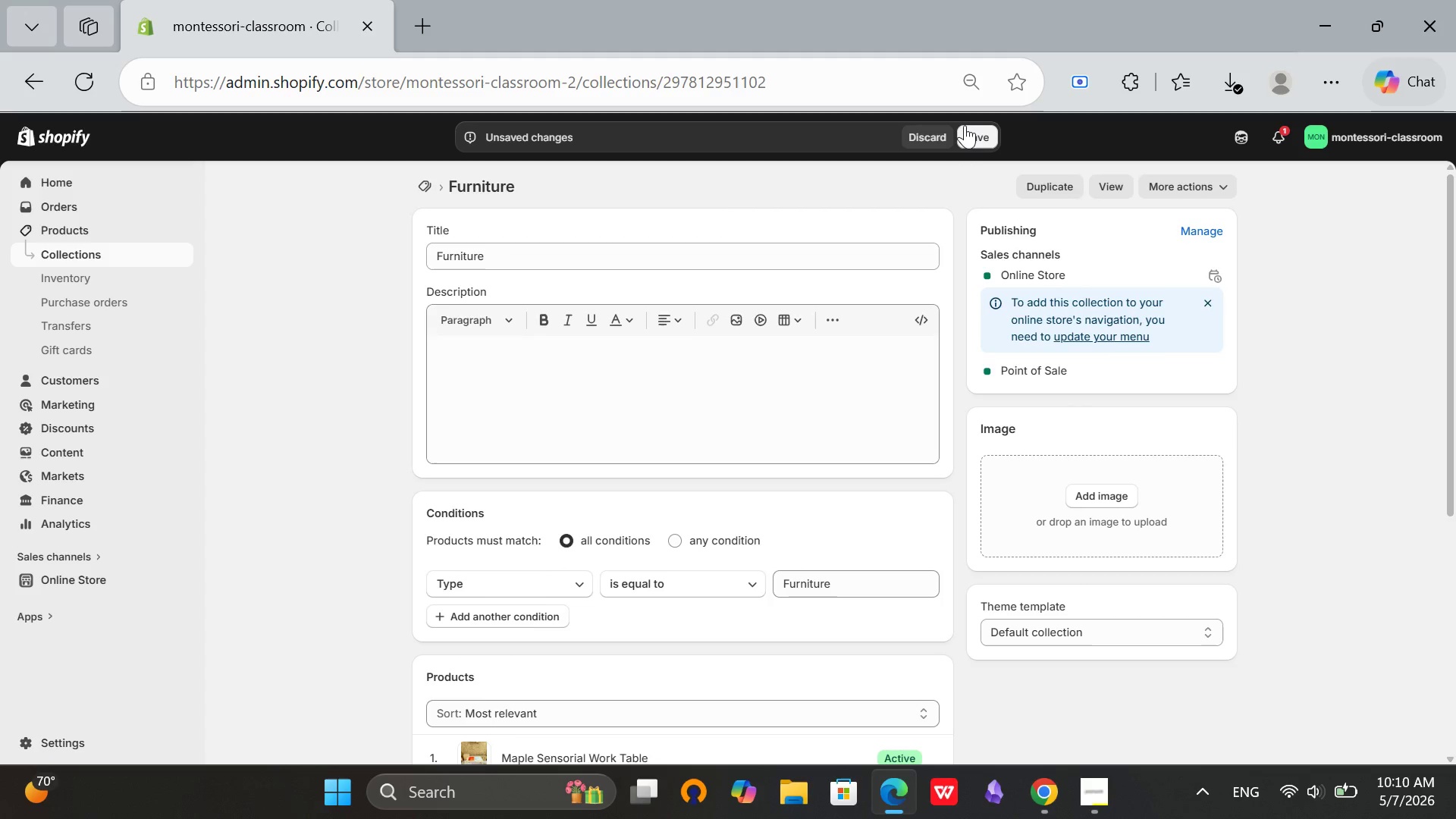 
left_click([974, 140])
 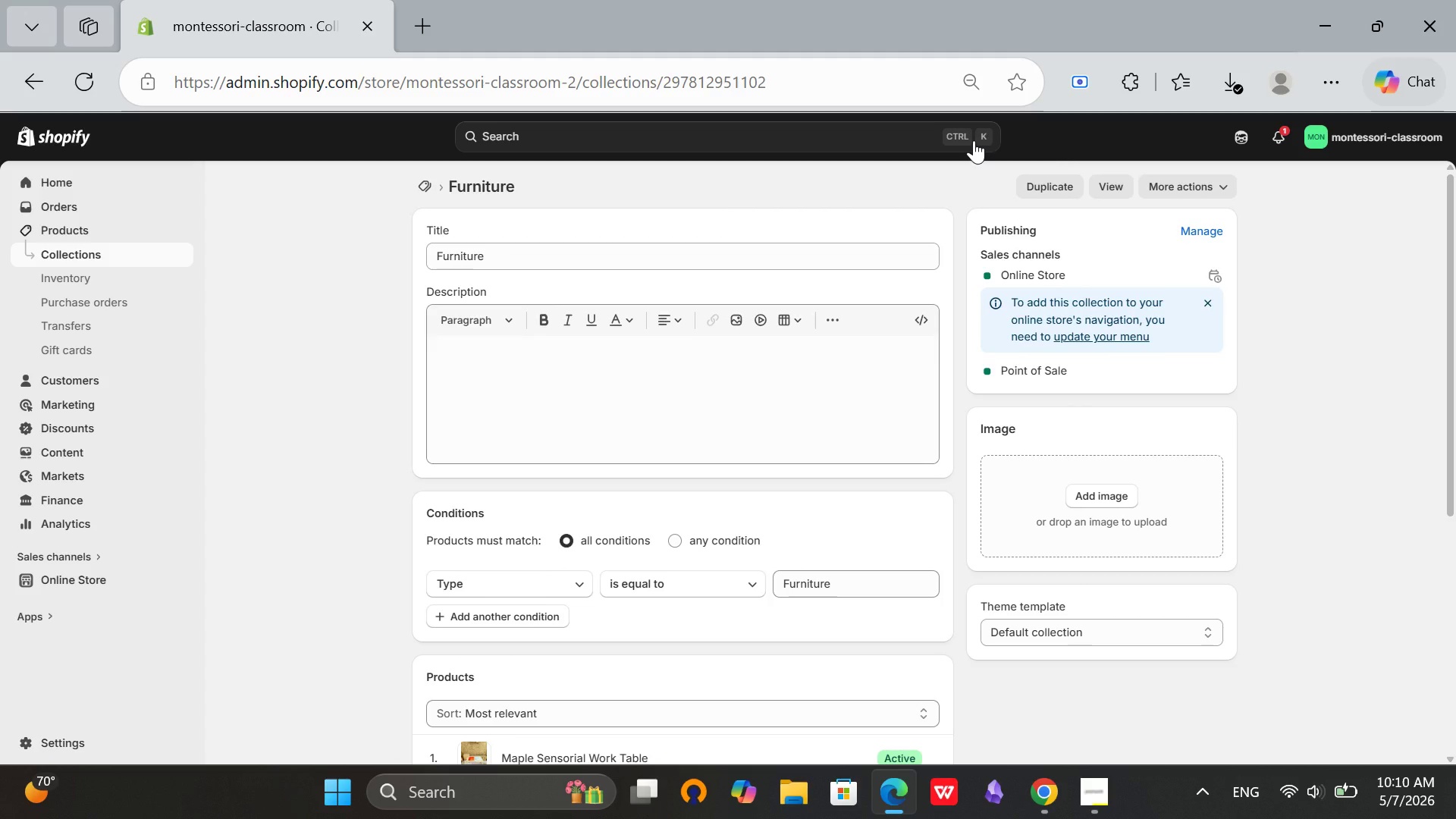 
wait(5.09)
 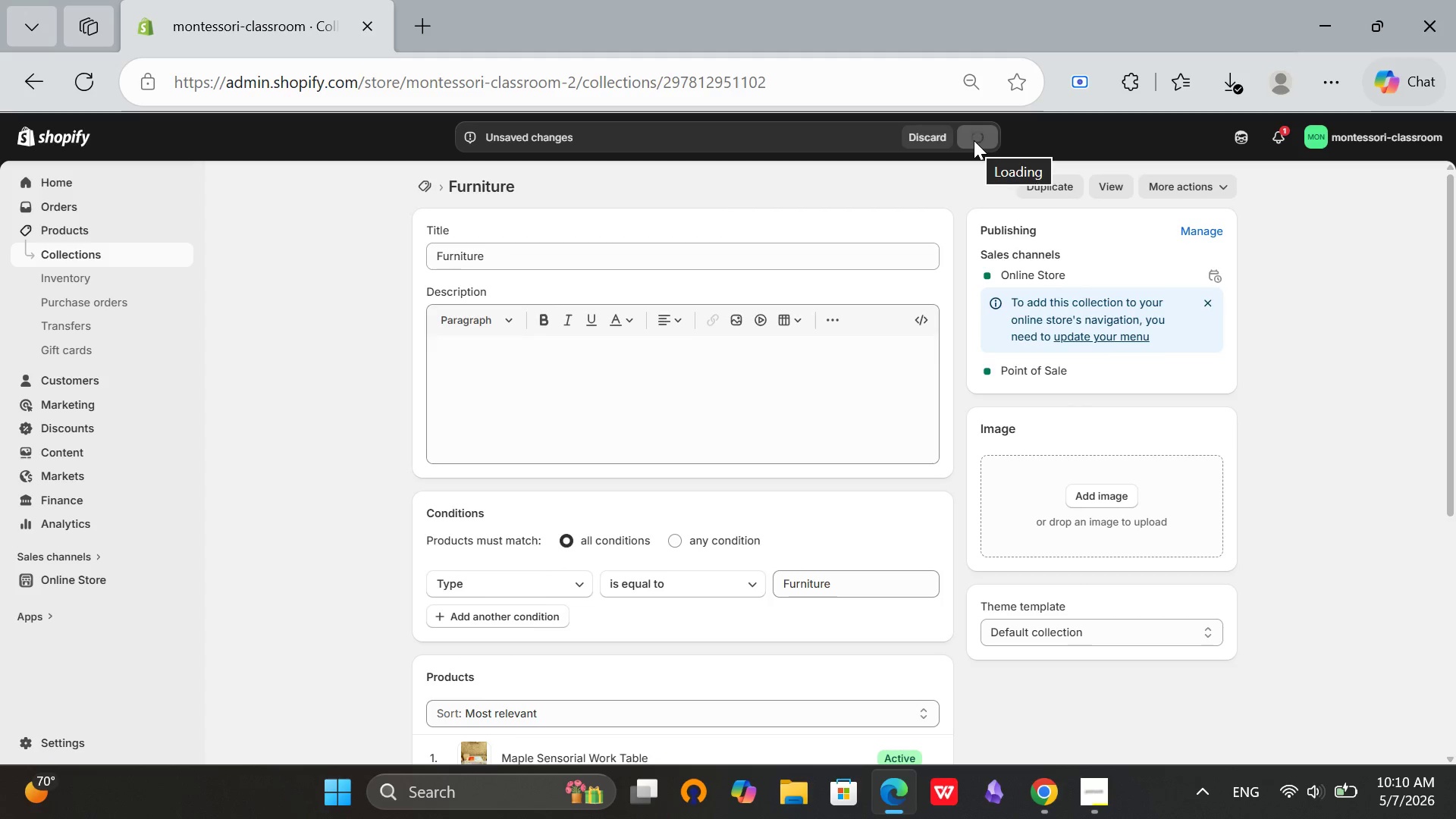 
left_click([539, 130])
 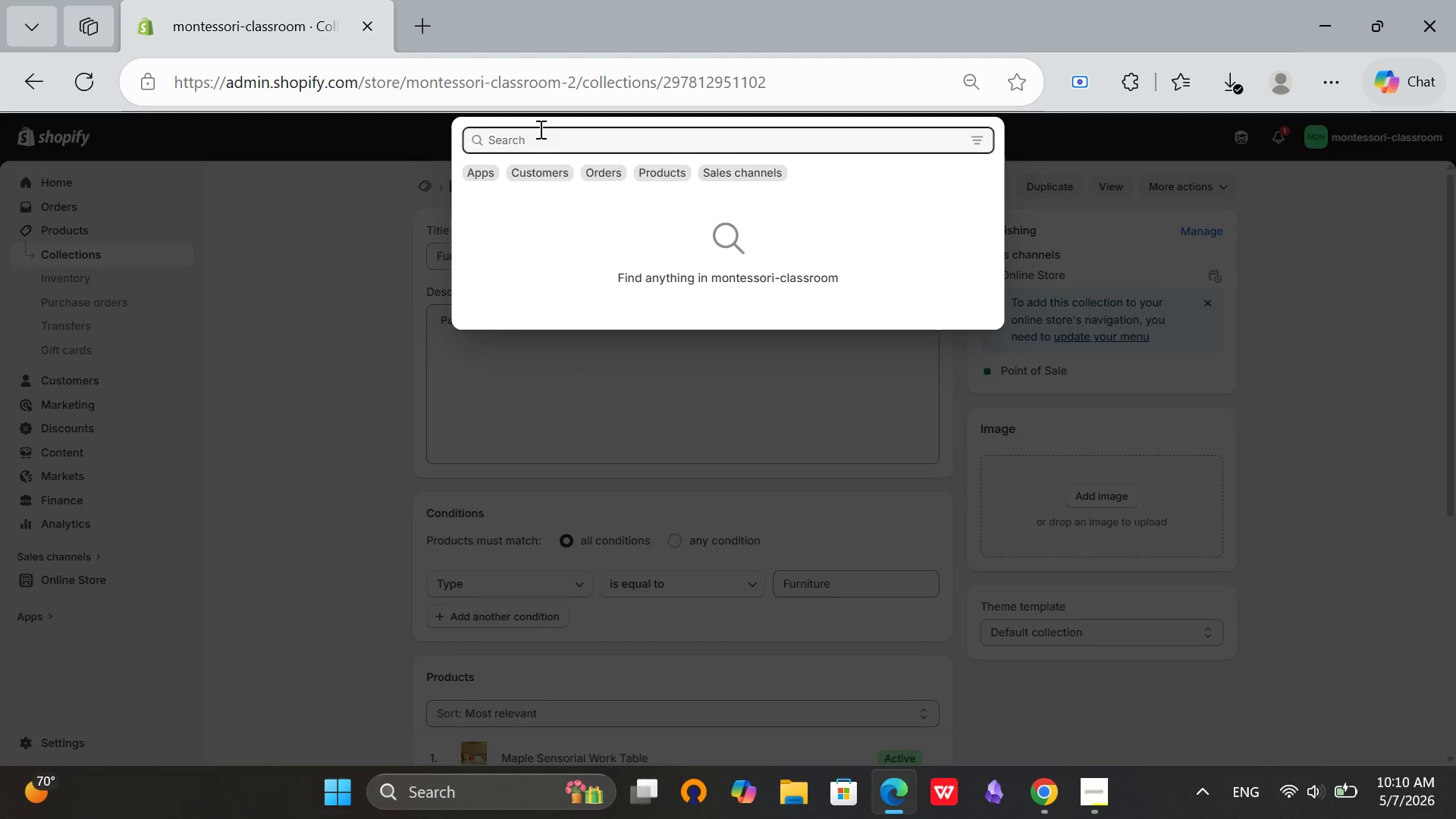 
type(navig[VolumeUp][VolumeUp]at)
 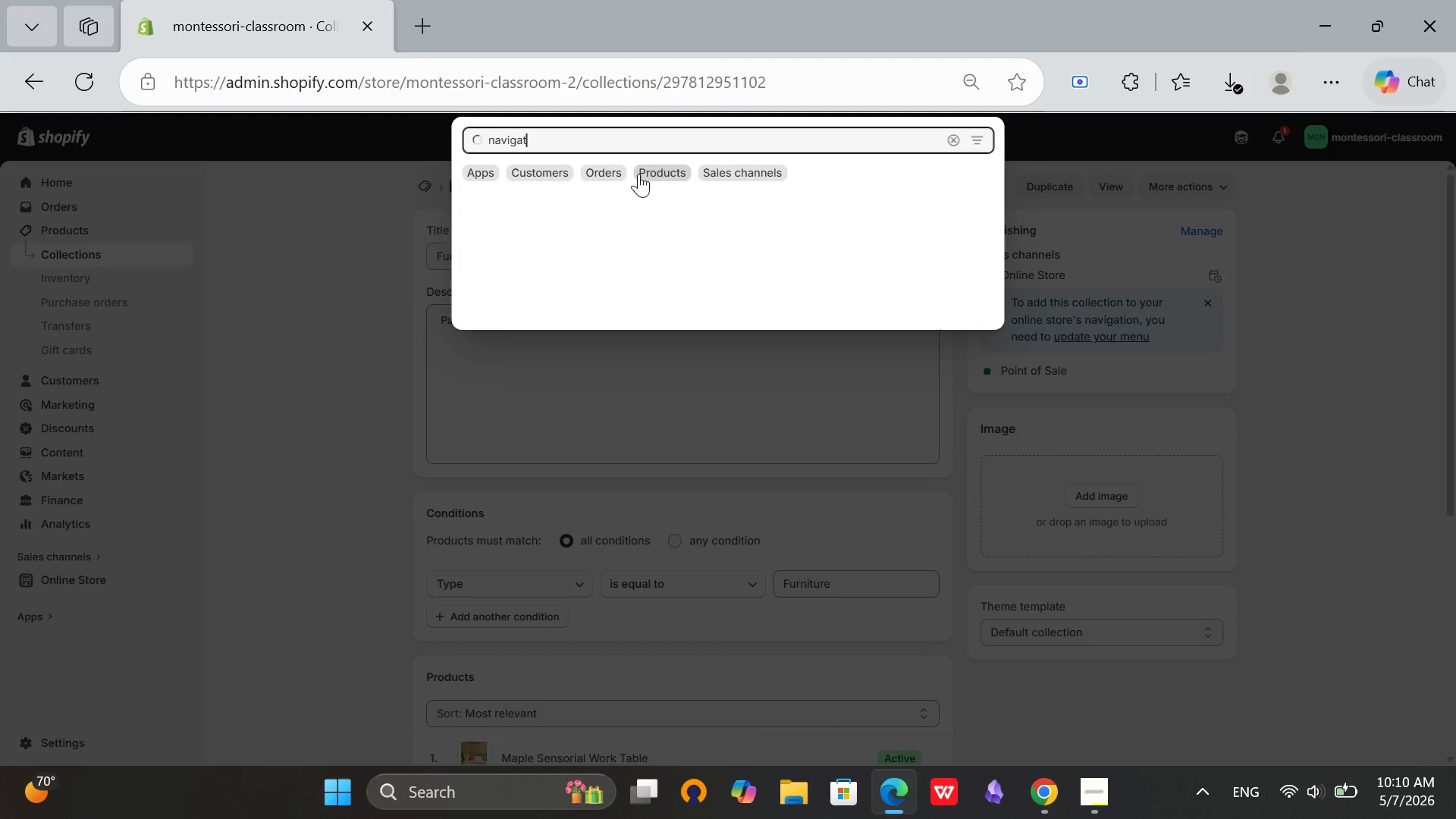 
key(Backspace)
 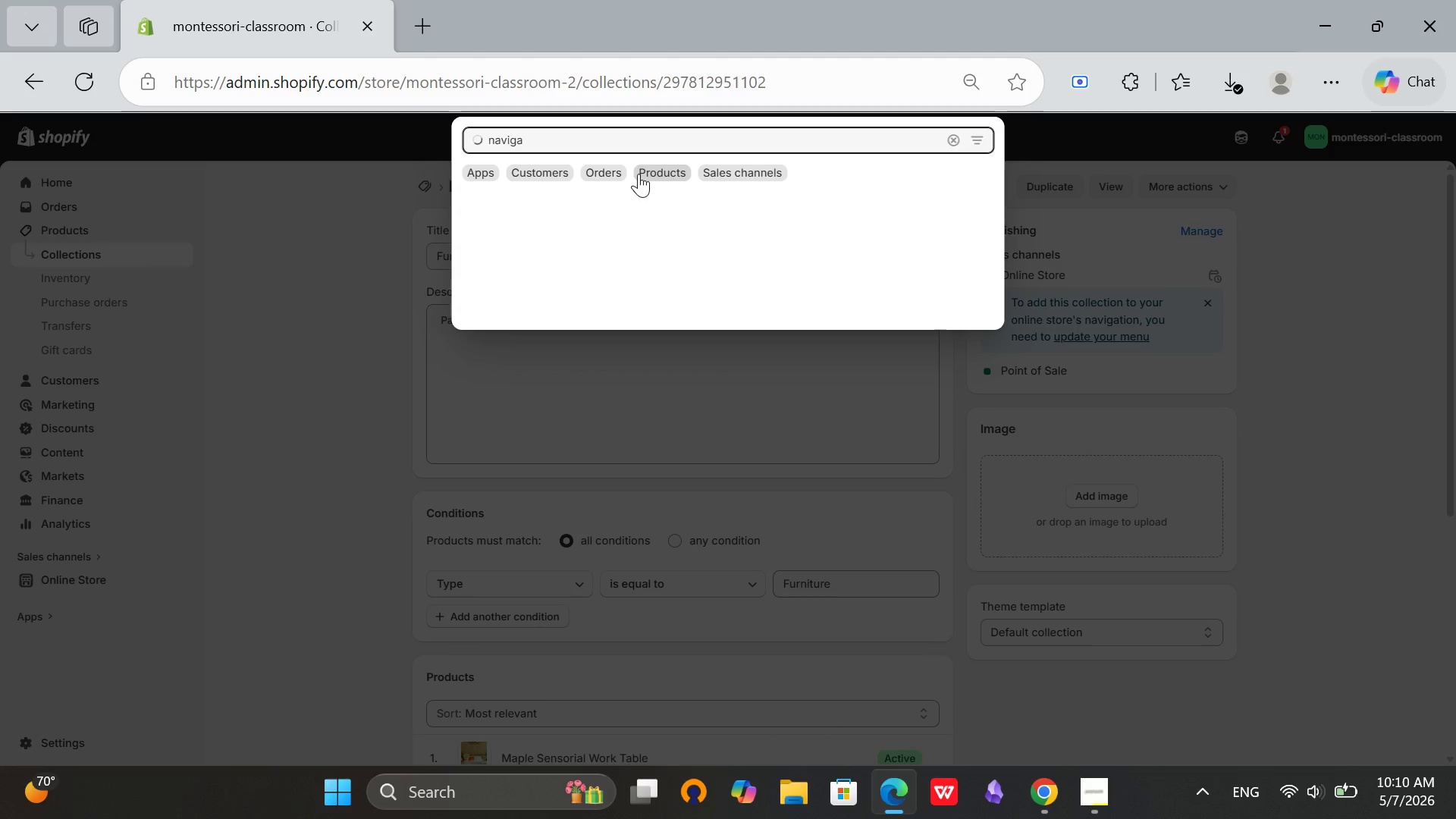 
key(Backspace)
 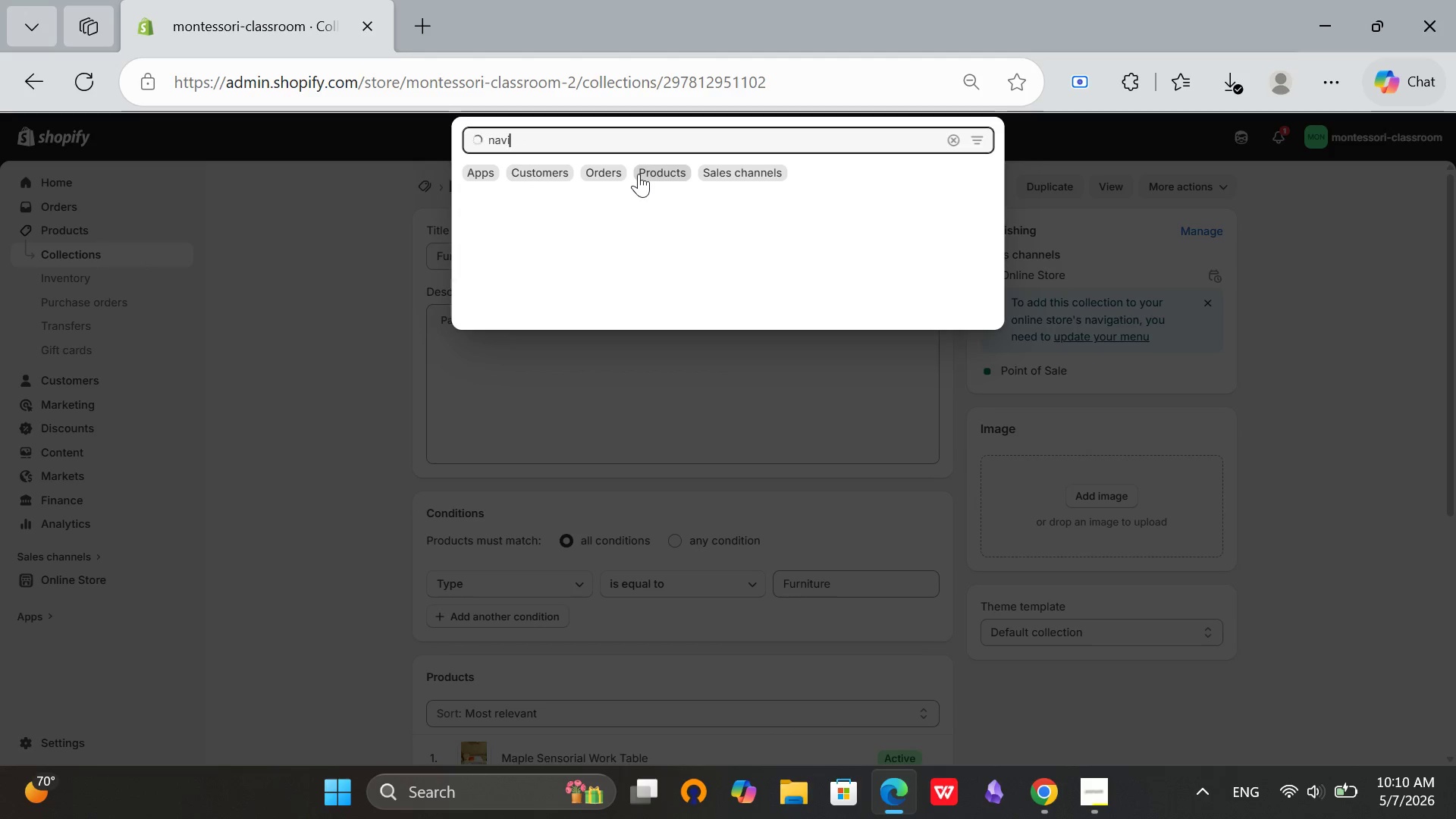 
key(Backspace)
 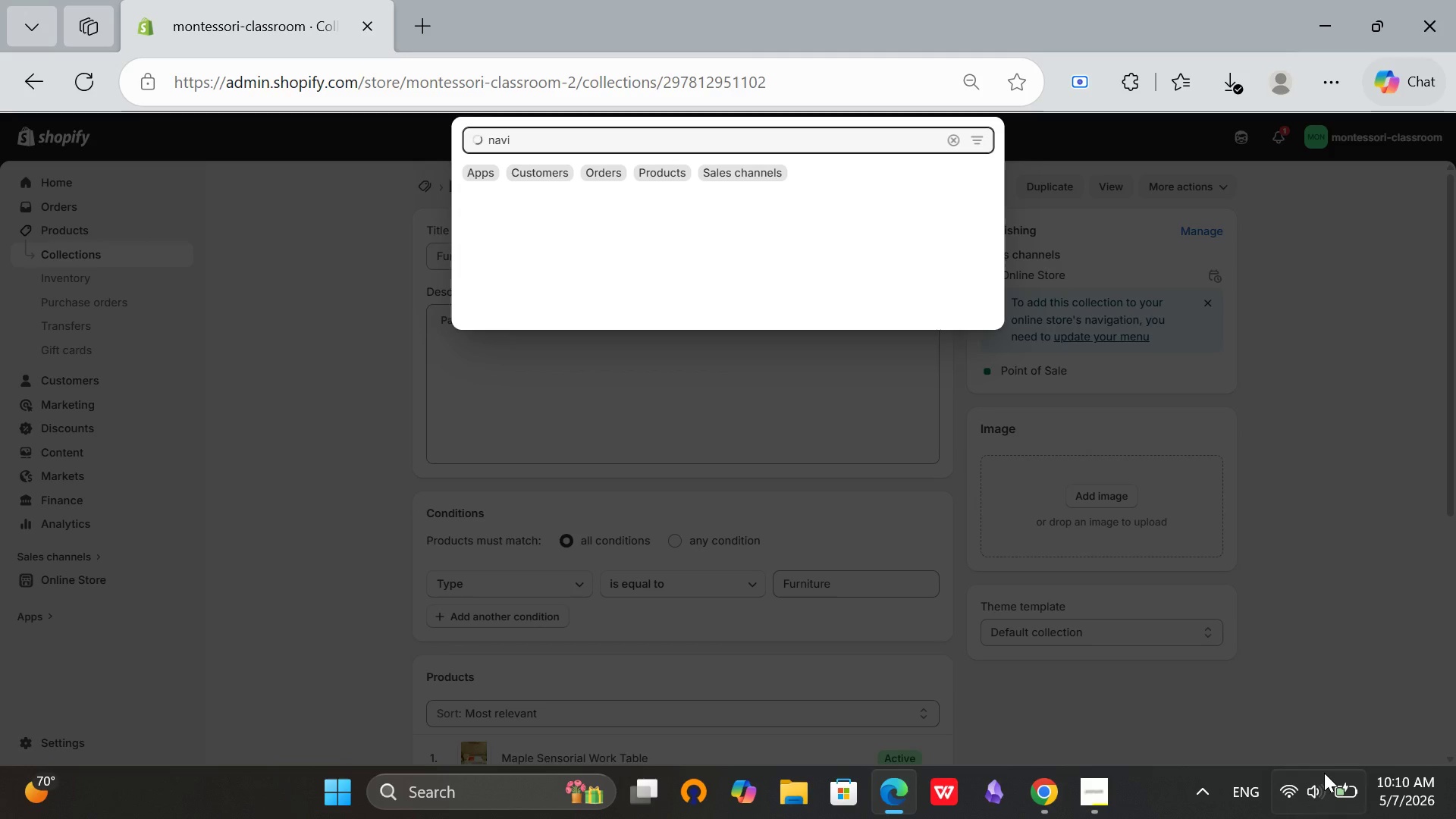 
left_click([1313, 801])
 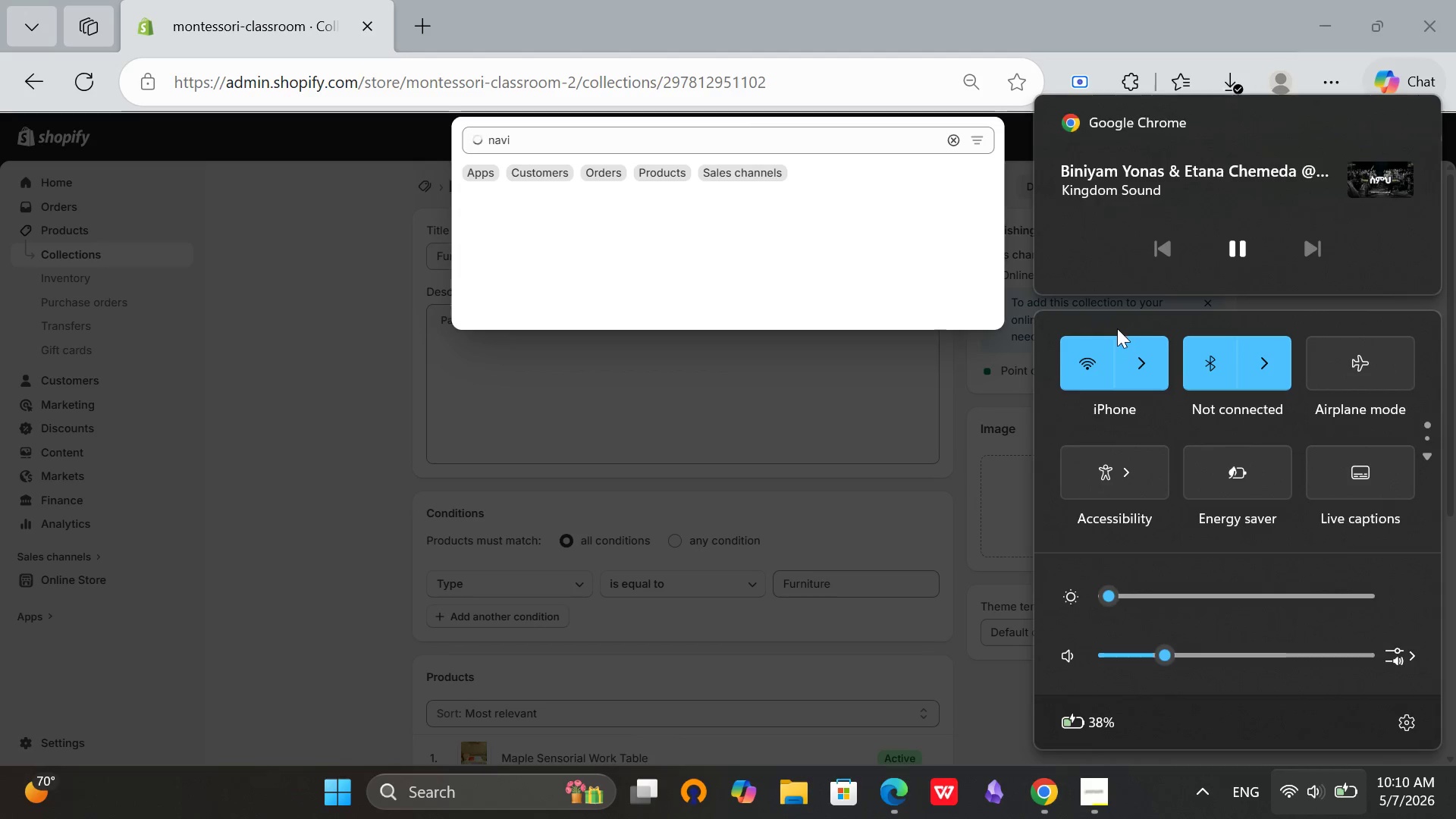 
left_click([1142, 369])
 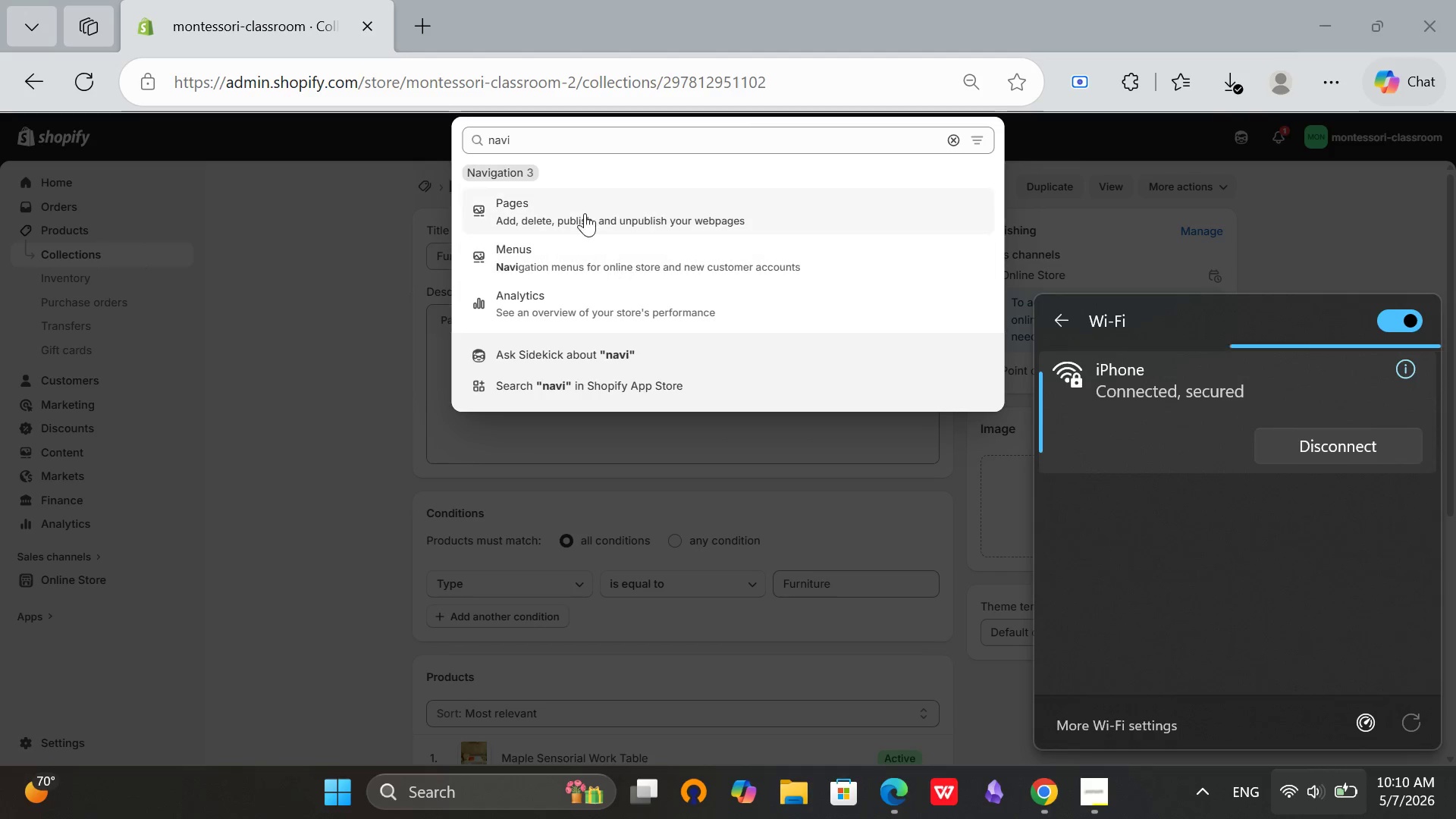 
left_click([578, 249])
 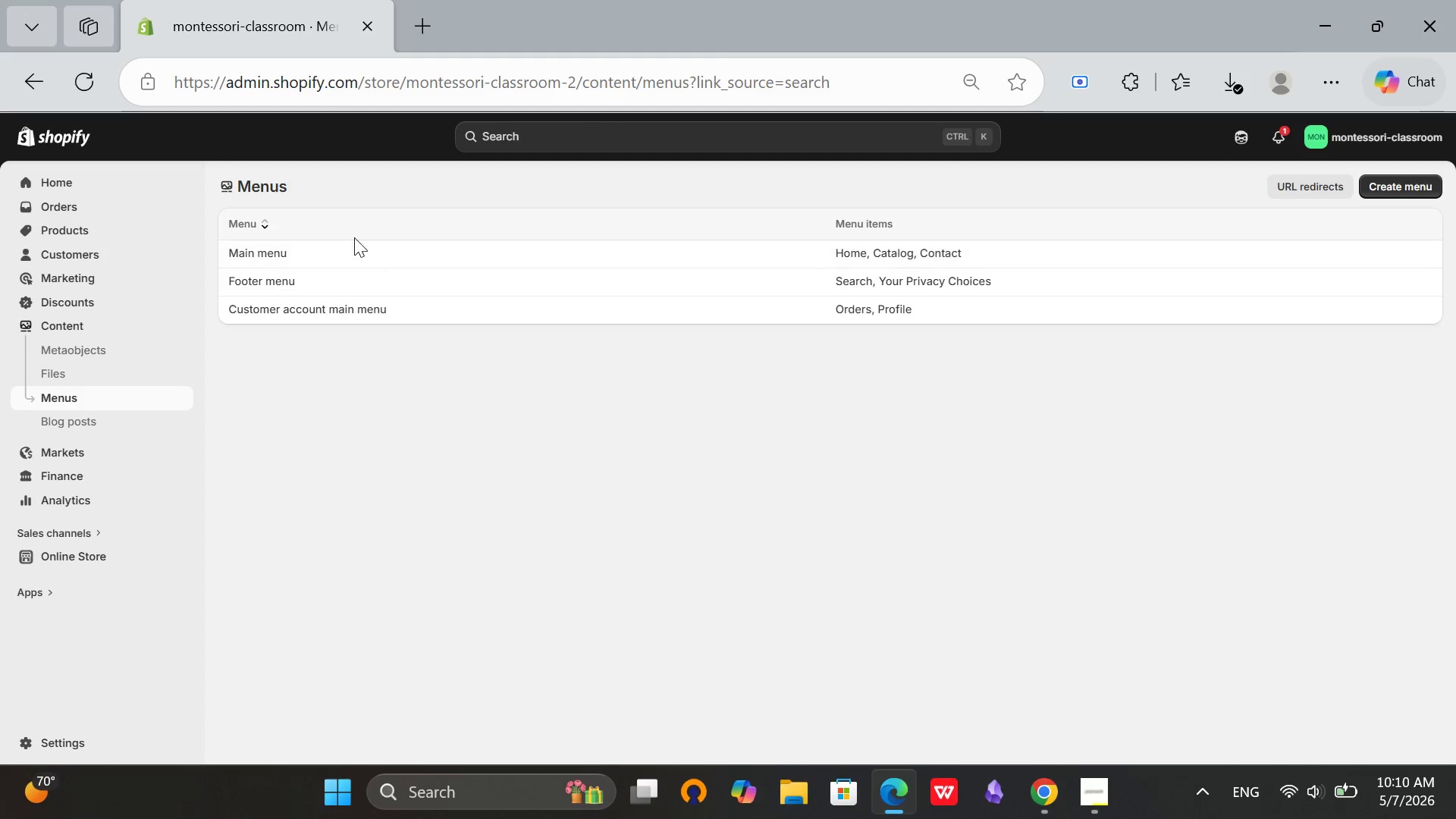 
left_click([946, 253])
 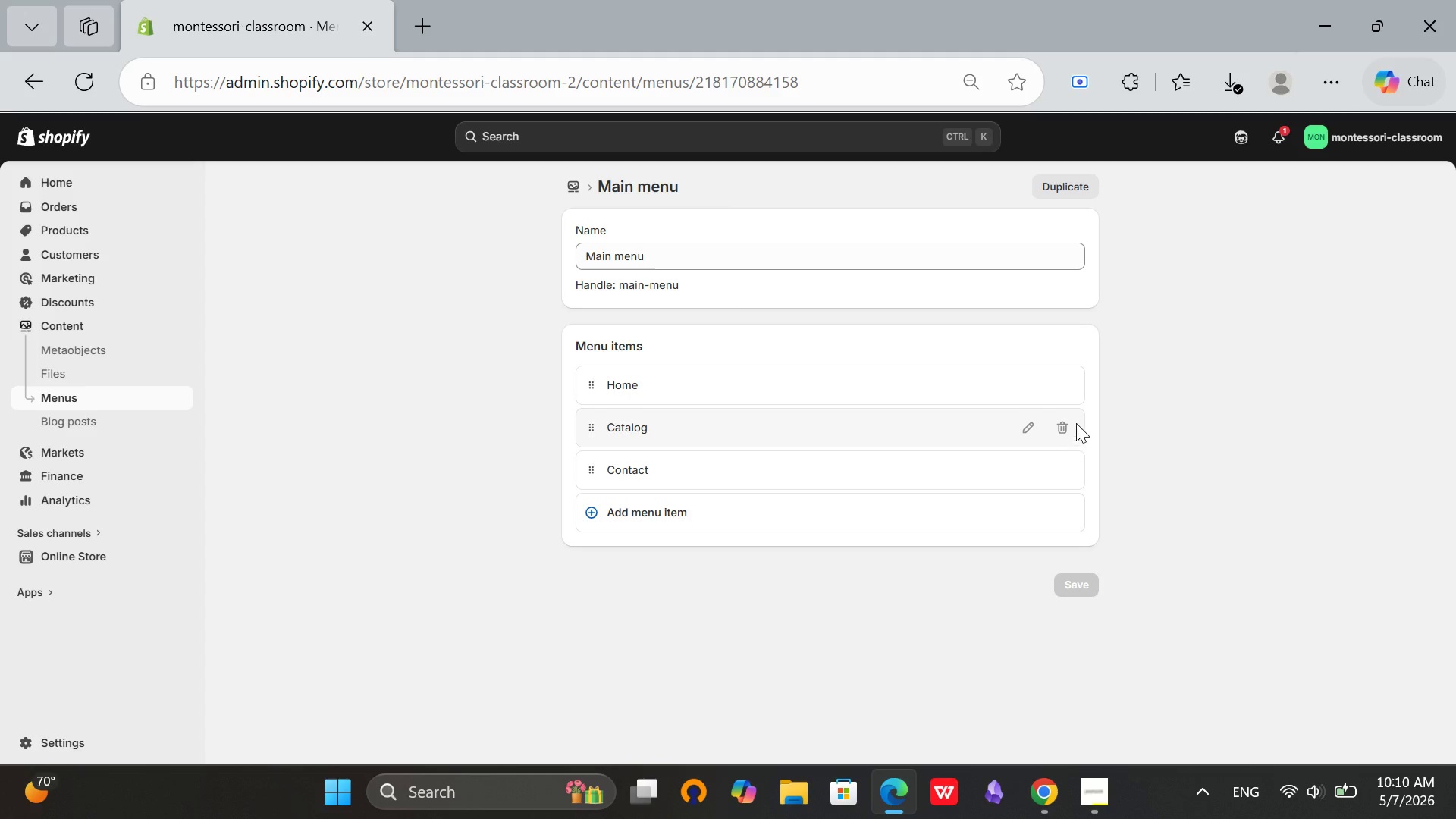 
left_click([1065, 423])
 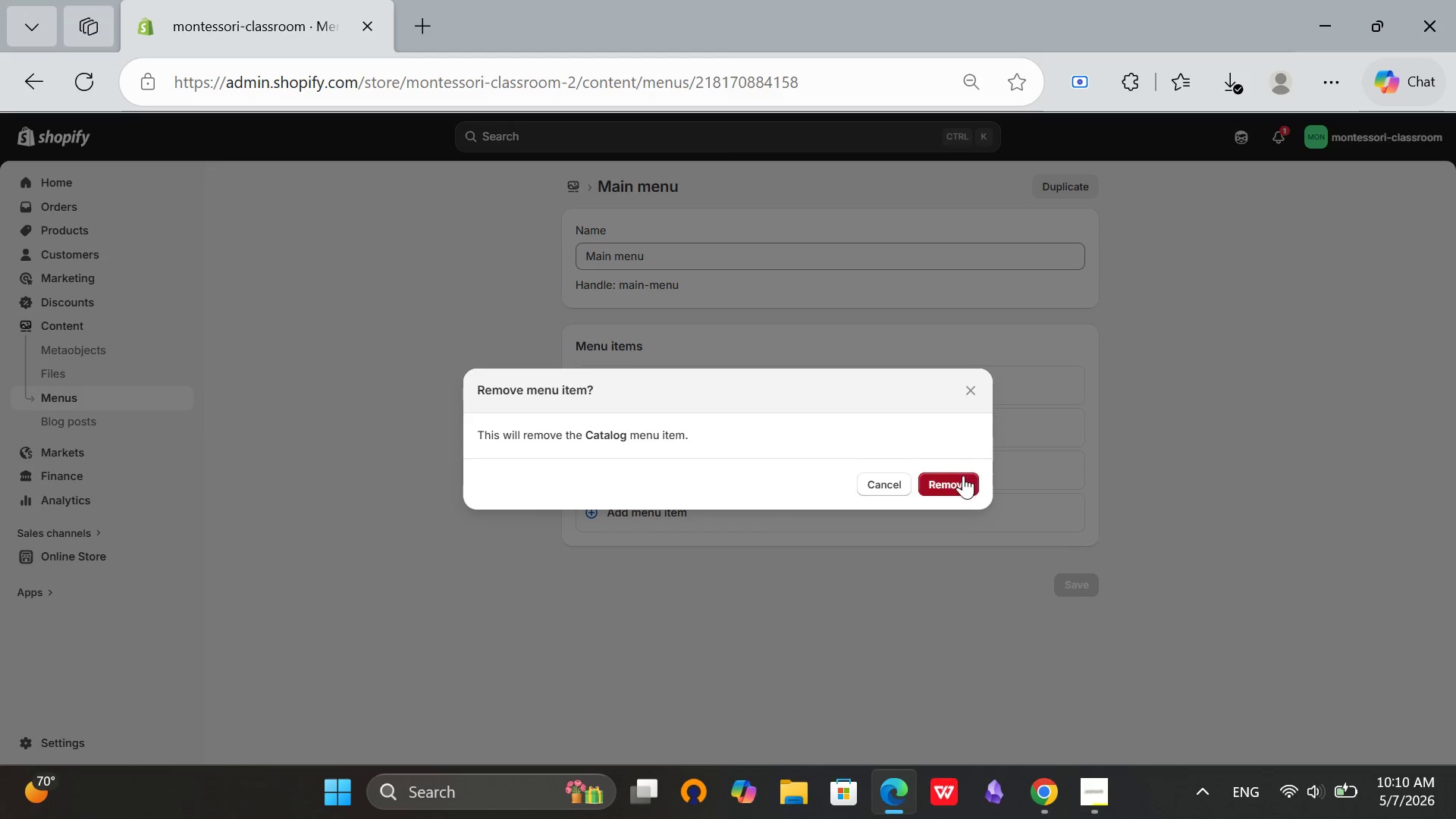 
left_click([963, 475])
 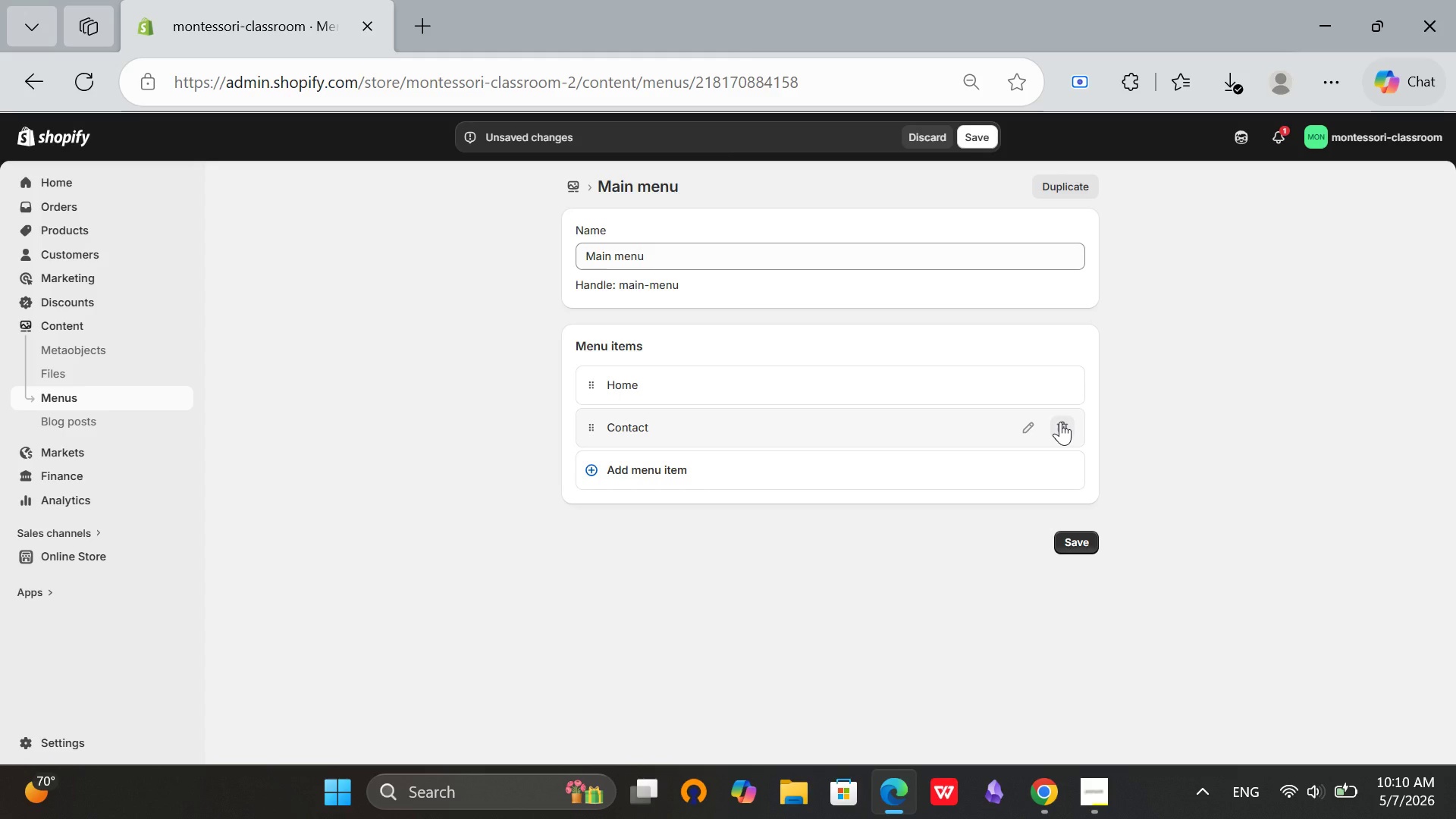 
left_click([1060, 422])
 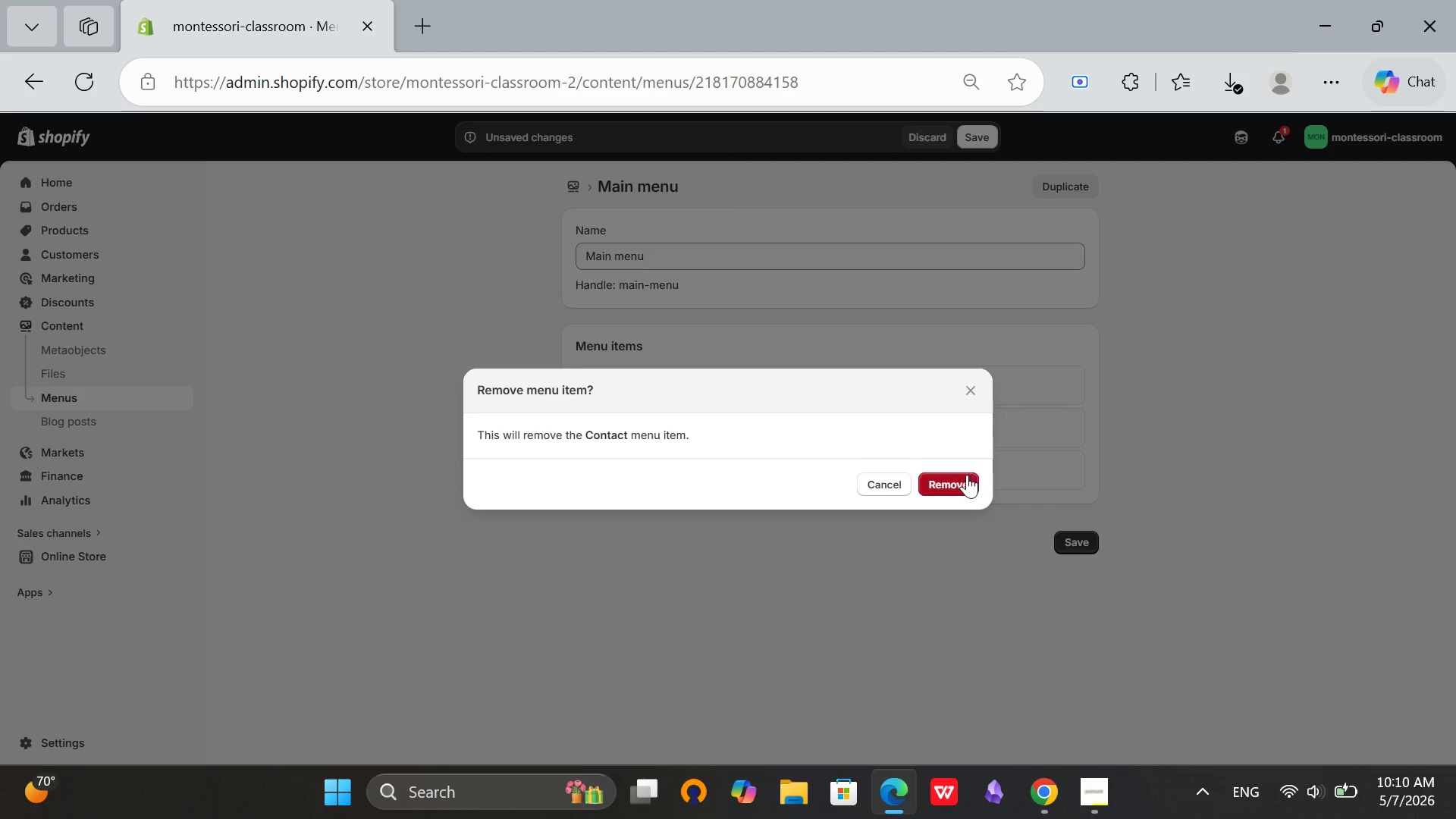 
left_click([965, 475])
 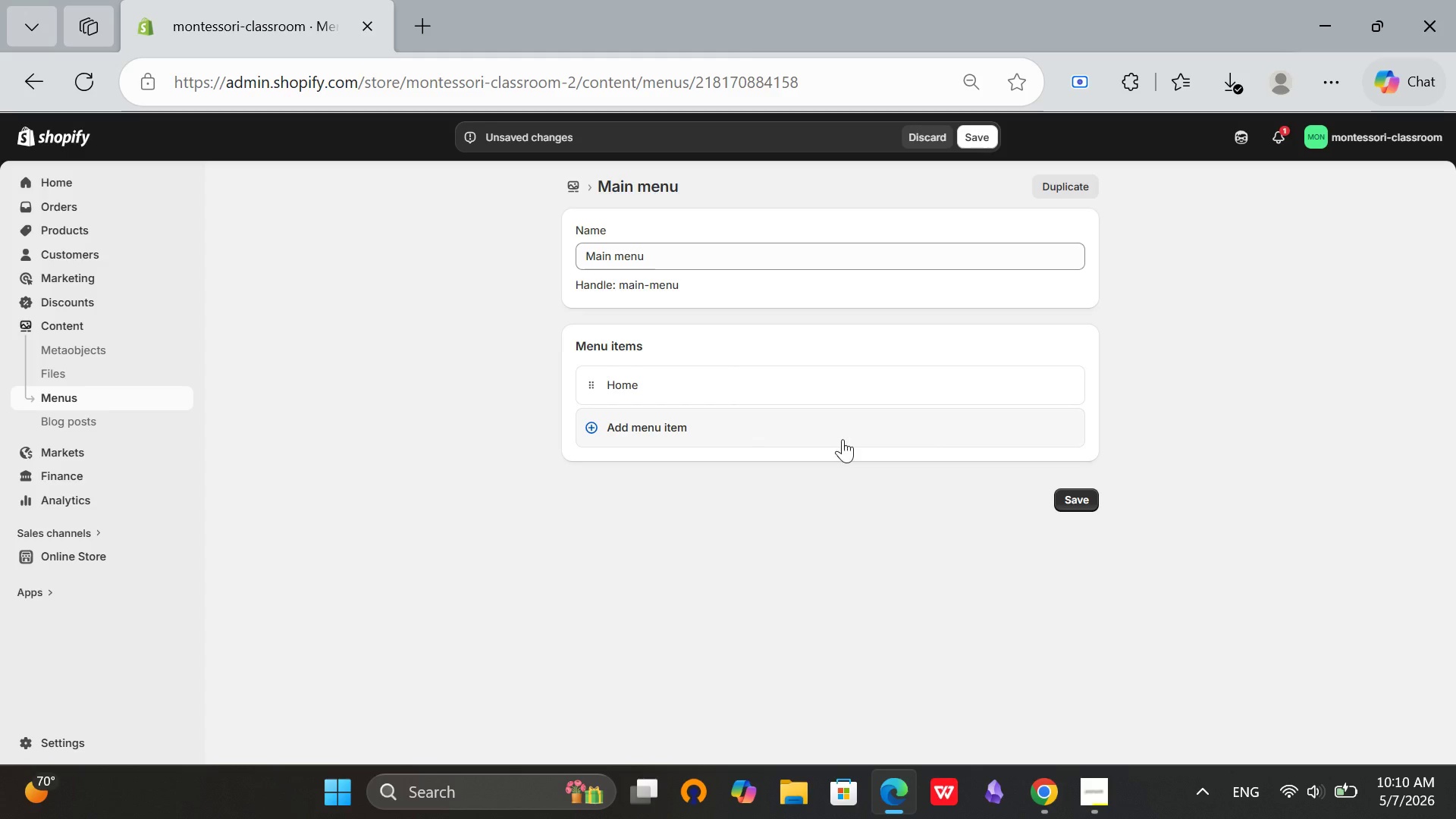 
left_click([843, 439])
 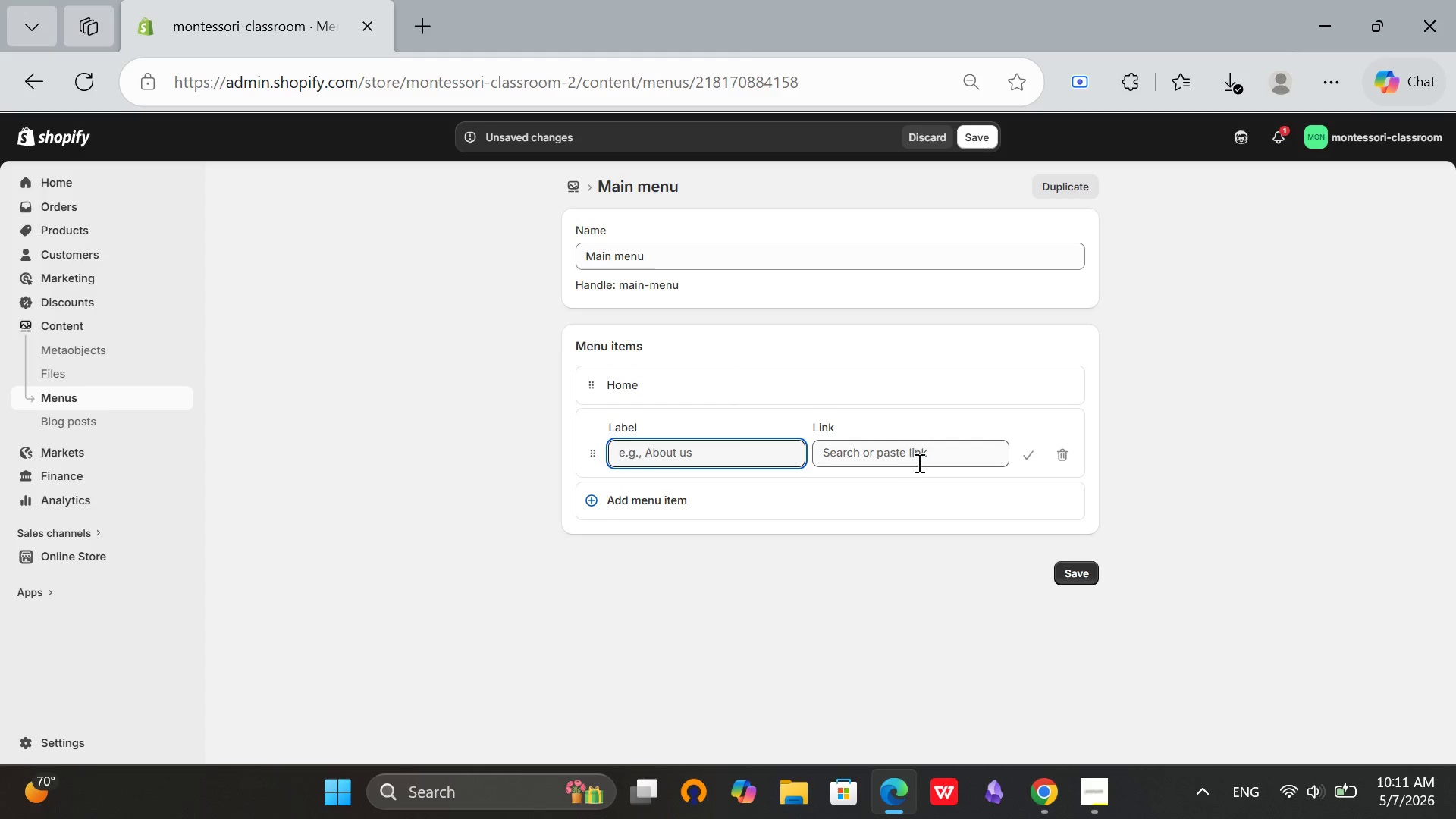 
left_click([921, 462])
 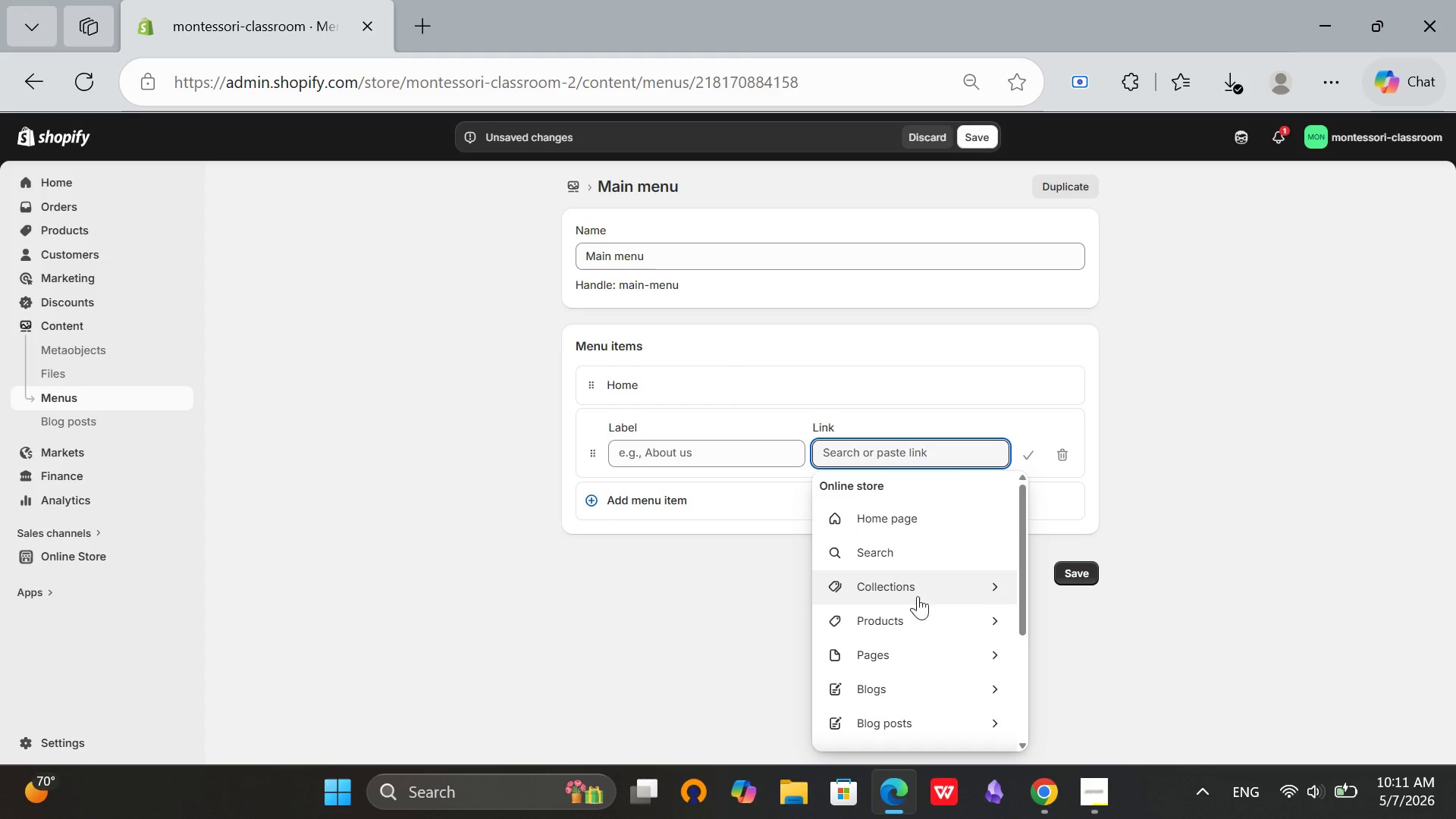 
left_click([915, 595])
 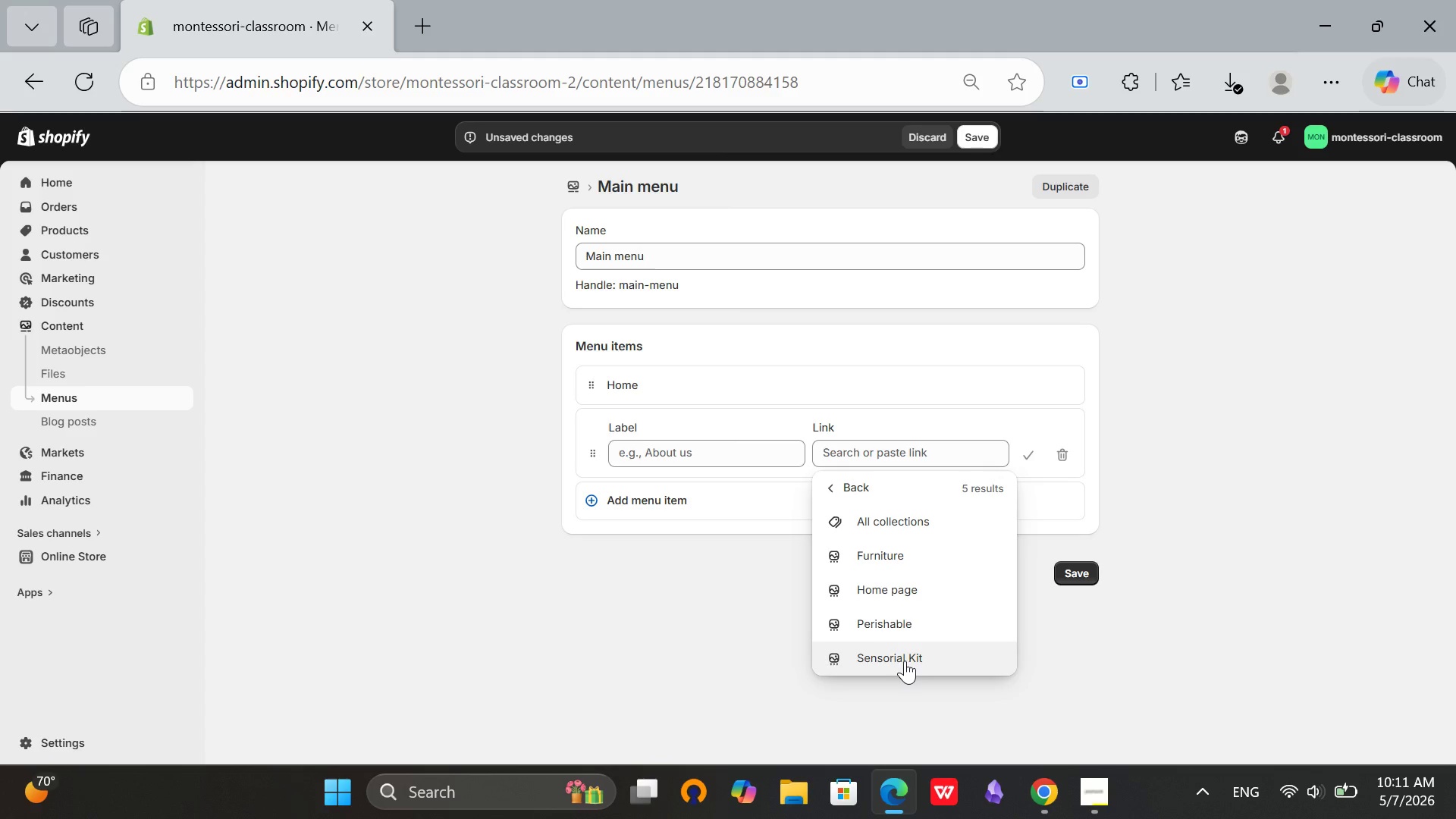 
left_click([889, 560])
 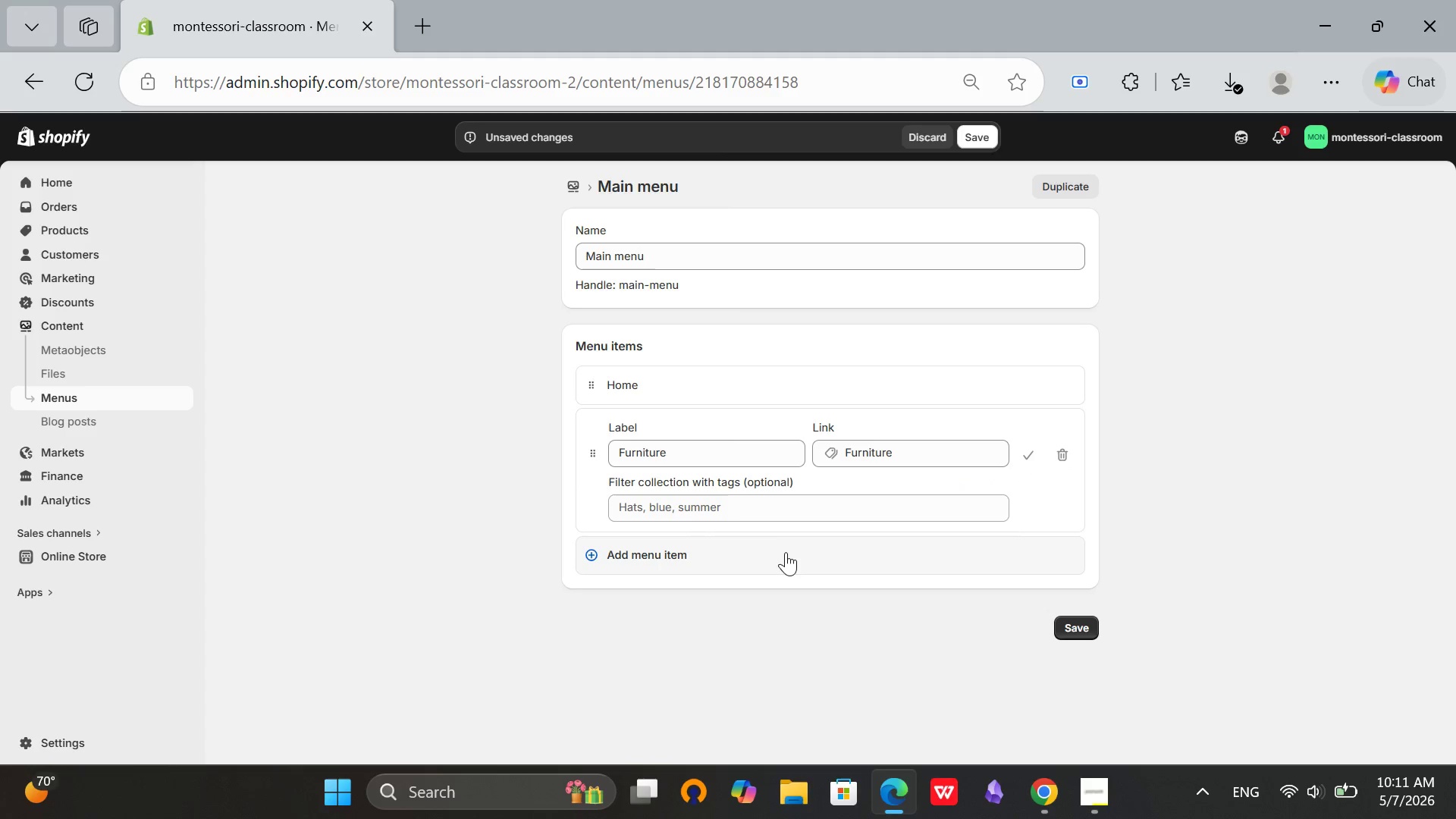 
left_click([784, 554])
 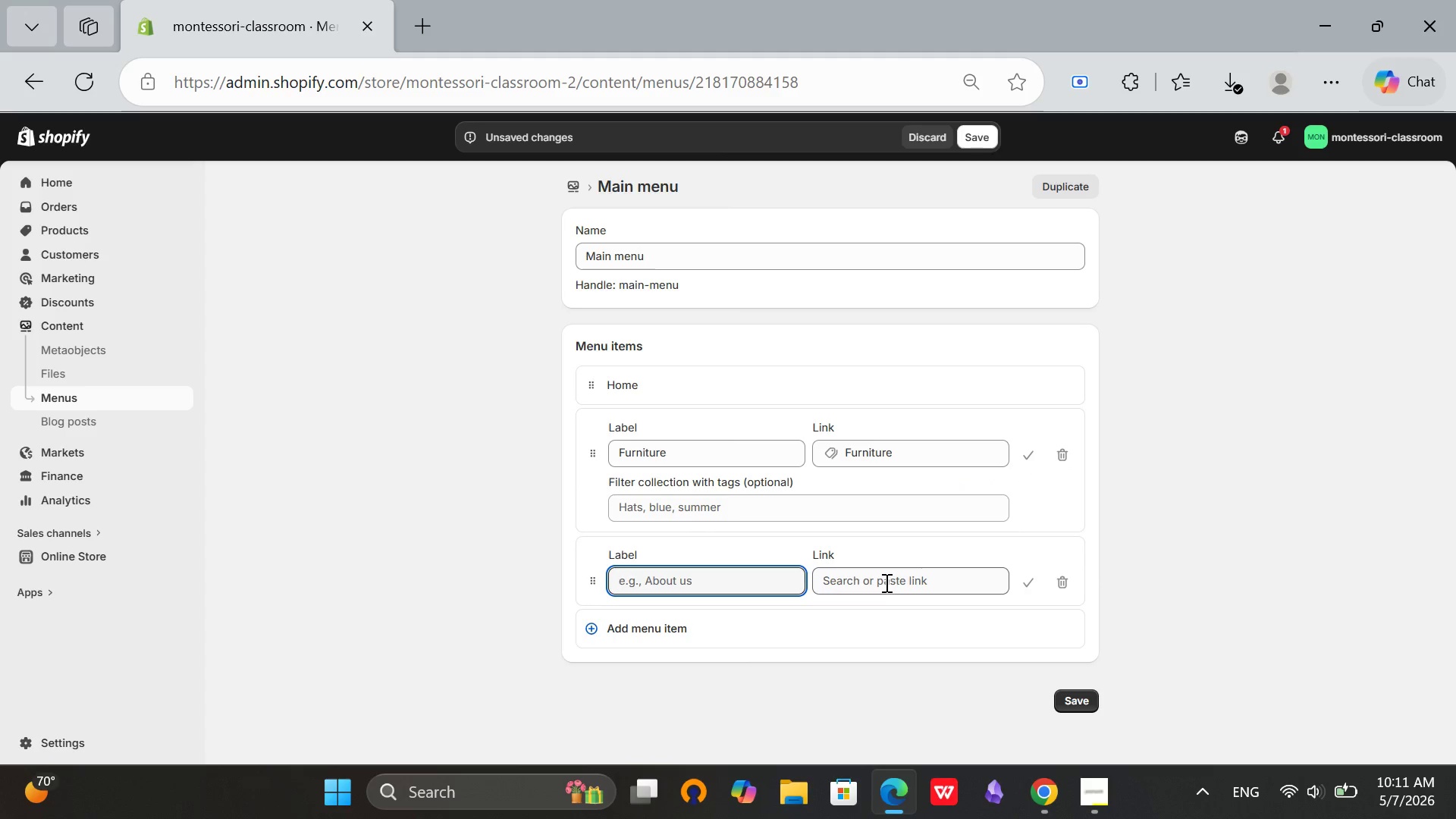 
left_click([885, 582])
 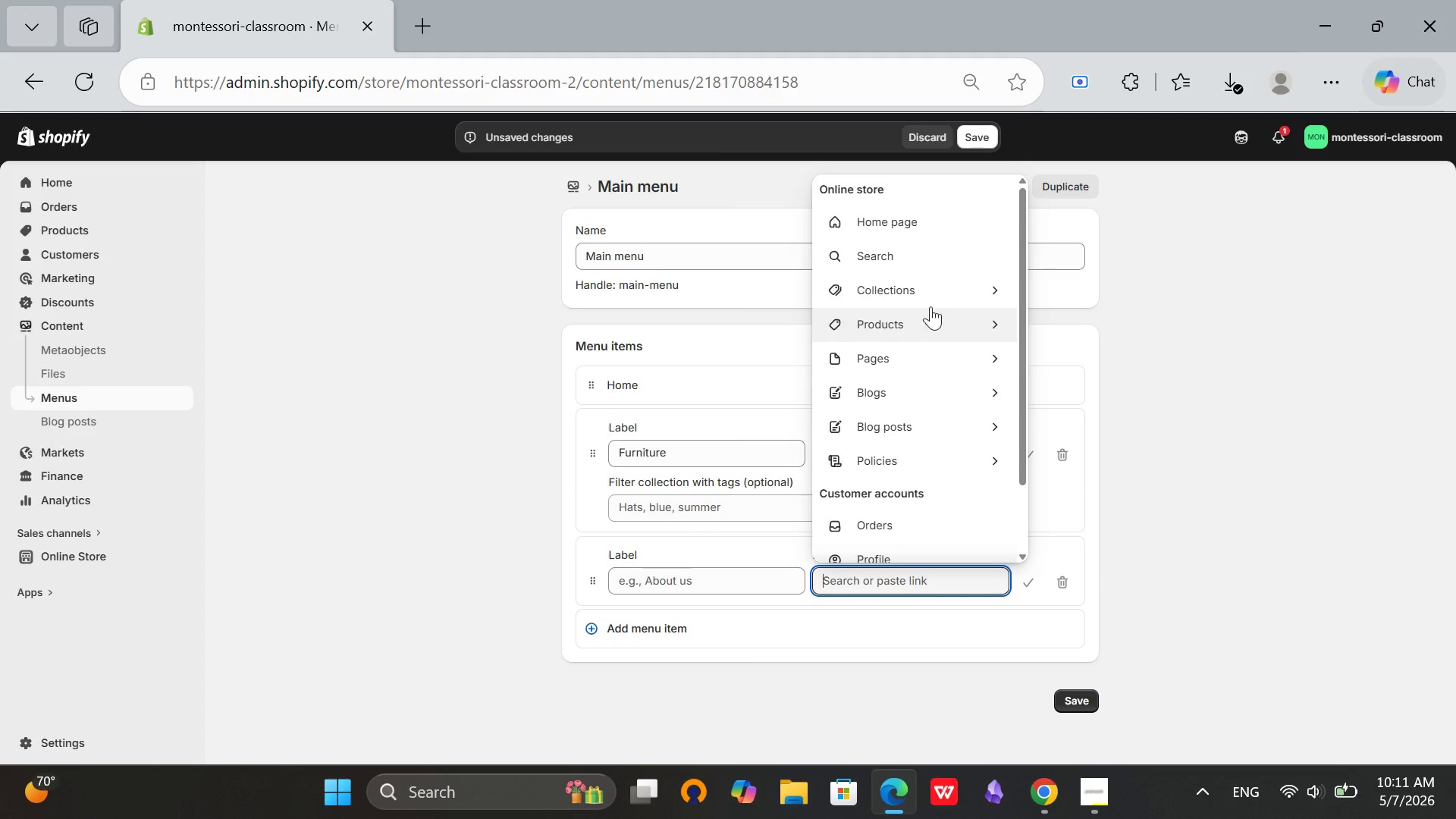 
left_click([934, 300])
 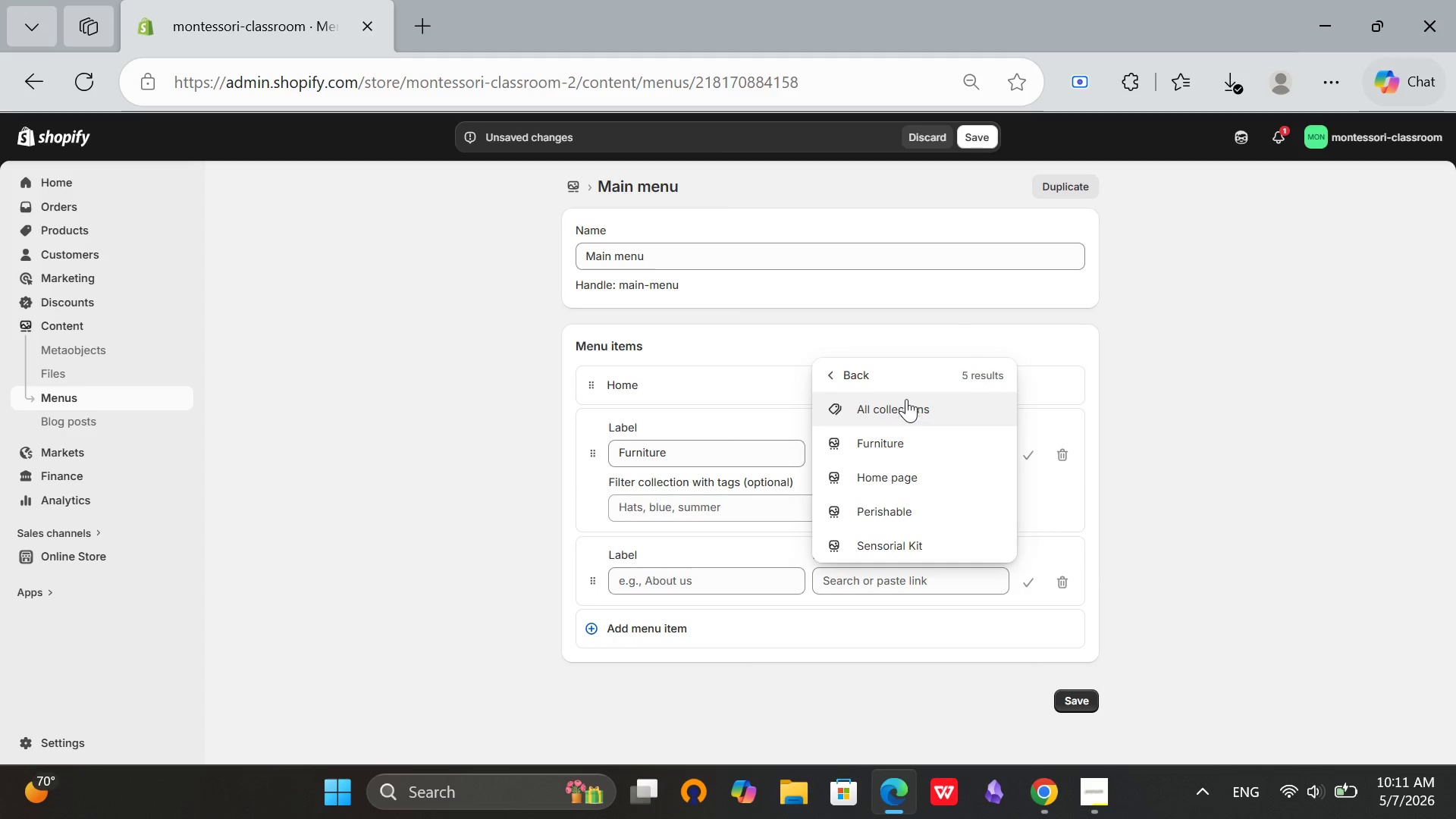 
left_click([889, 506])
 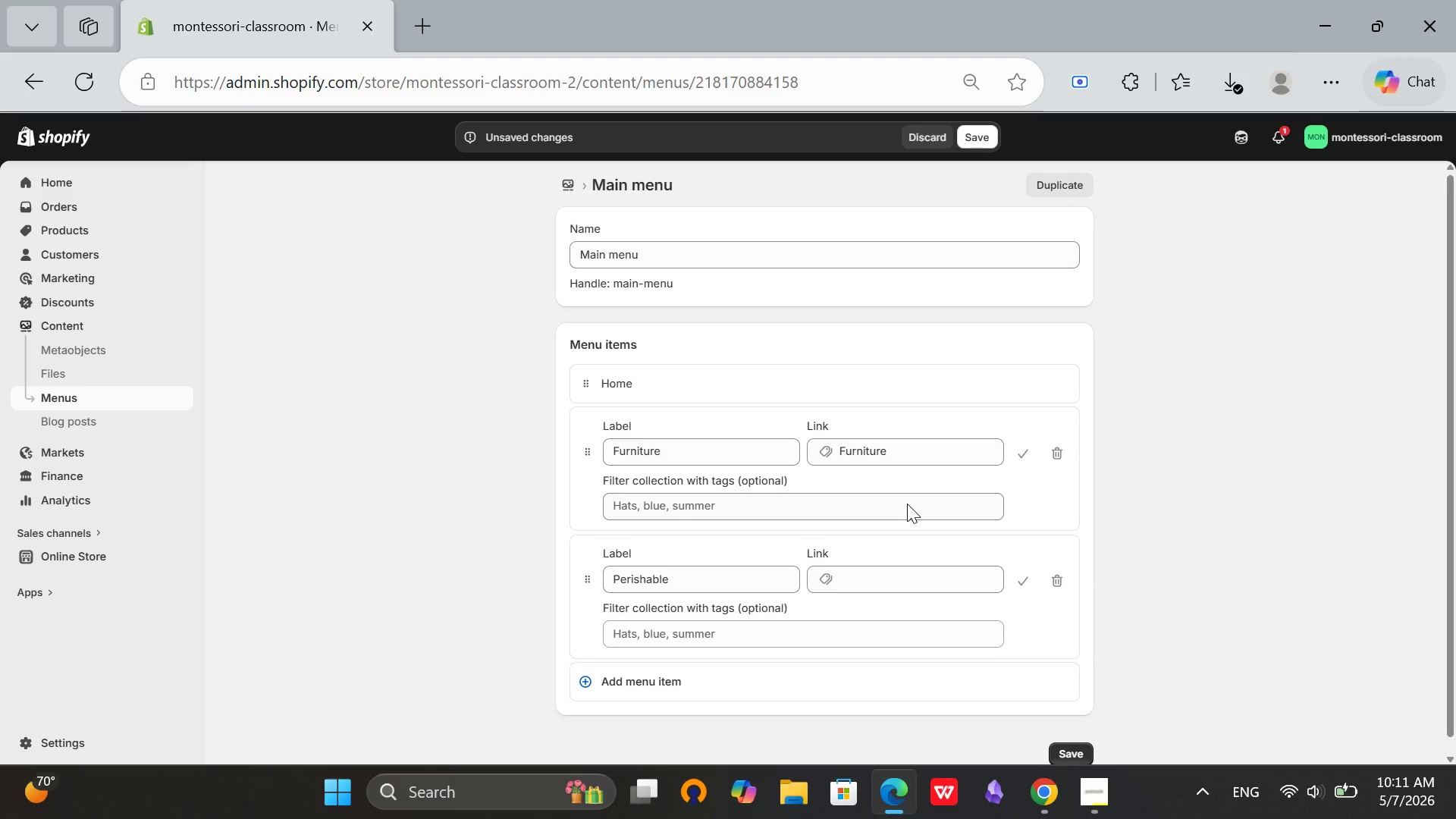 
scroll: coordinate [907, 504], scroll_direction: down, amount: 3.0
 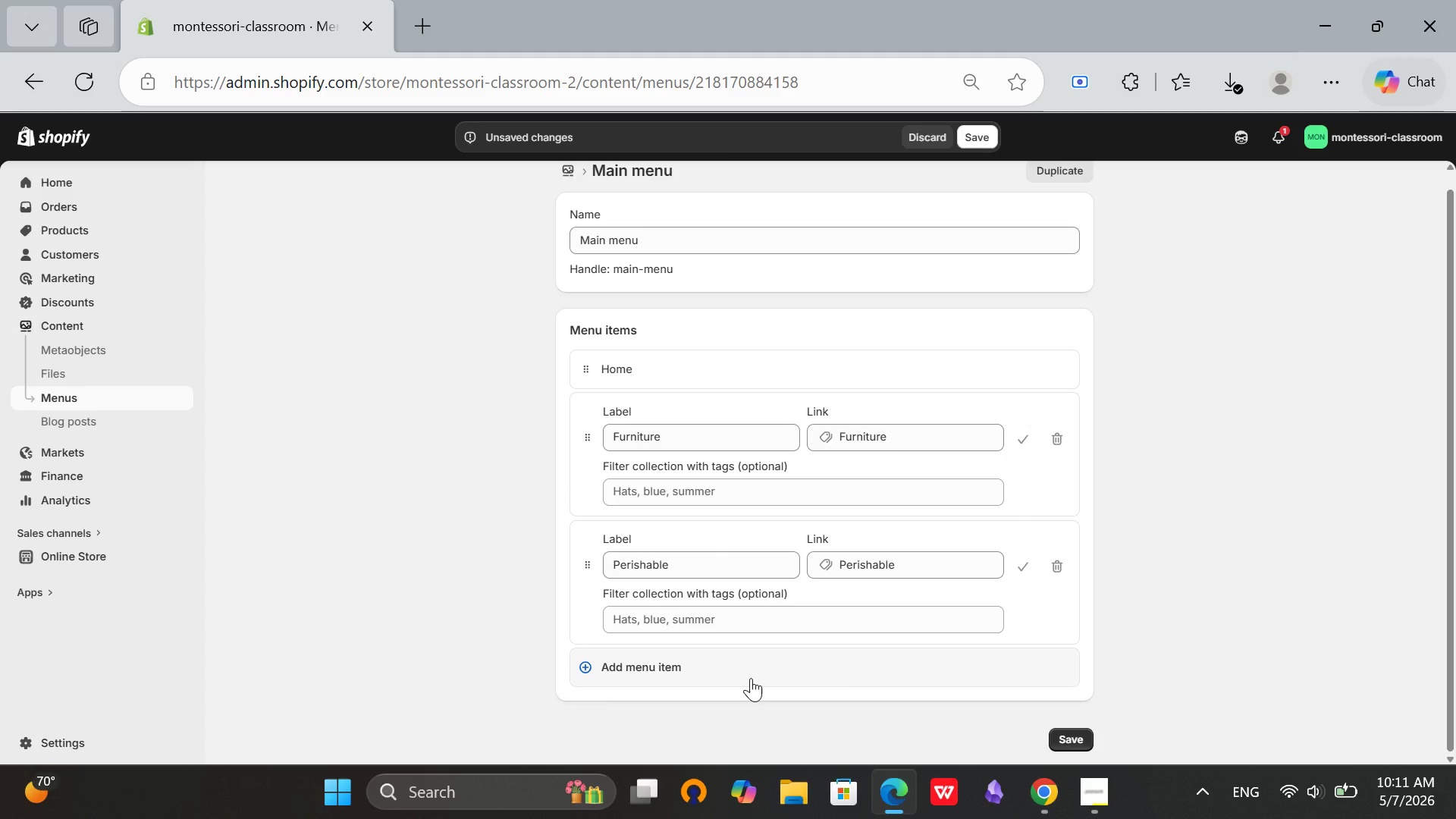 
left_click([751, 678])
 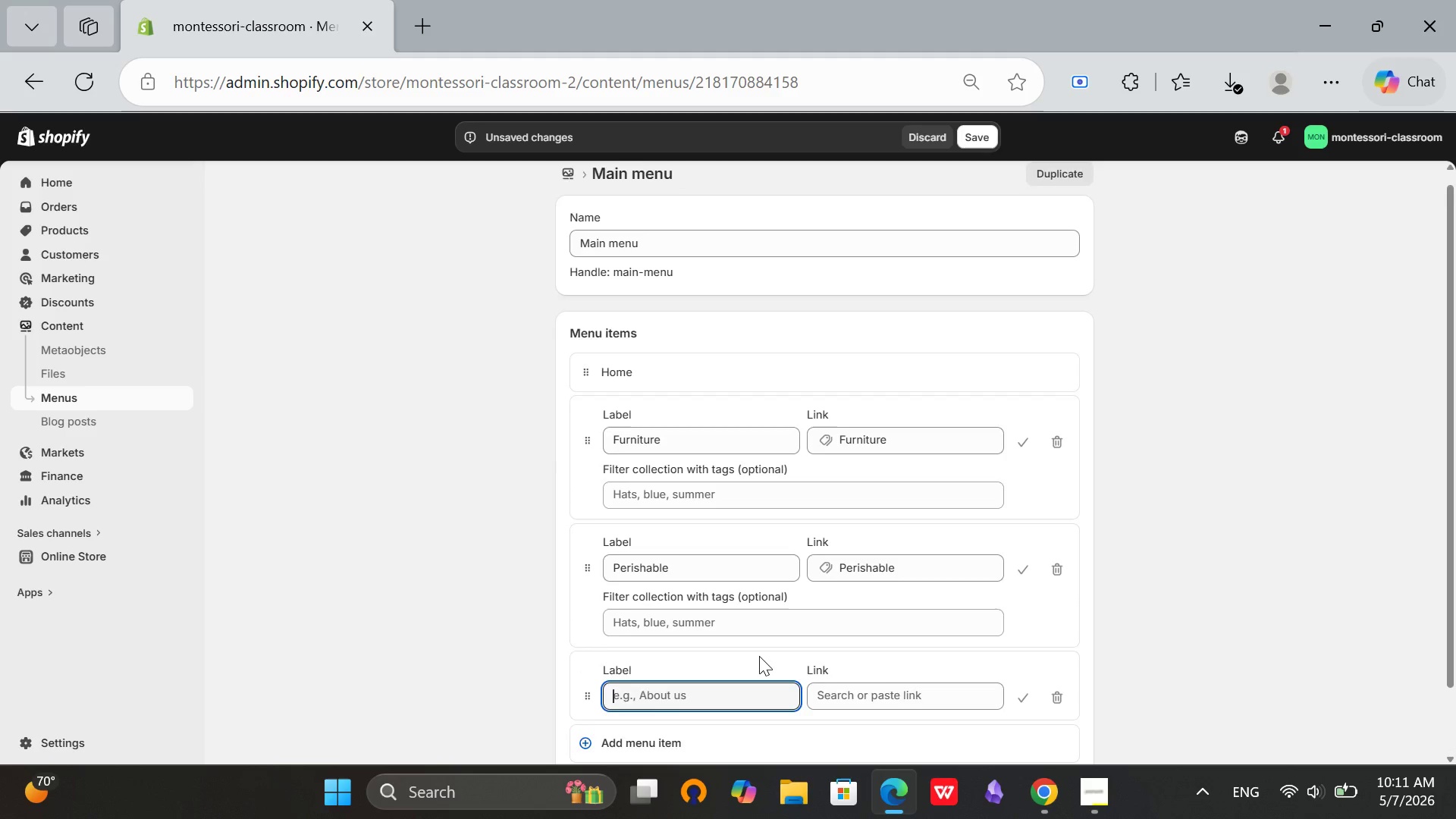 
scroll: coordinate [768, 634], scroll_direction: none, amount: 0.0
 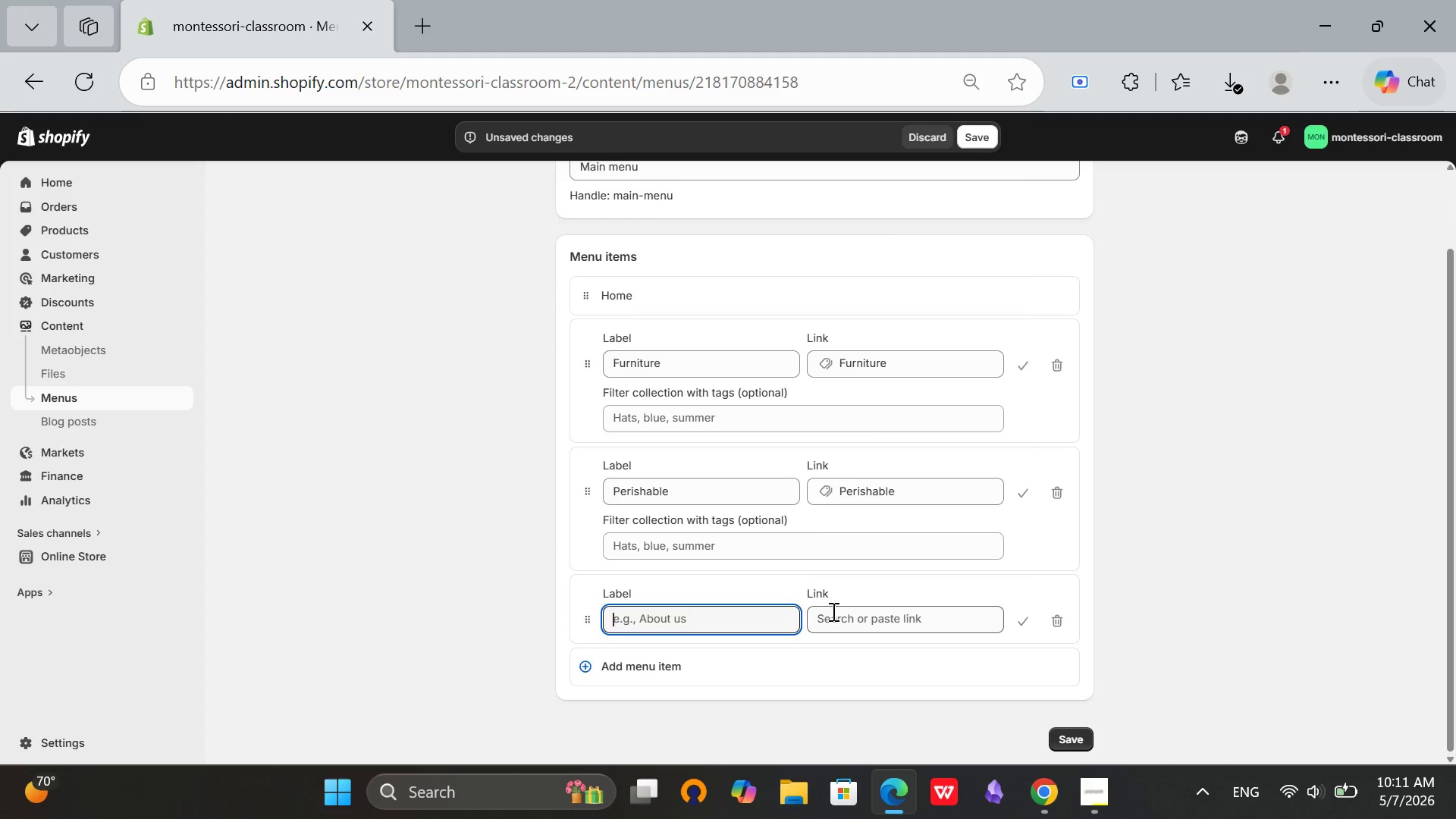 
left_click([832, 611])
 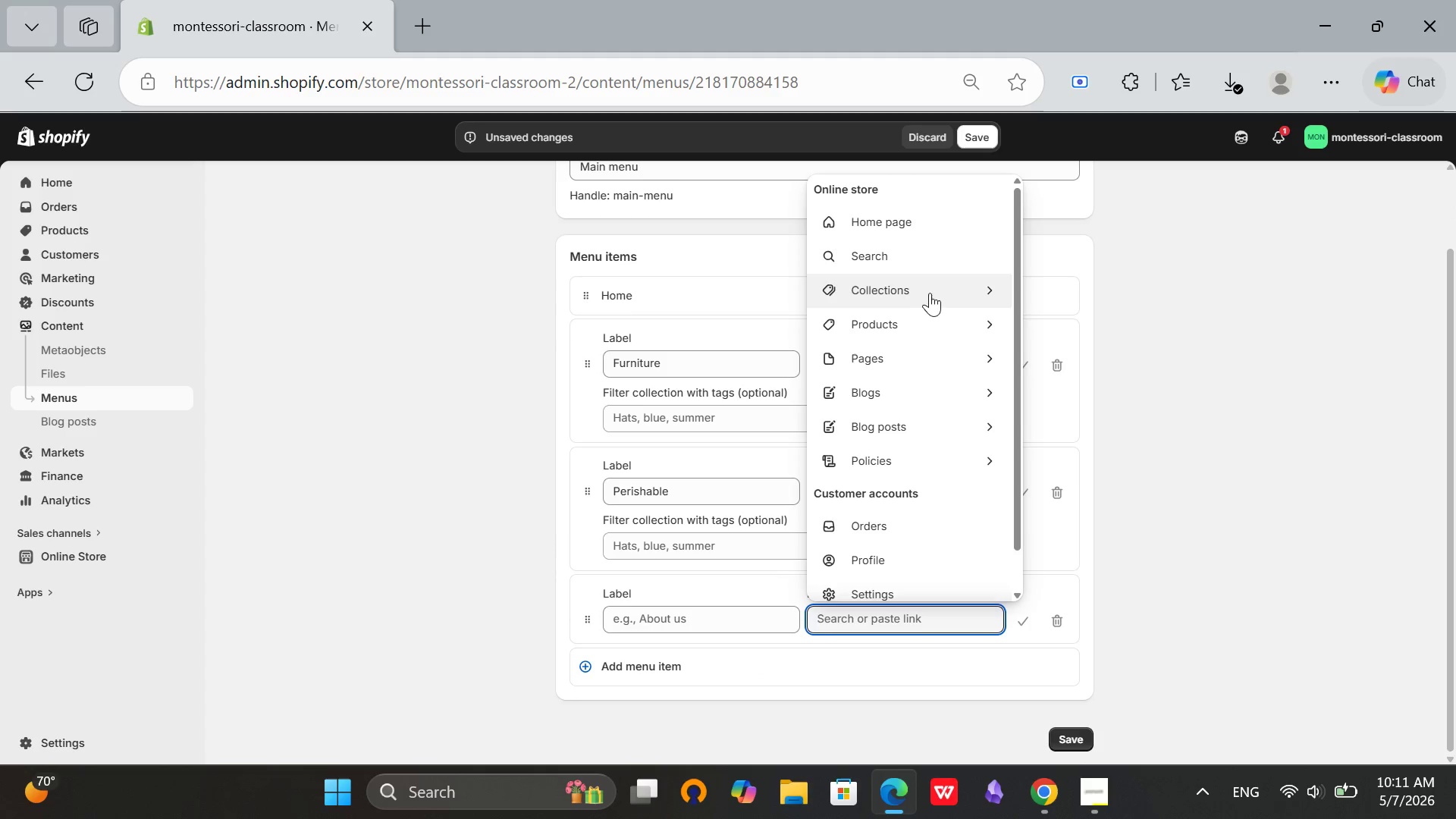 
left_click_drag(start_coordinate=[931, 286], to_coordinate=[931, 290])
 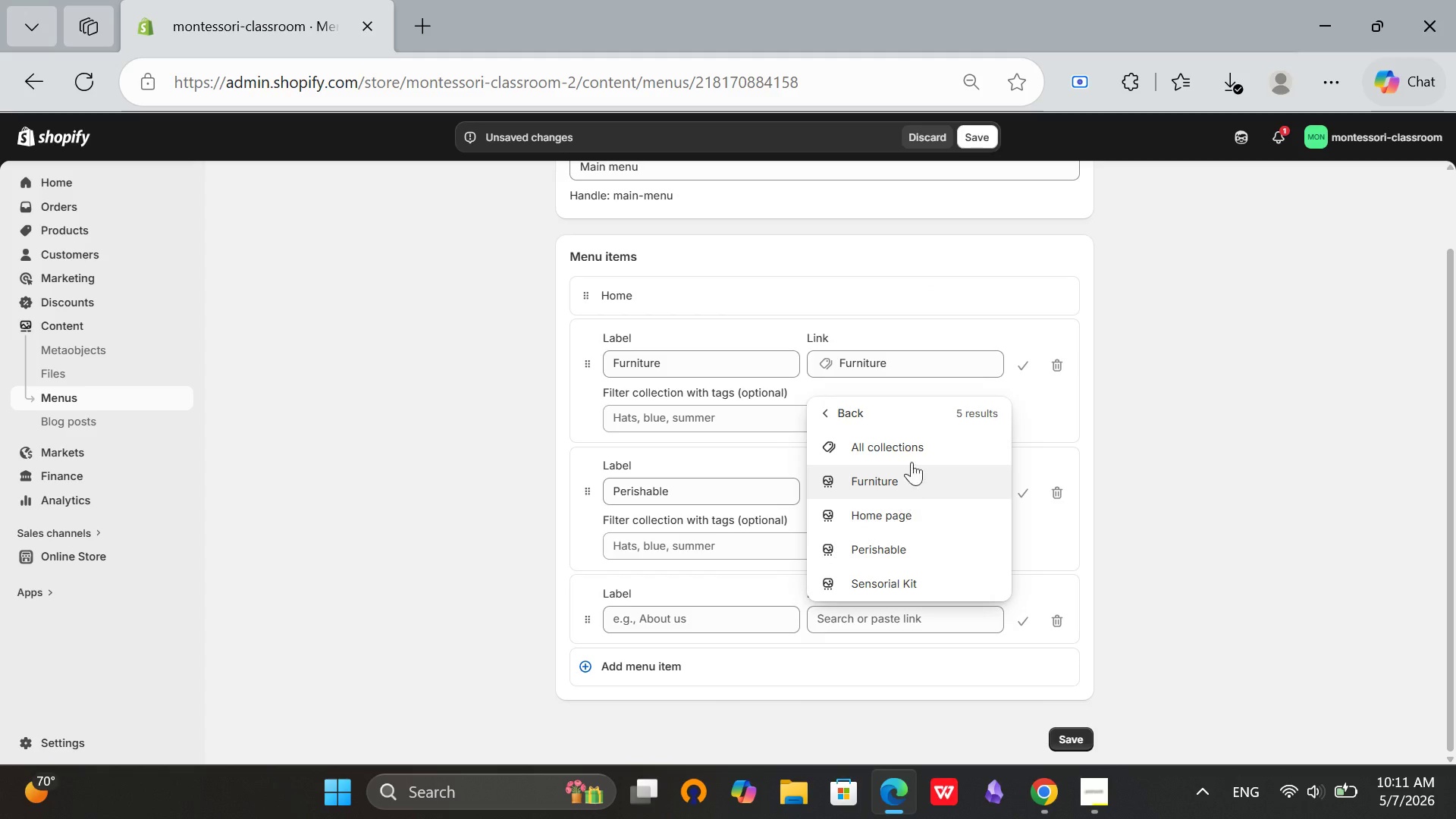 
left_click([884, 592])
 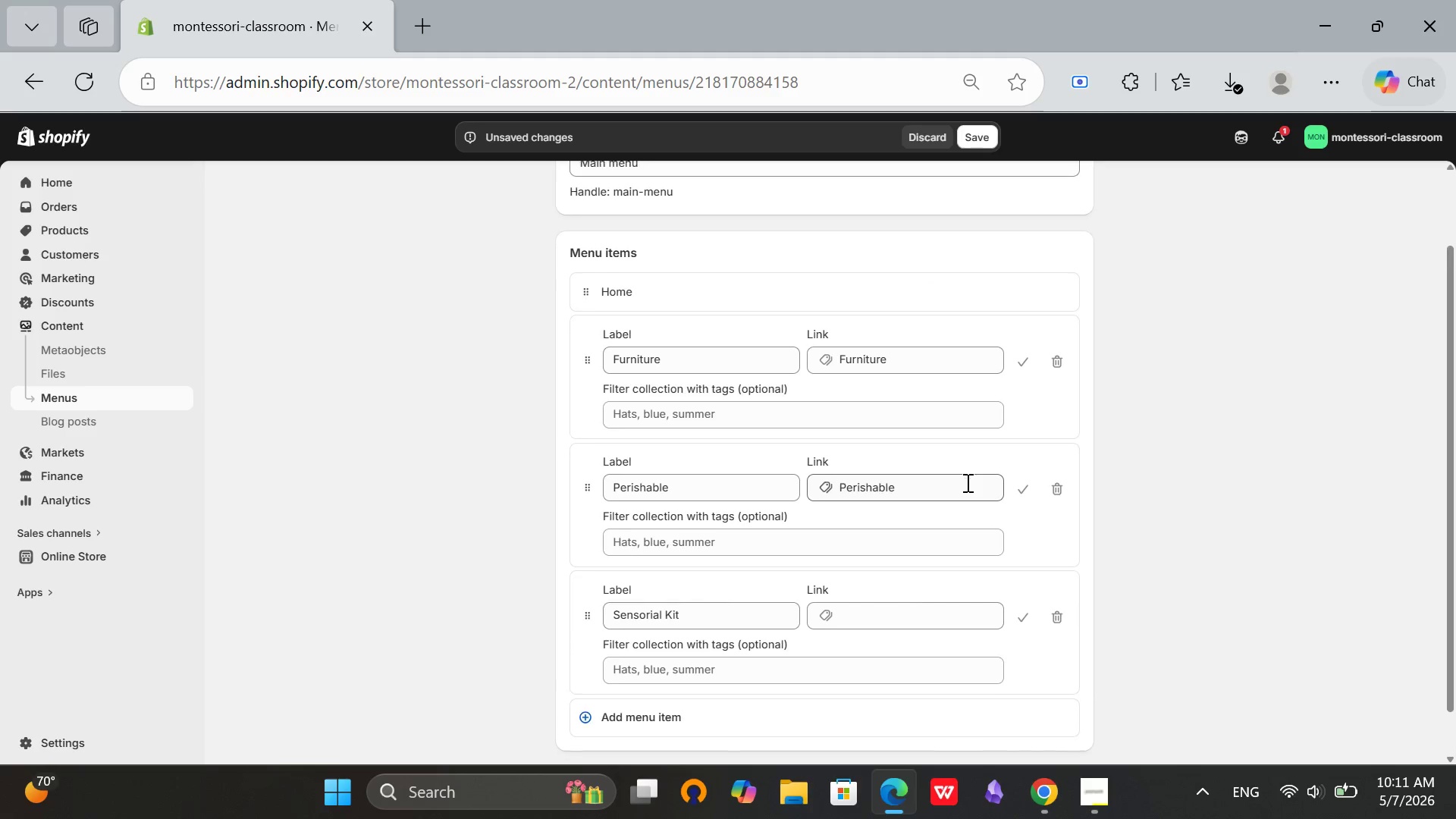 
scroll: coordinate [966, 482], scroll_direction: down, amount: 3.0
 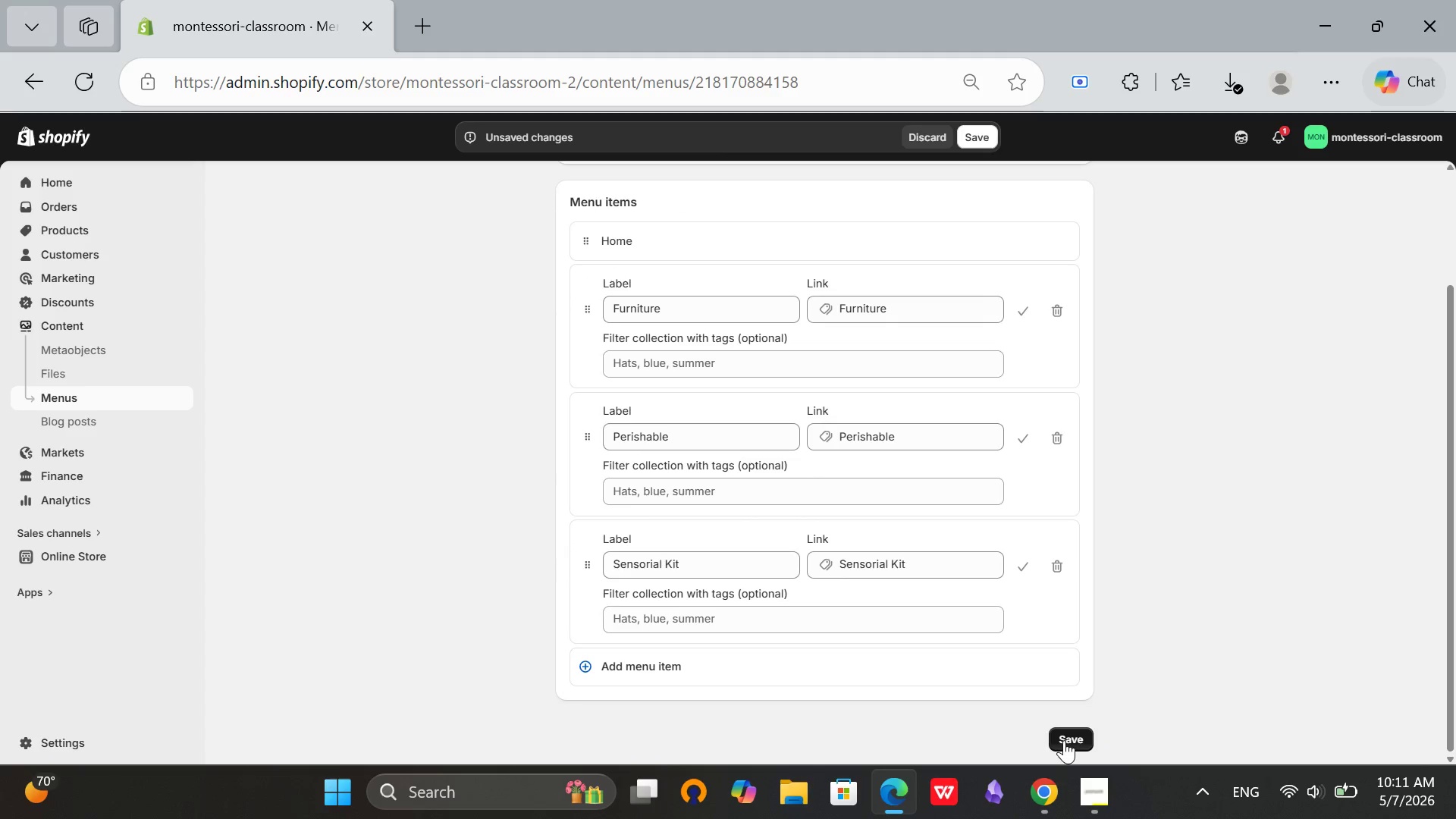 
left_click([1061, 740])
 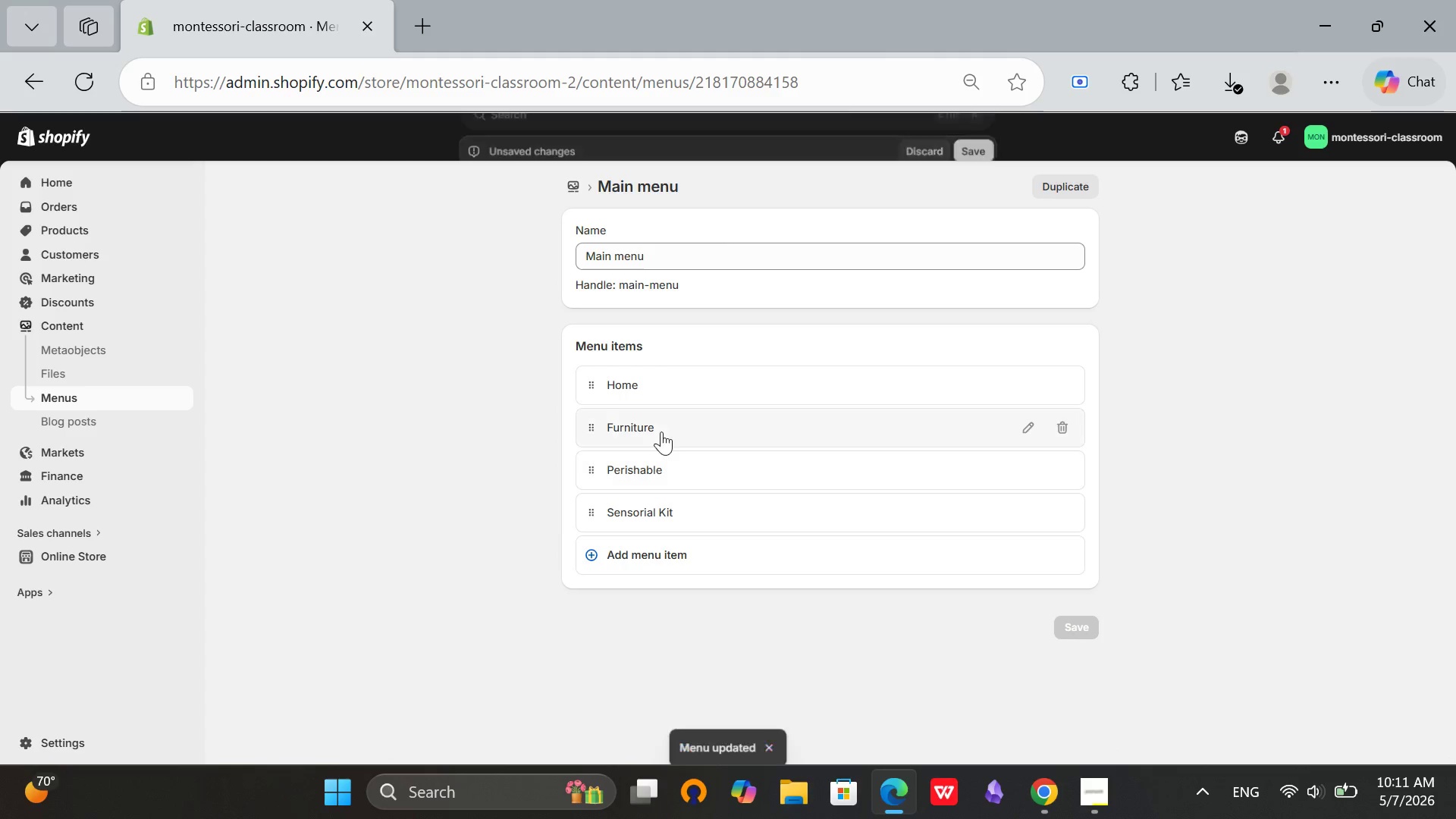 
scroll: coordinate [661, 431], scroll_direction: up, amount: 3.0
 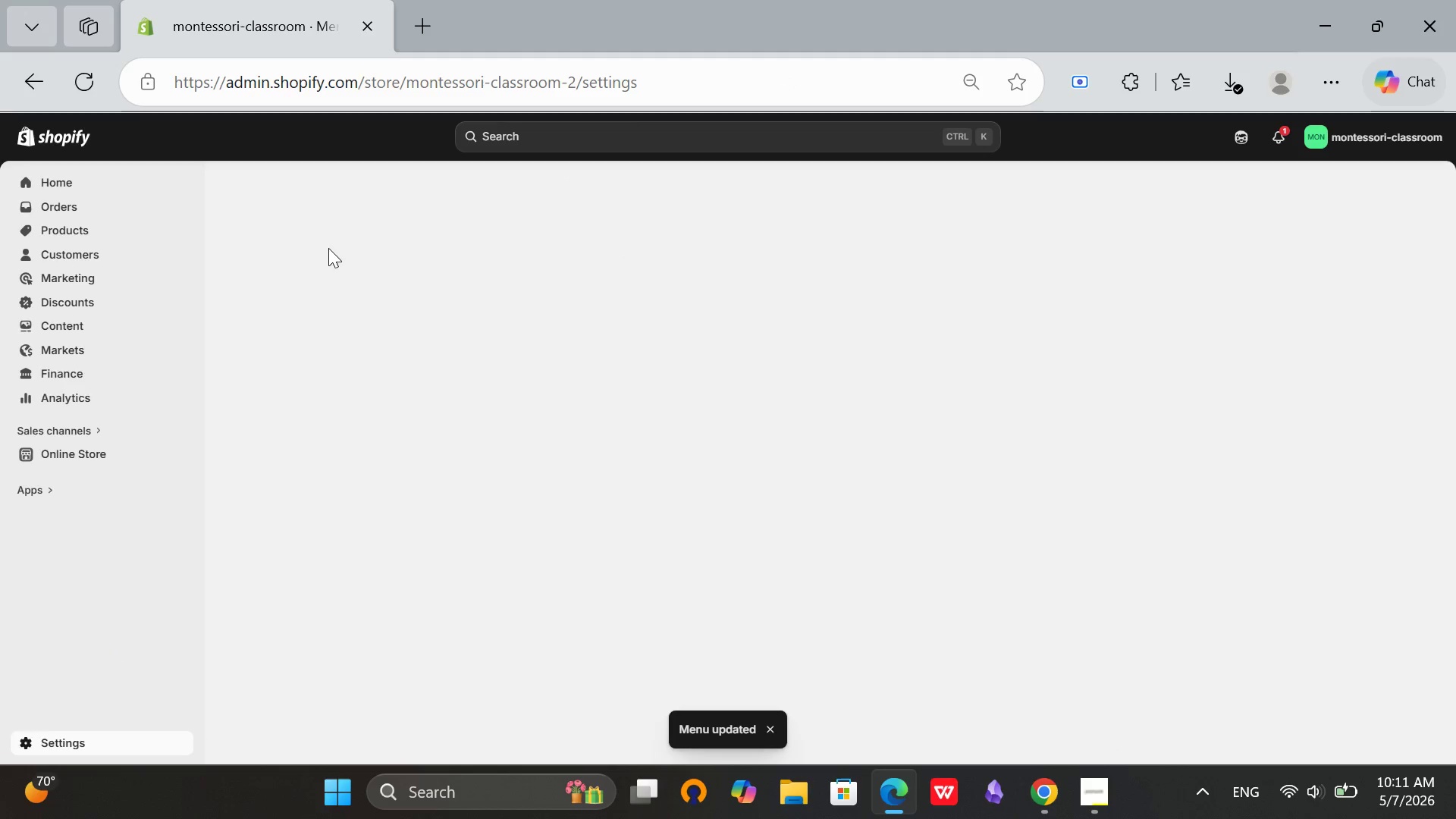 
mouse_move([357, 331])
 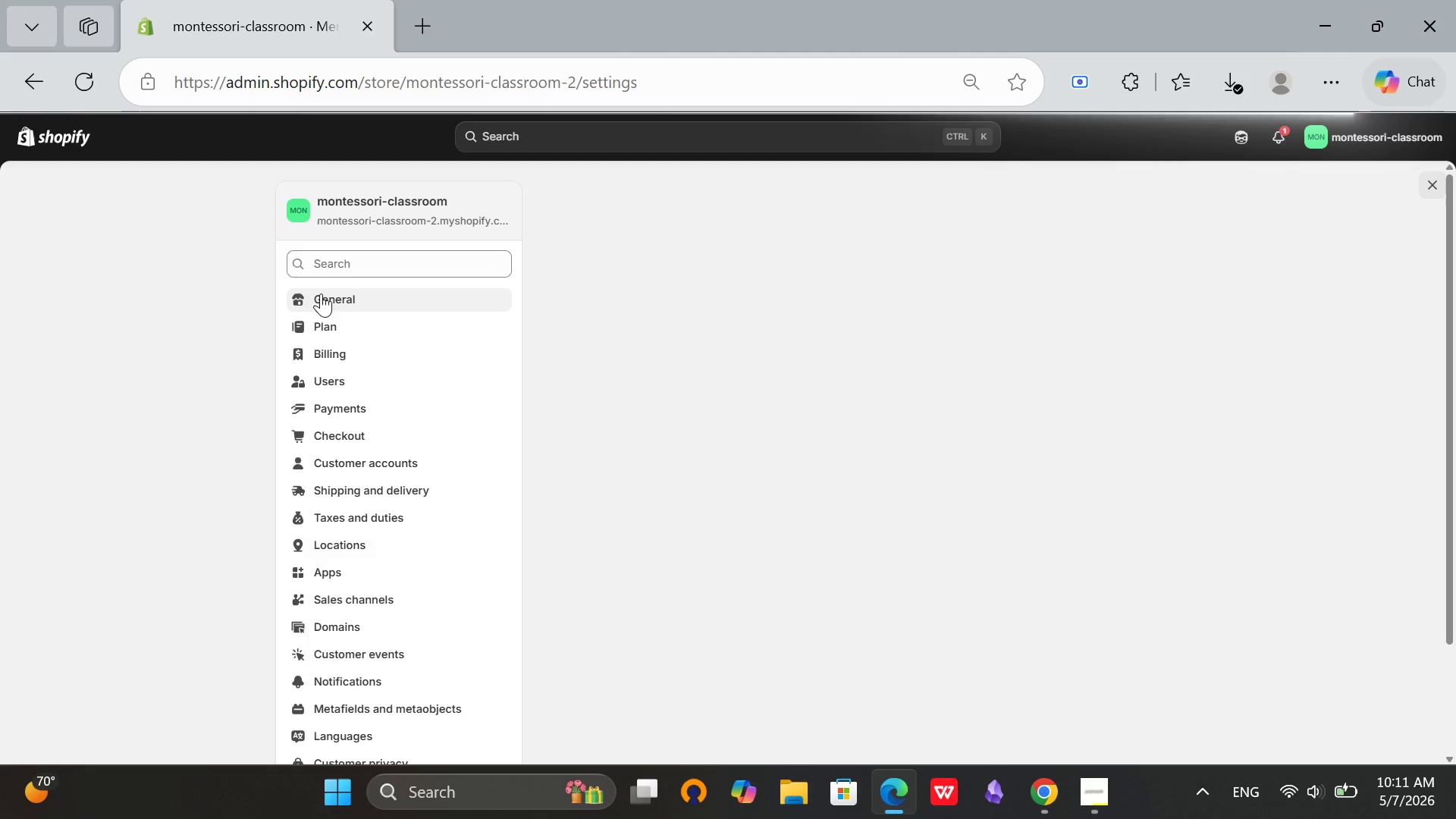 
left_click([318, 303])
 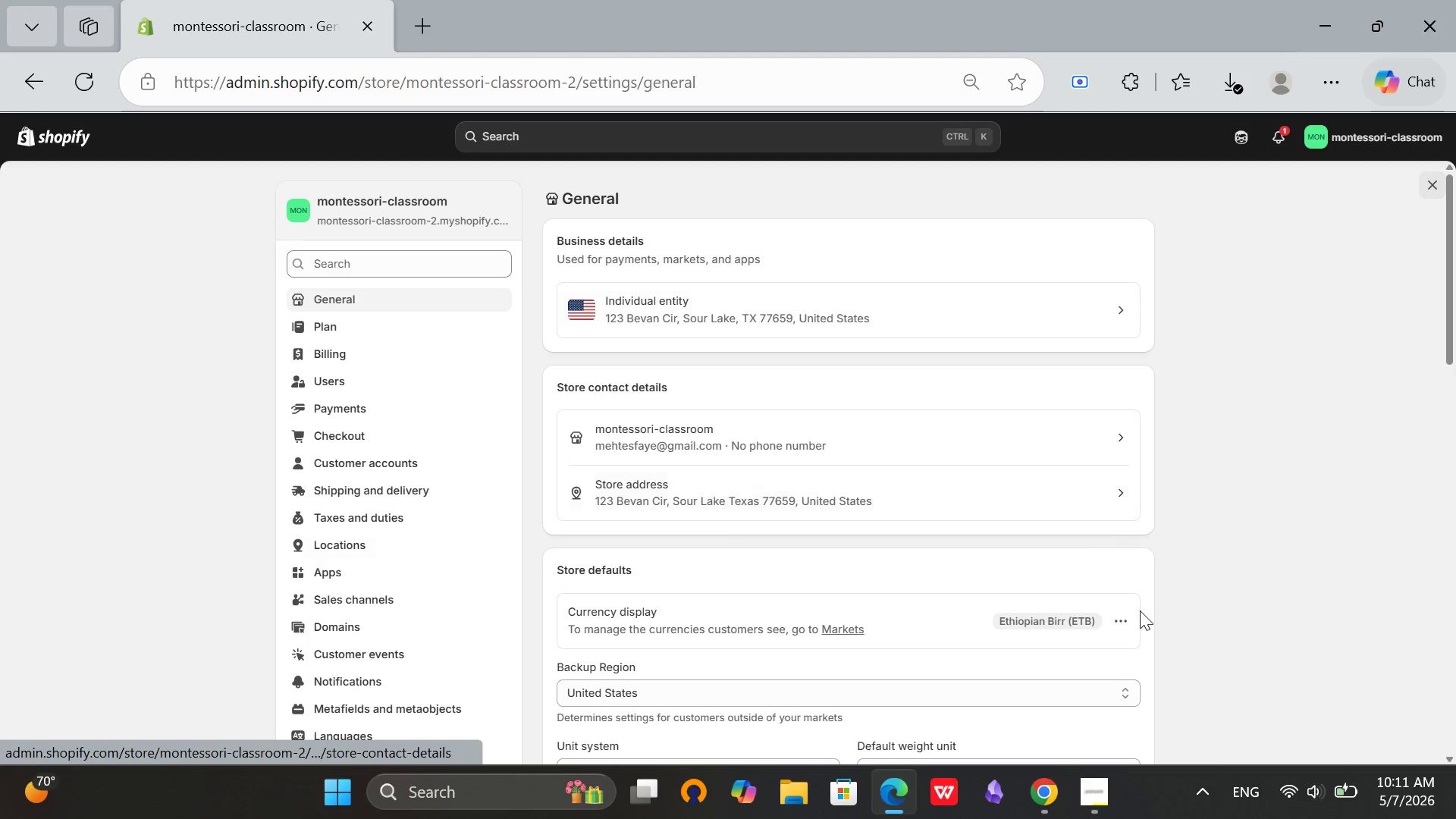 
left_click([1120, 622])
 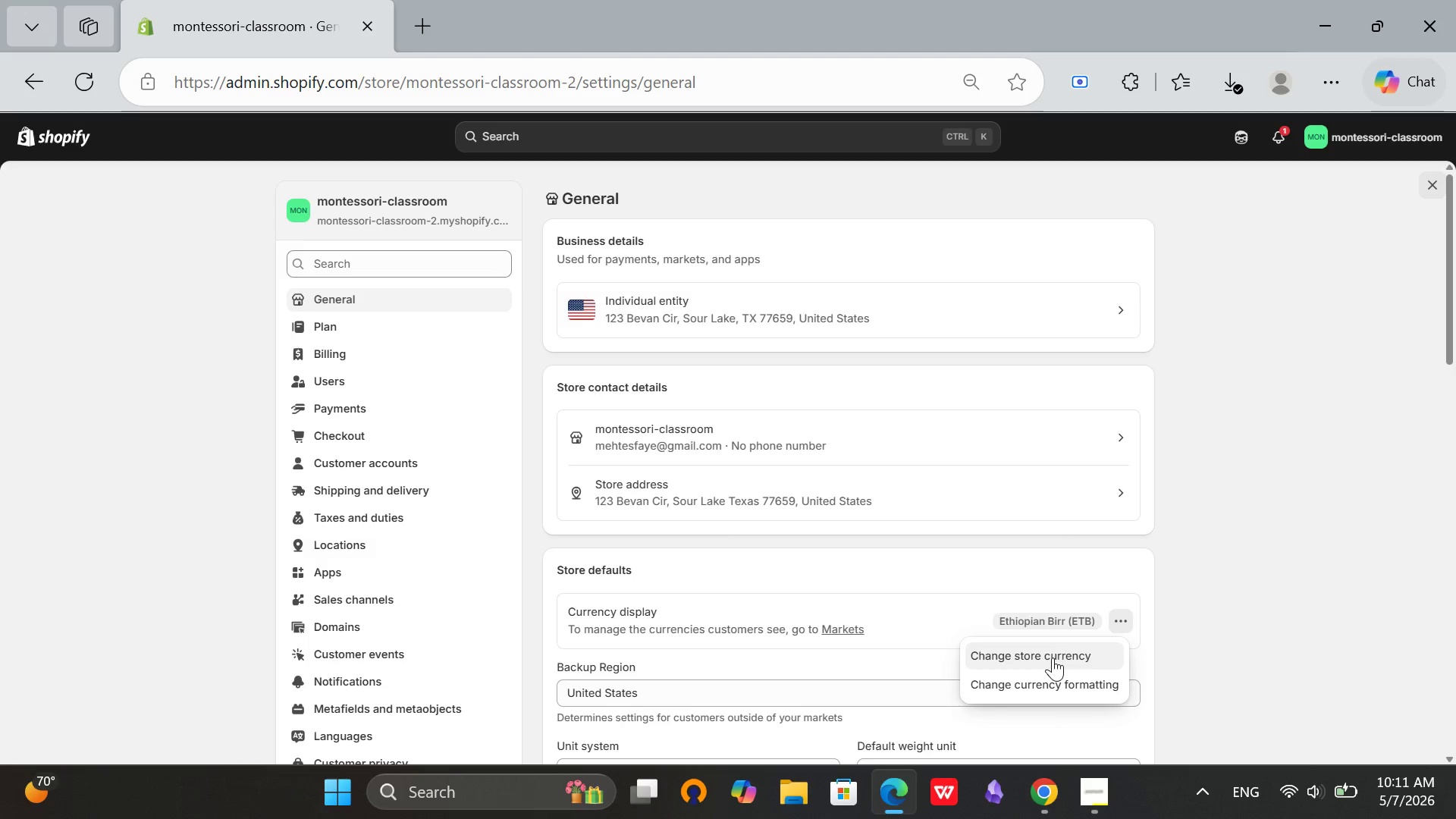 
left_click([1053, 657])
 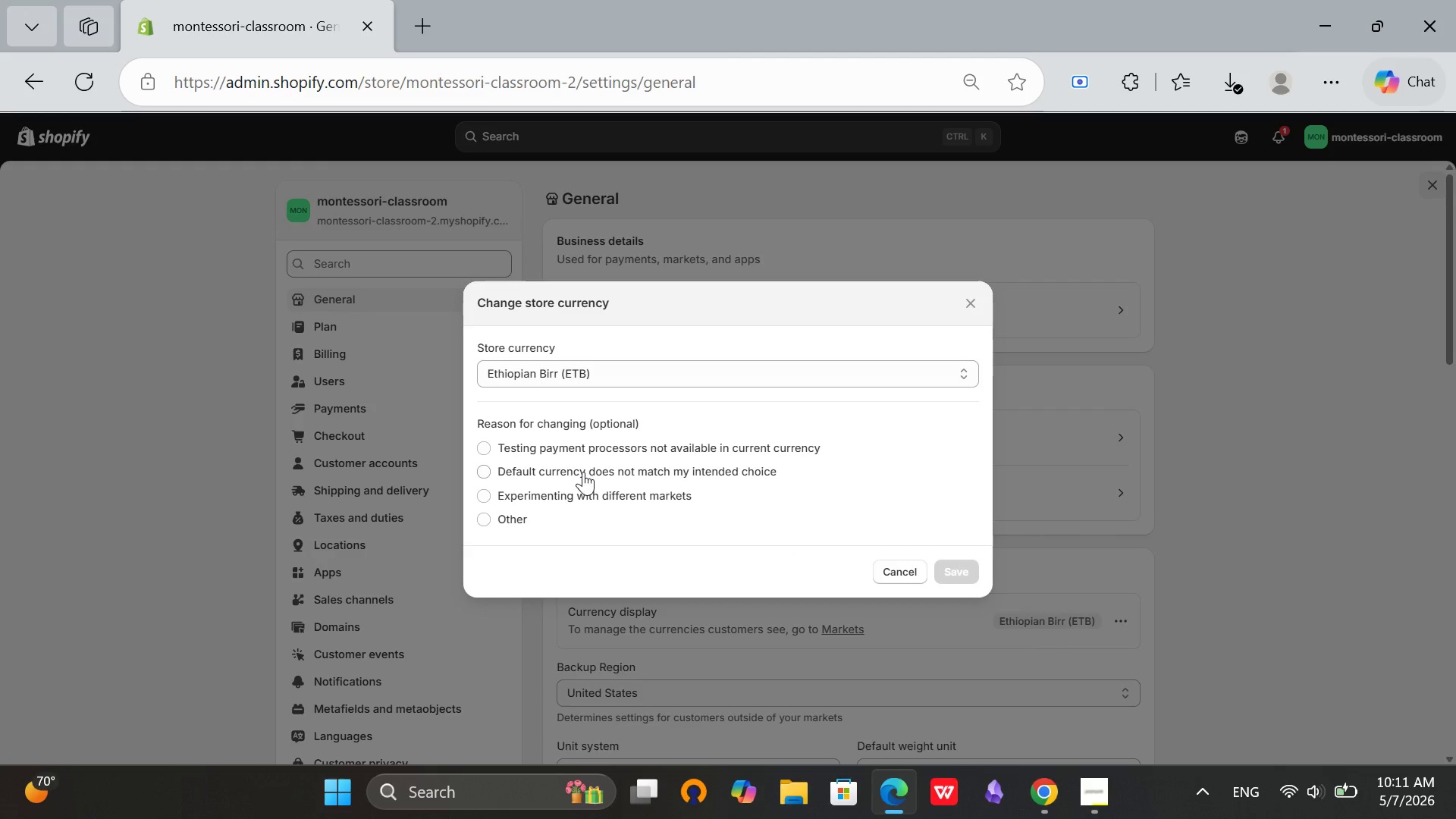 
left_click([580, 472])
 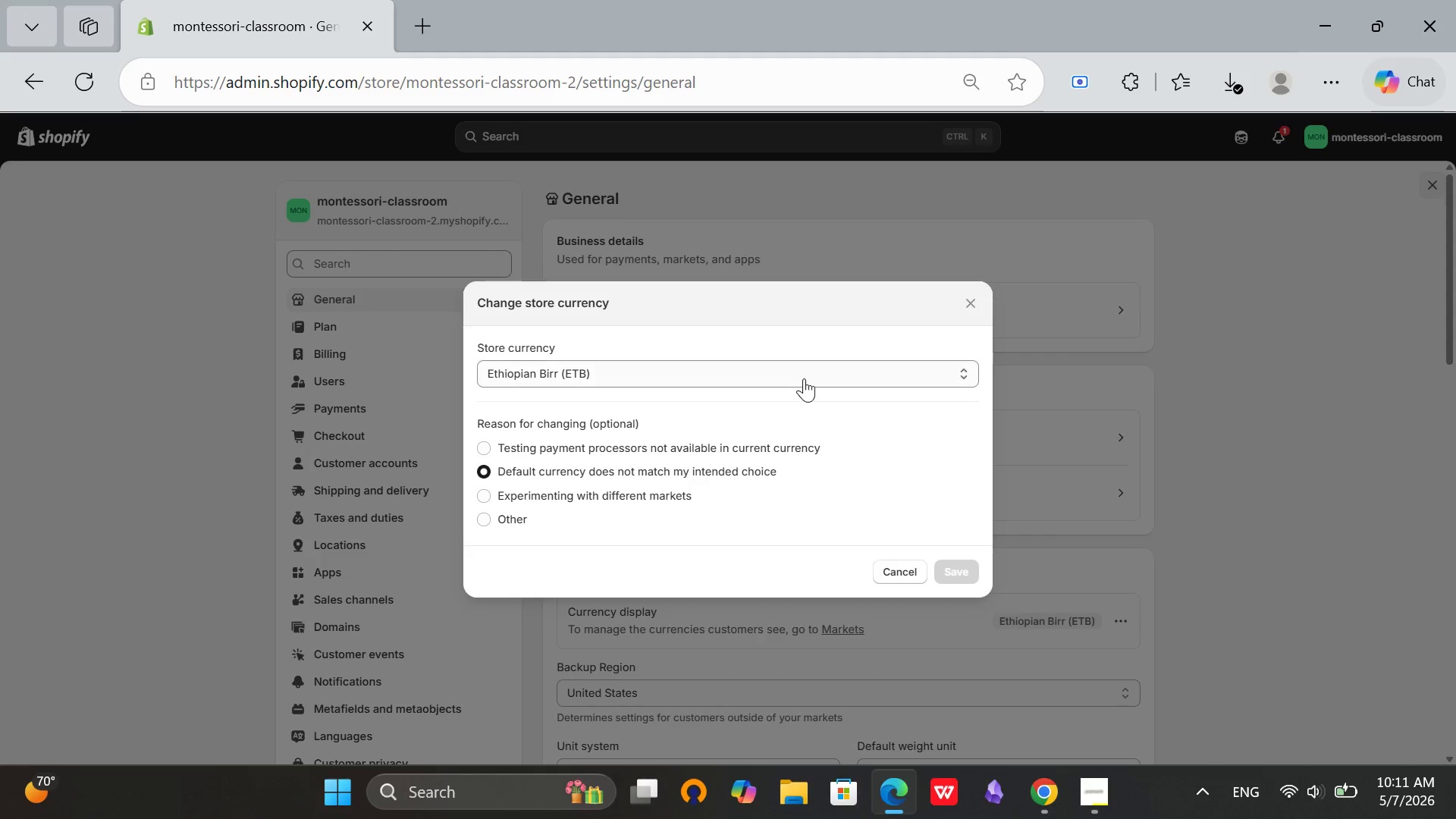 
left_click([804, 378])
 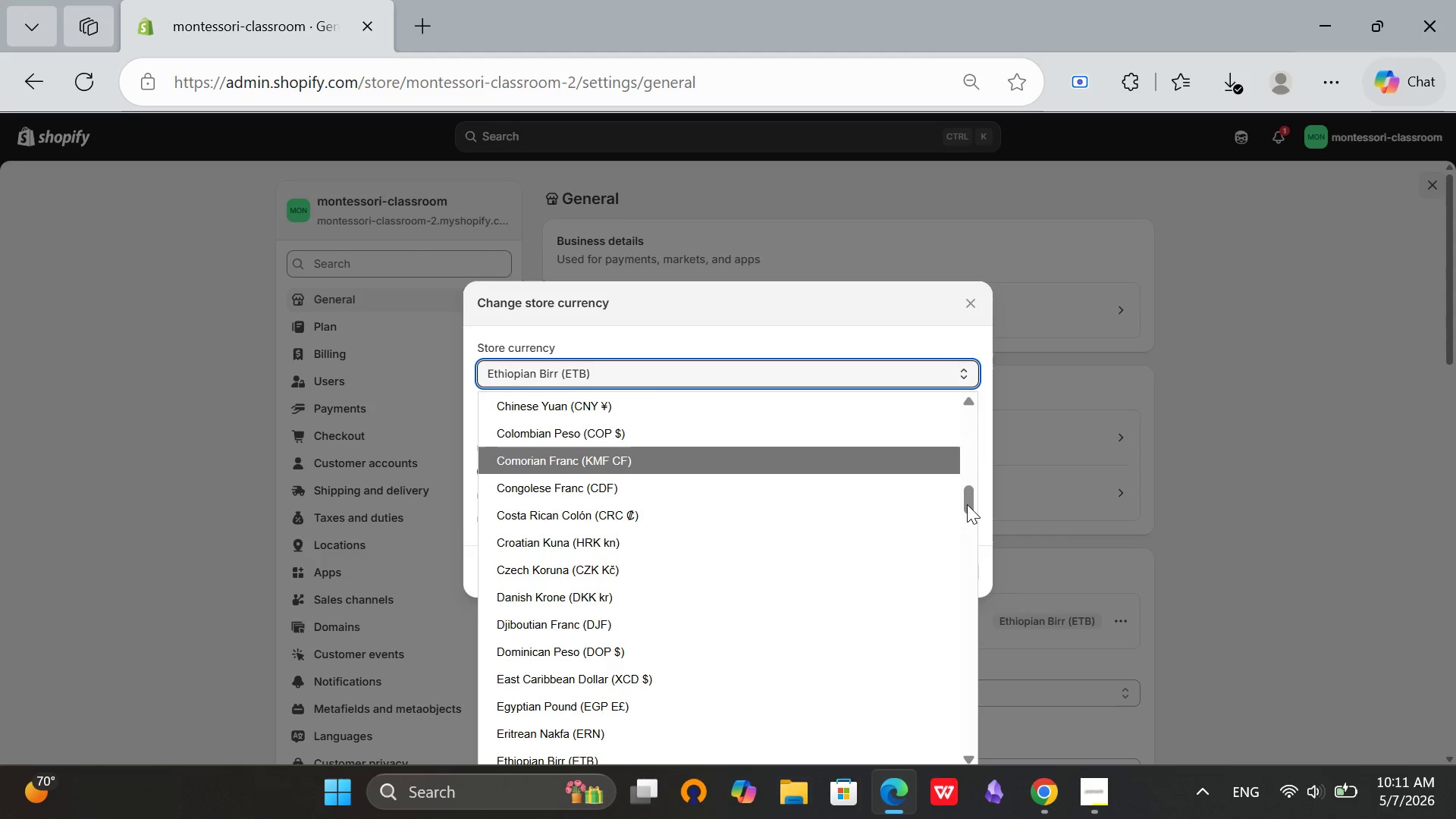 
left_click_drag(start_coordinate=[967, 504], to_coordinate=[968, 416])
 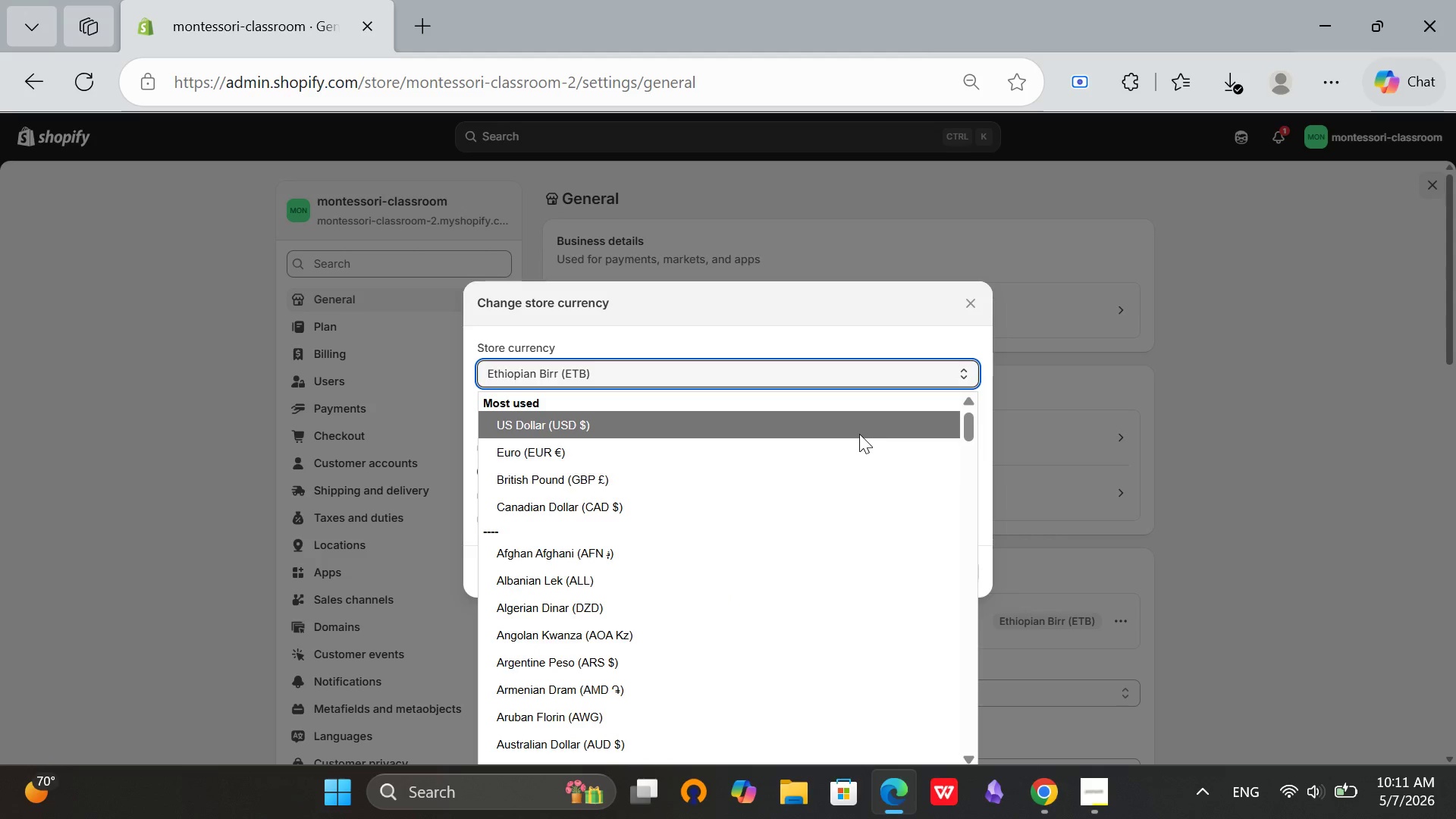 
left_click([859, 434])
 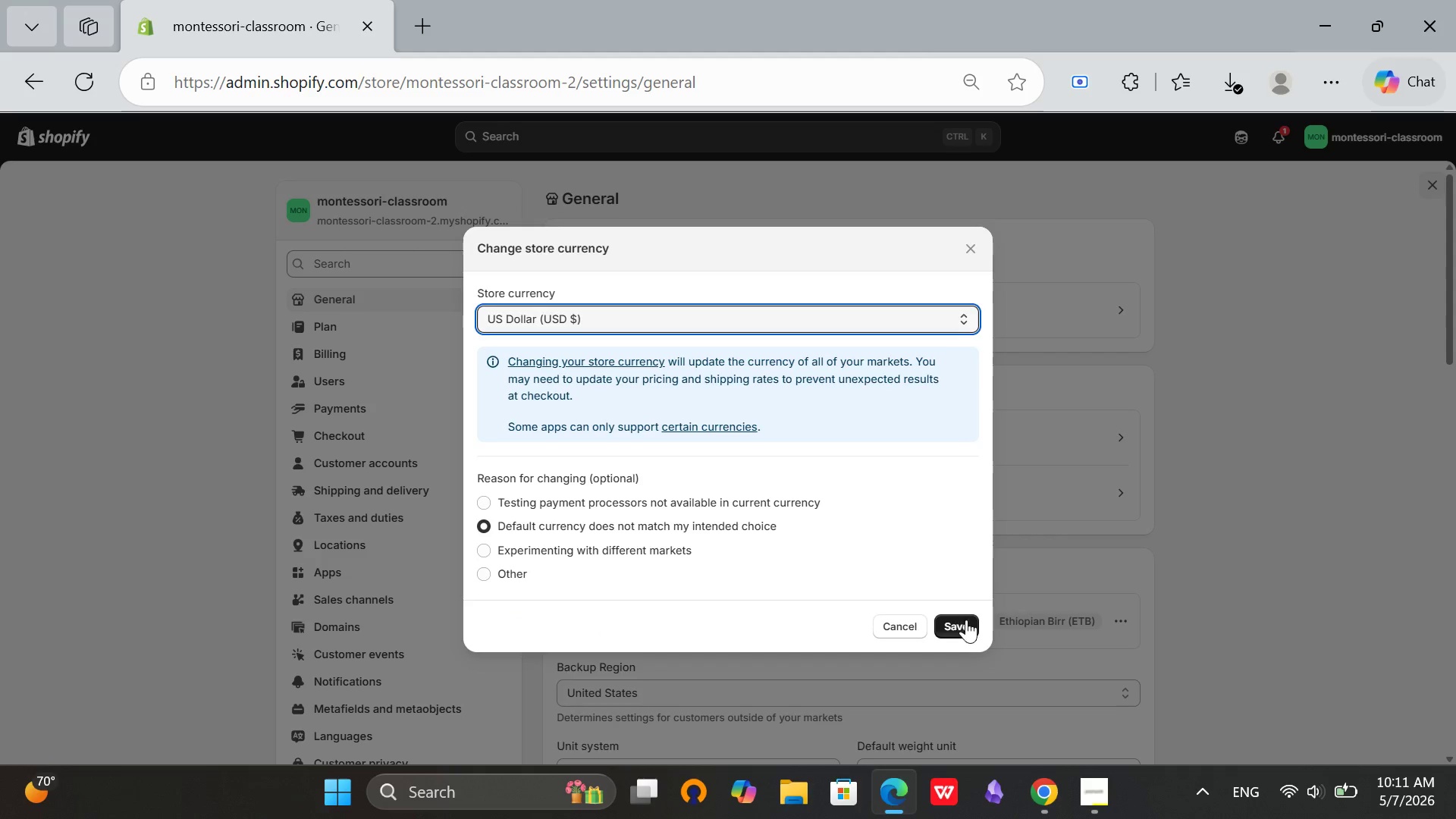 
left_click([968, 620])
 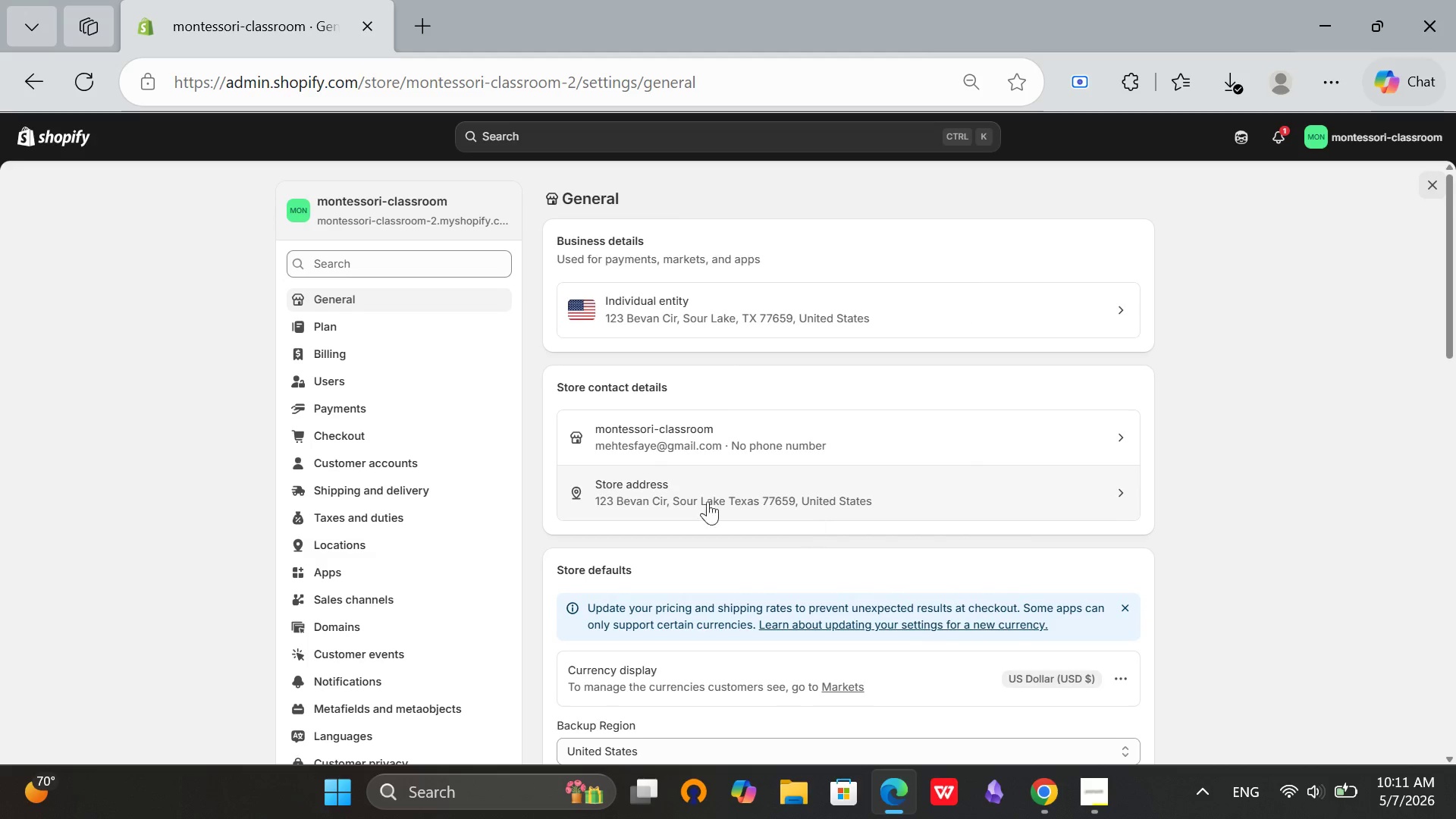 
scroll: coordinate [651, 484], scroll_direction: up, amount: 1.0
 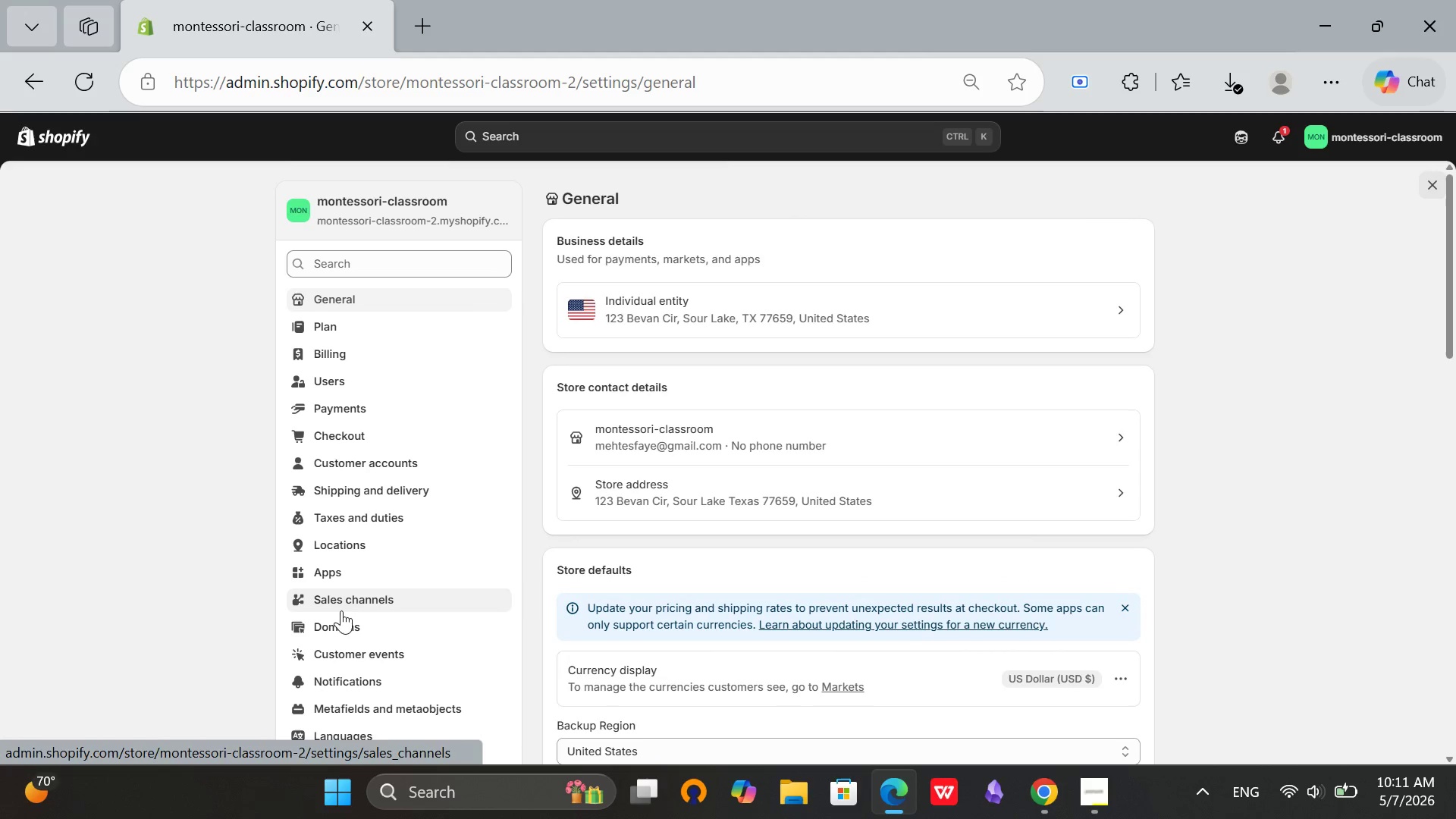 
left_click([347, 544])
 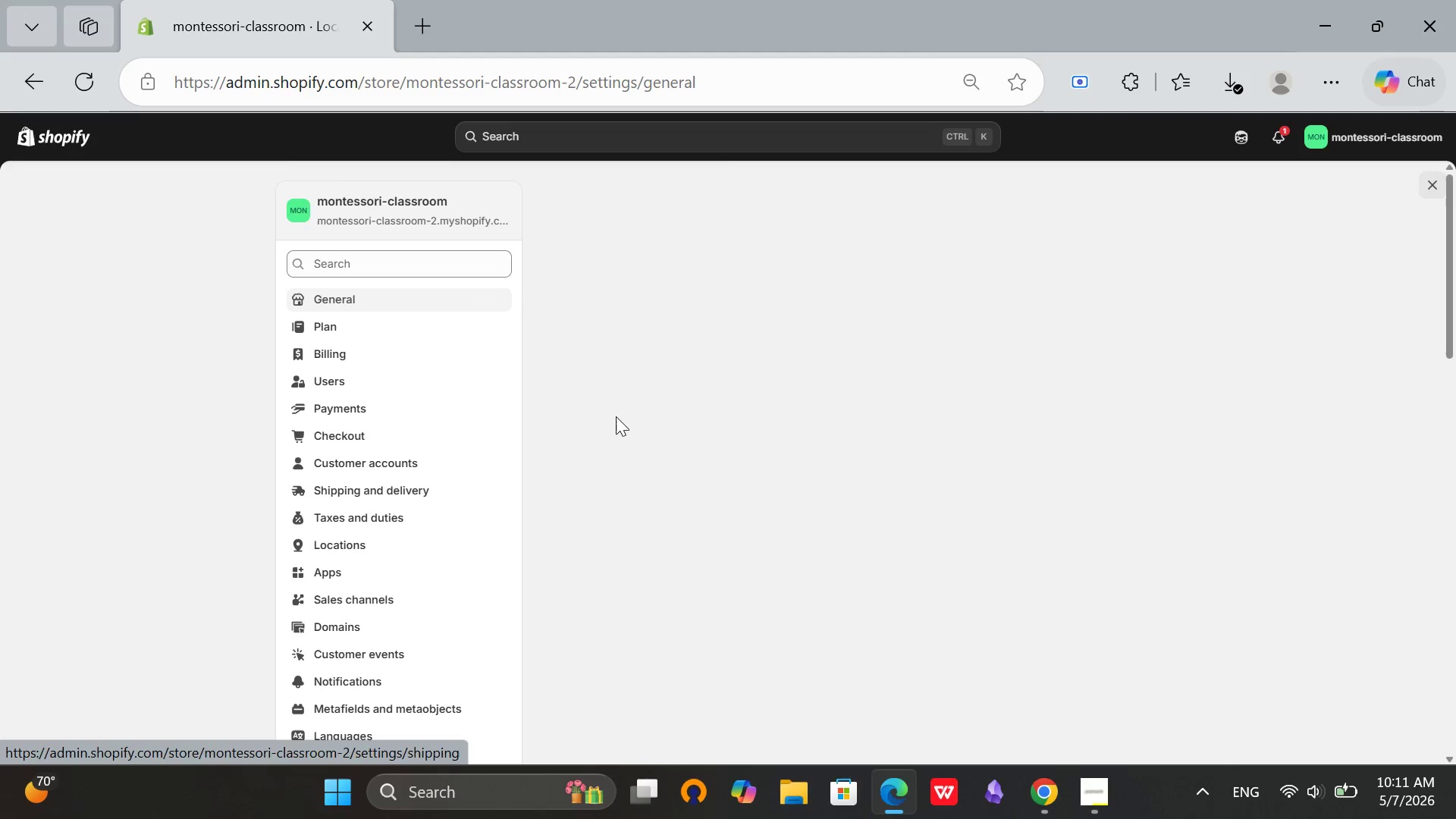 
mouse_move([647, 383])
 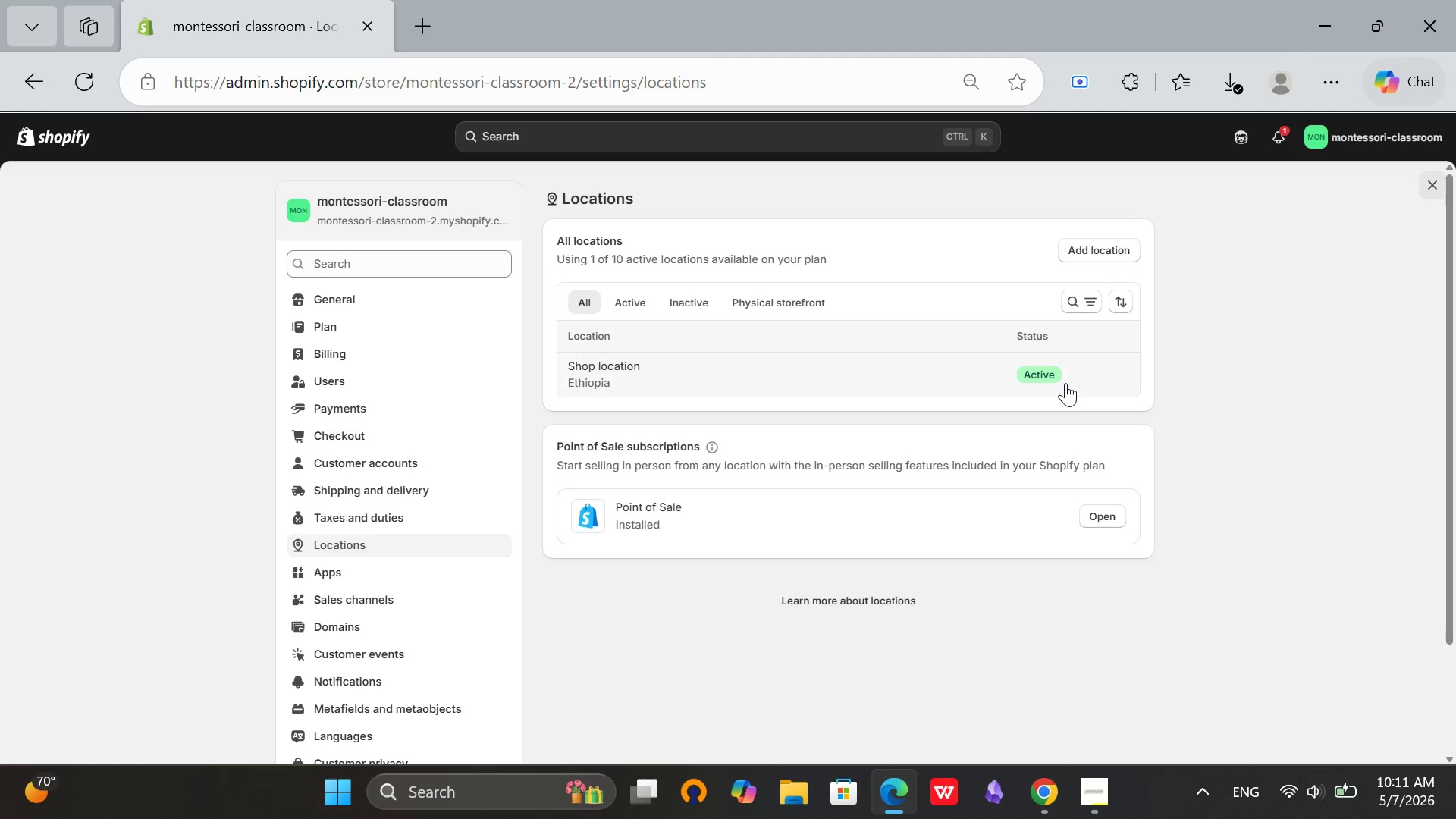 
left_click([1065, 383])
 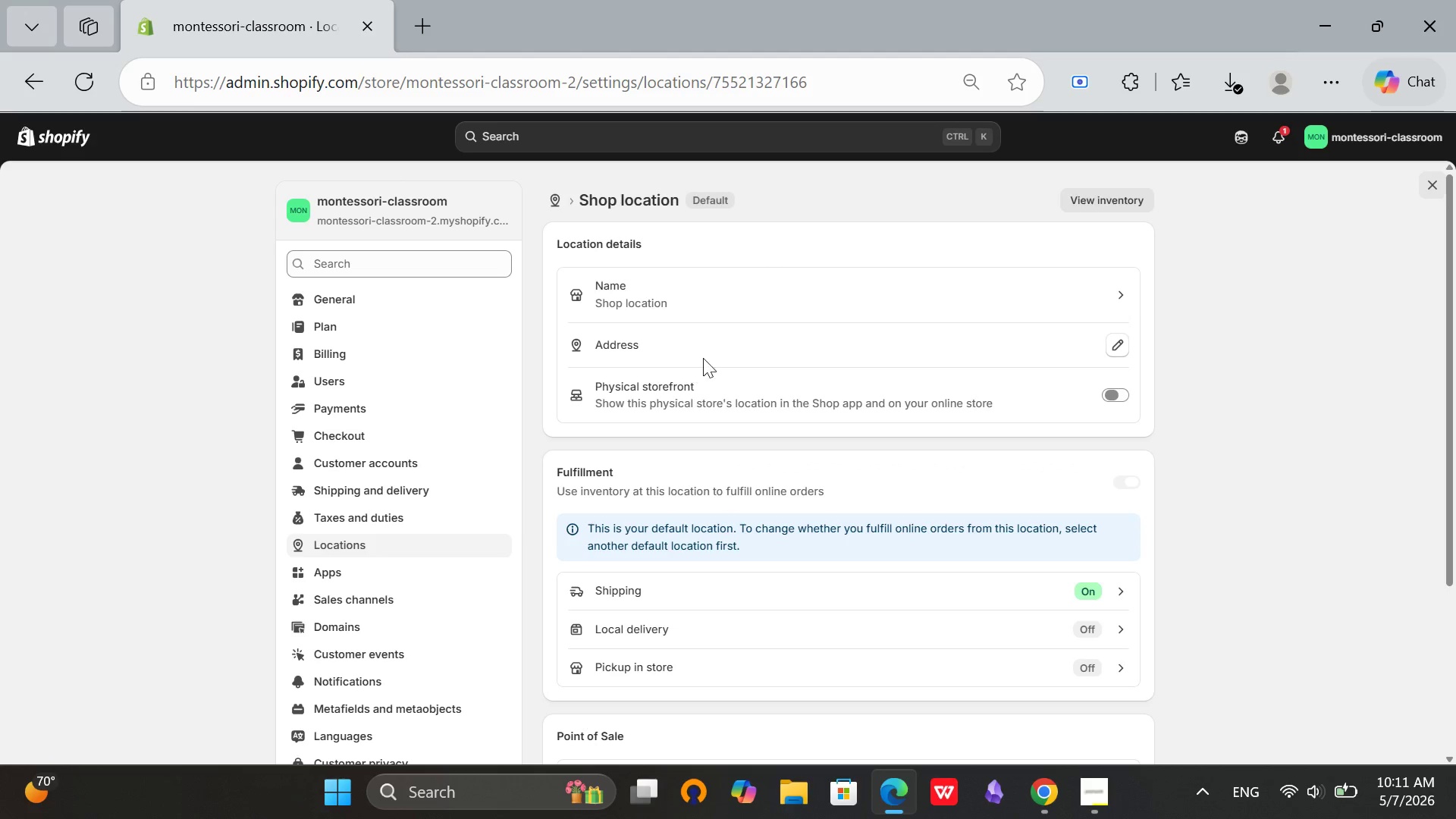 
wait(10.38)
 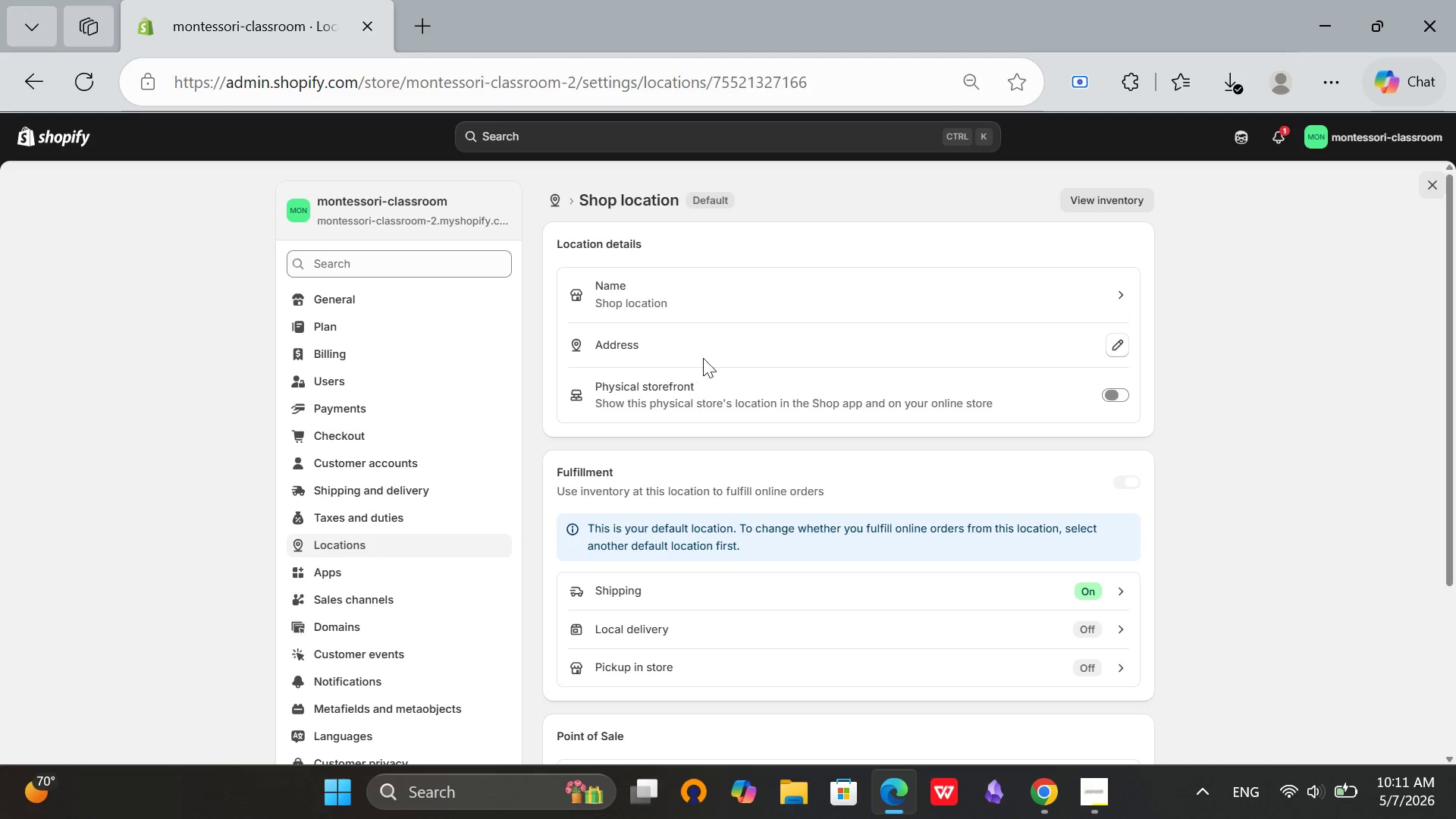 
left_click([756, 314])
 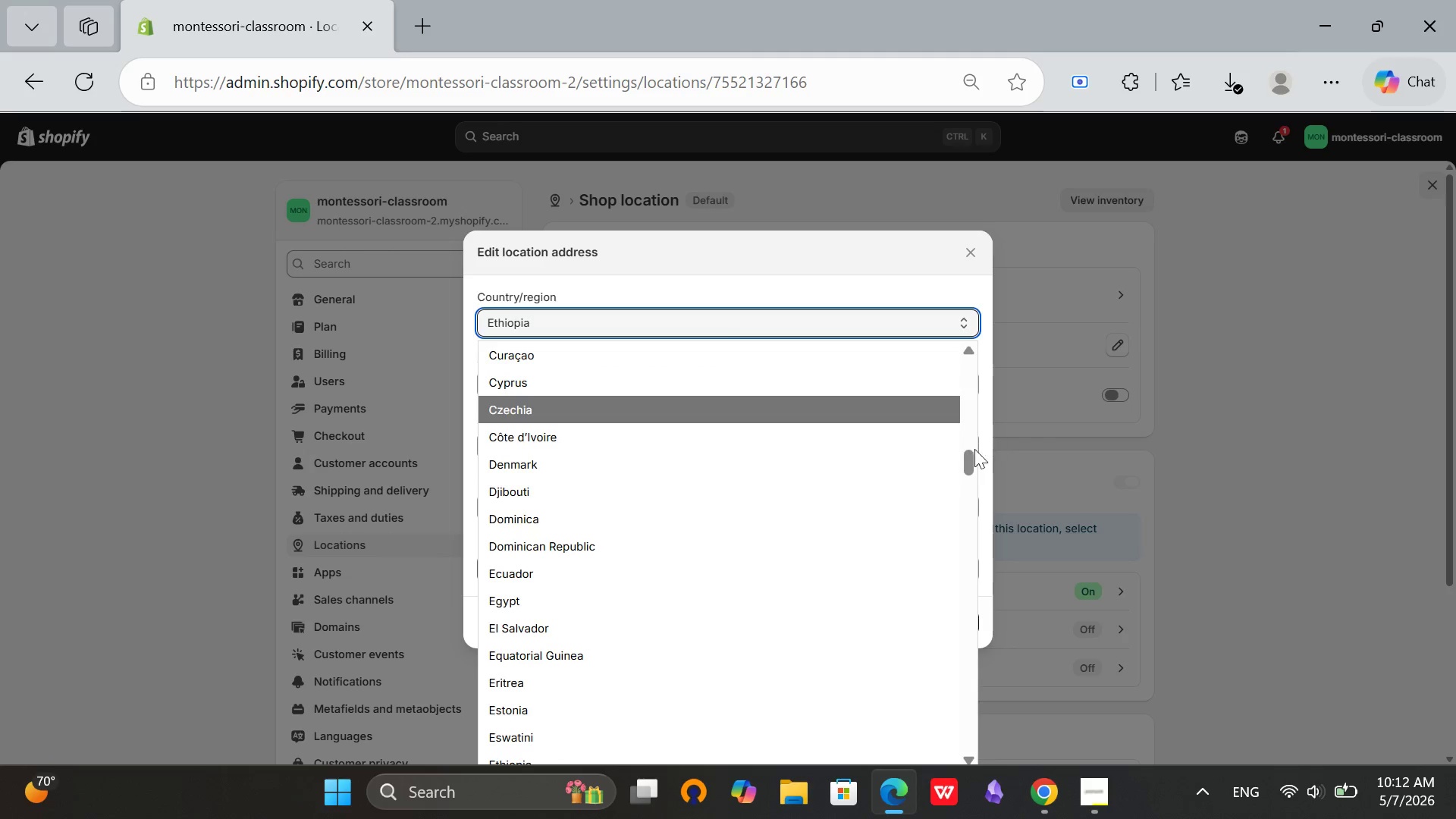 
left_click_drag(start_coordinate=[966, 469], to_coordinate=[959, 781])
 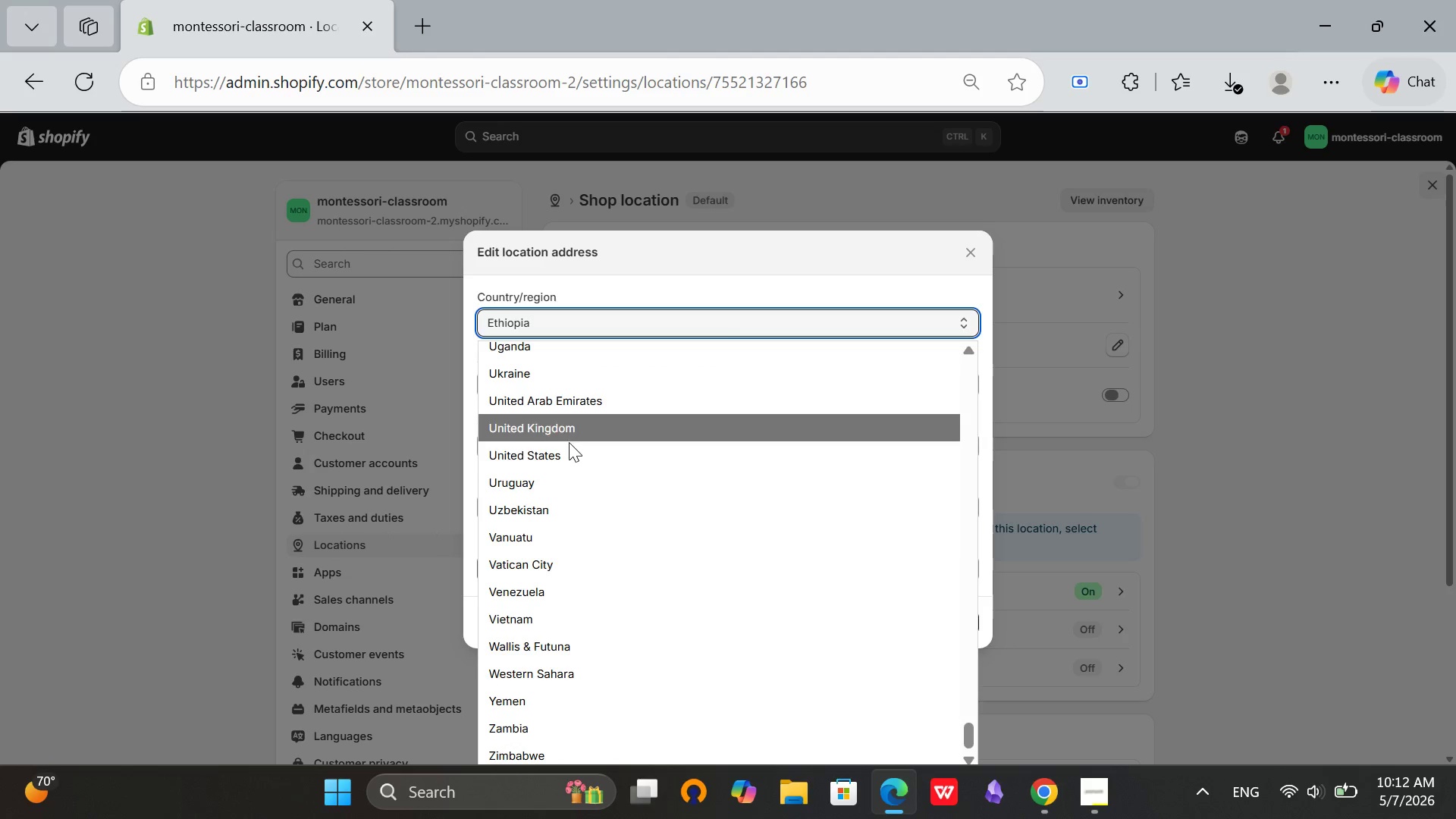 
left_click([567, 453])
 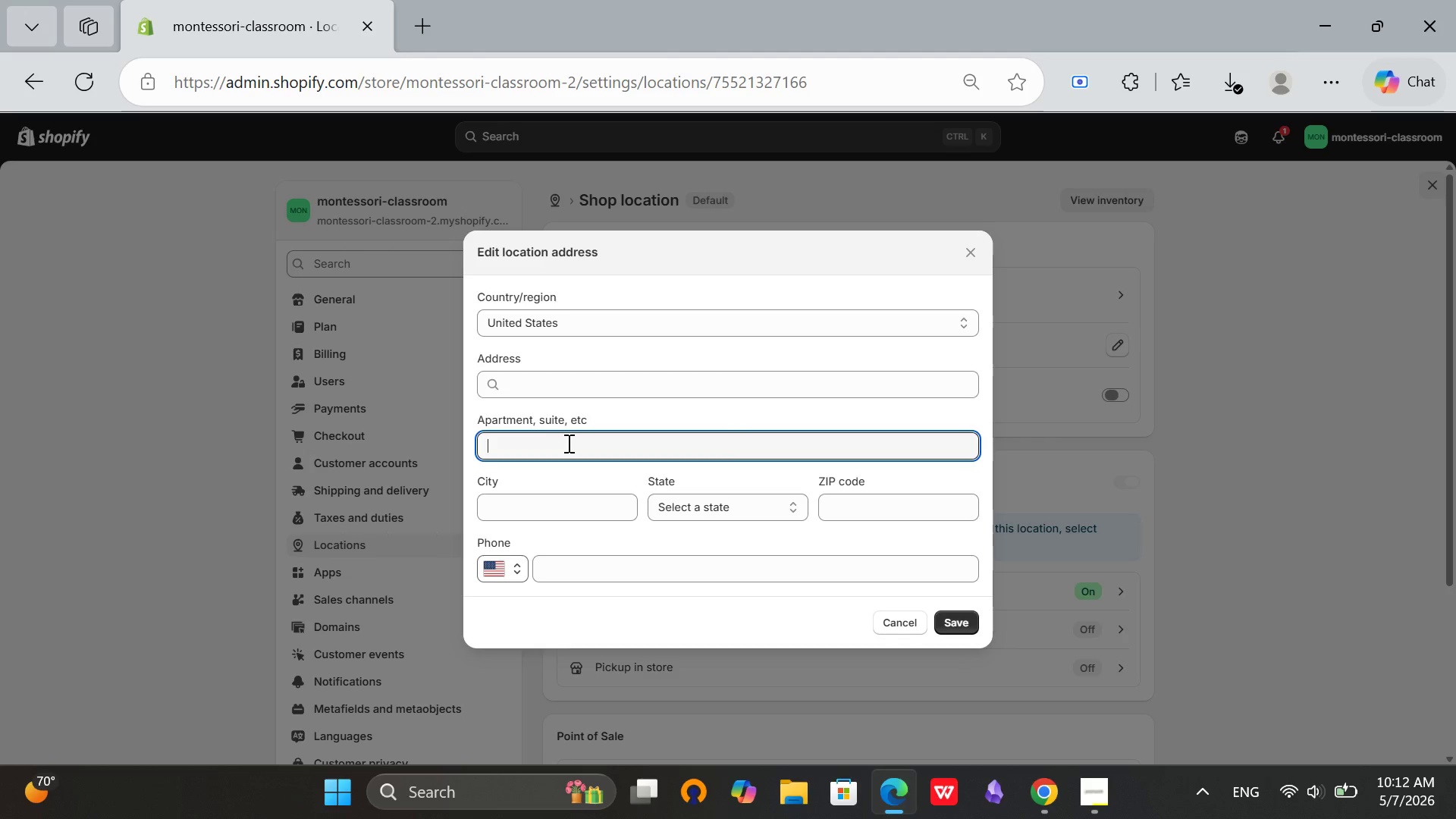 
left_click([567, 443])
 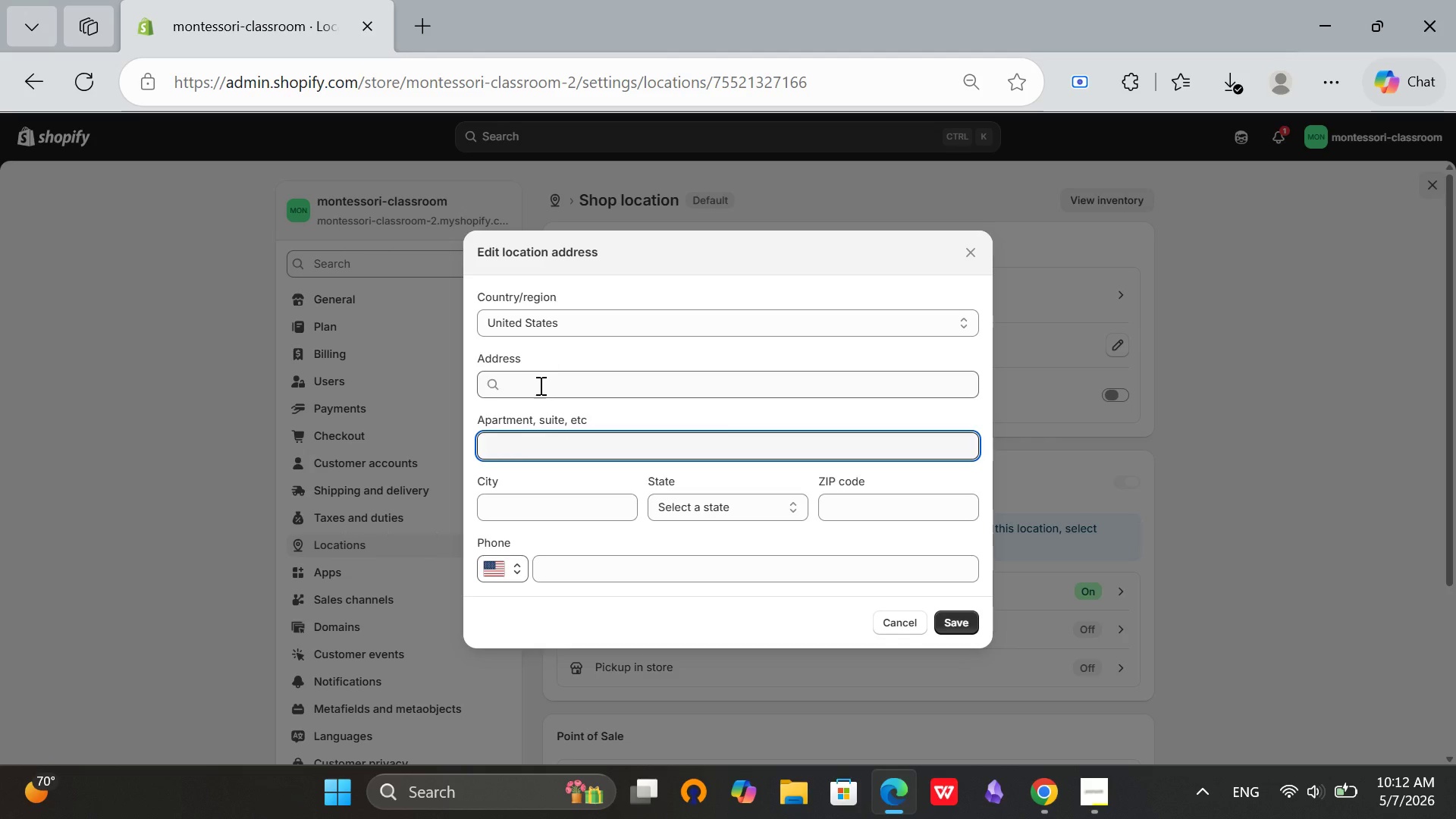 
left_click([539, 386])
 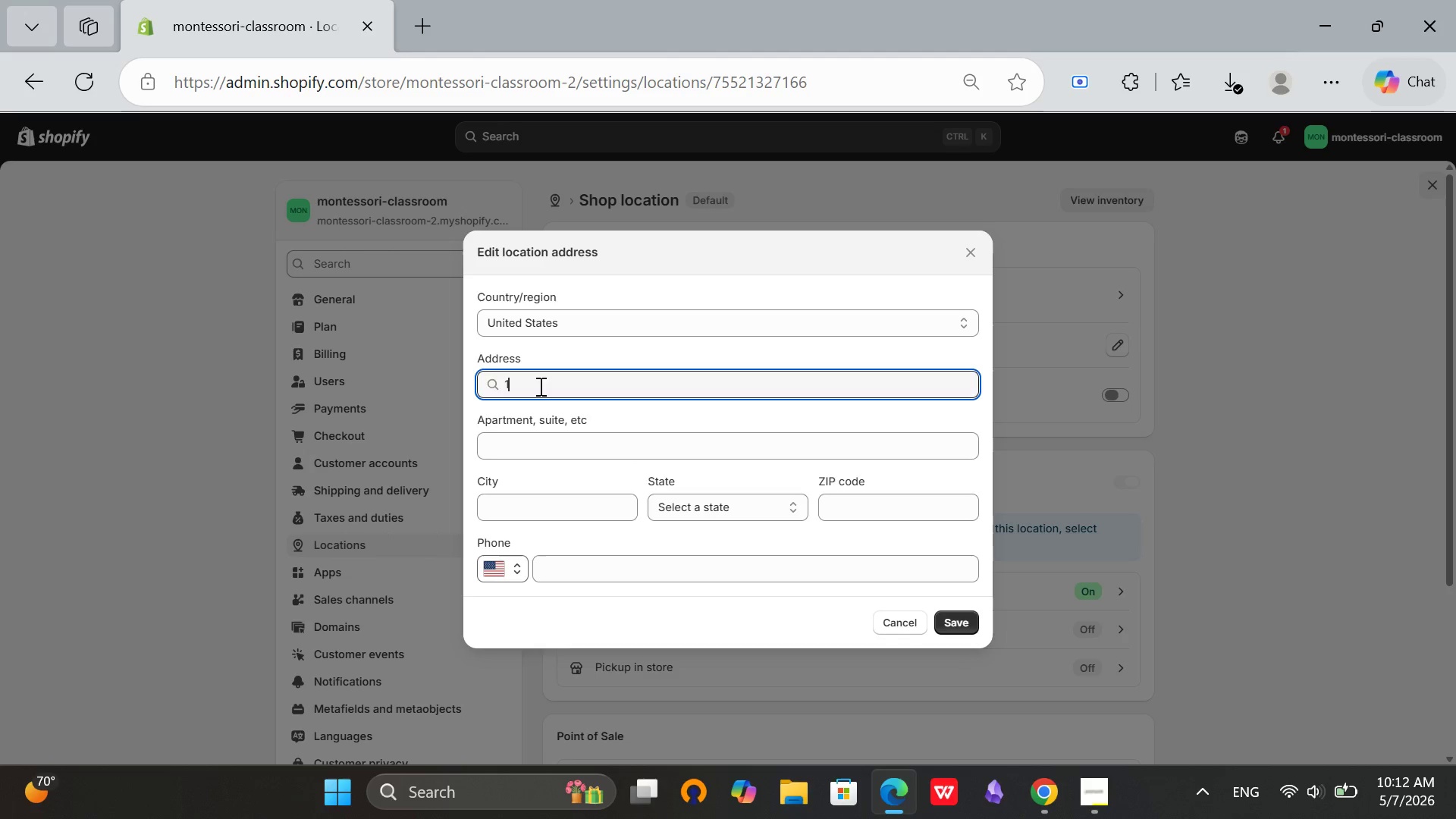 
type(123 bev)
 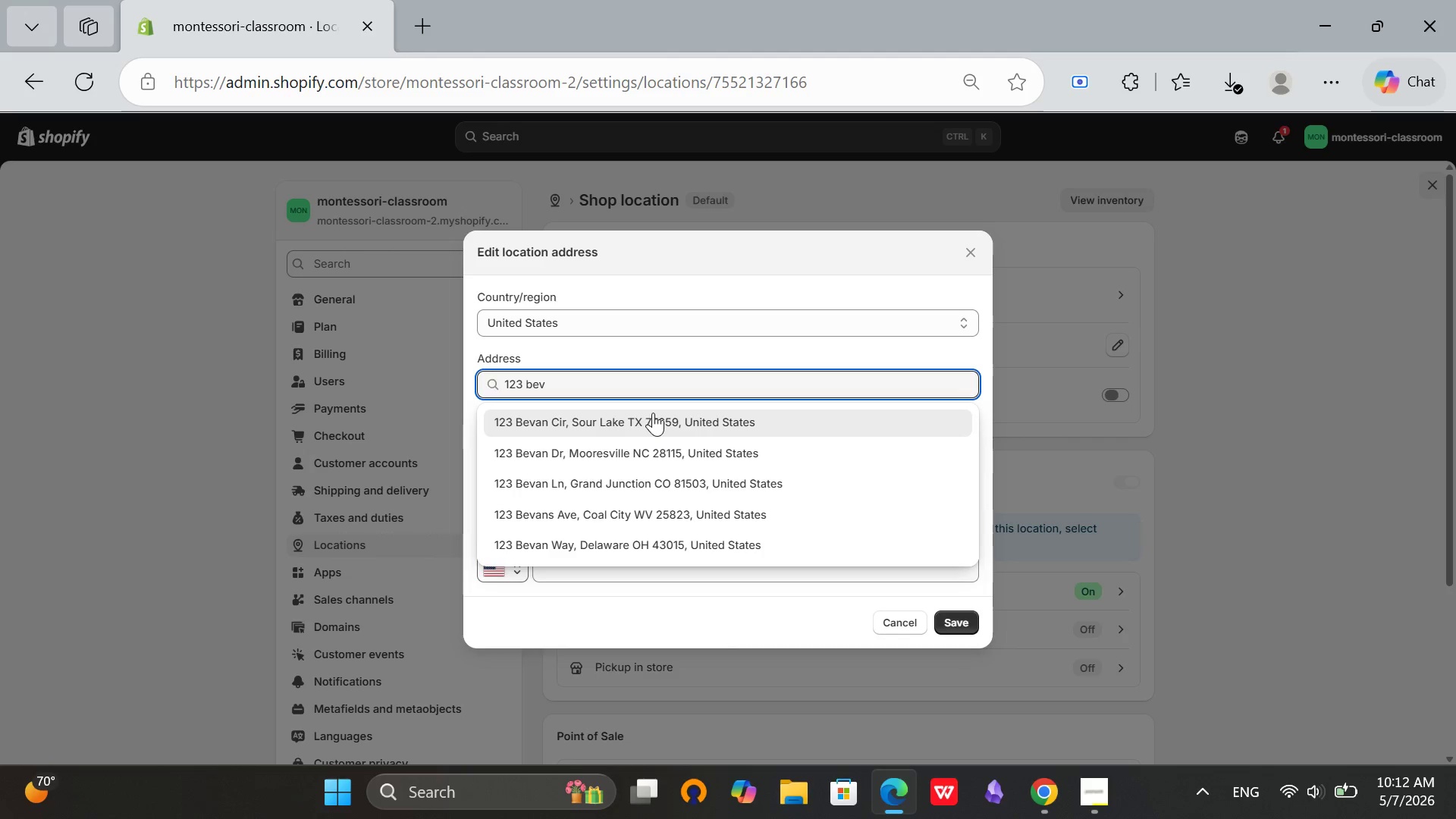 
left_click([653, 413])
 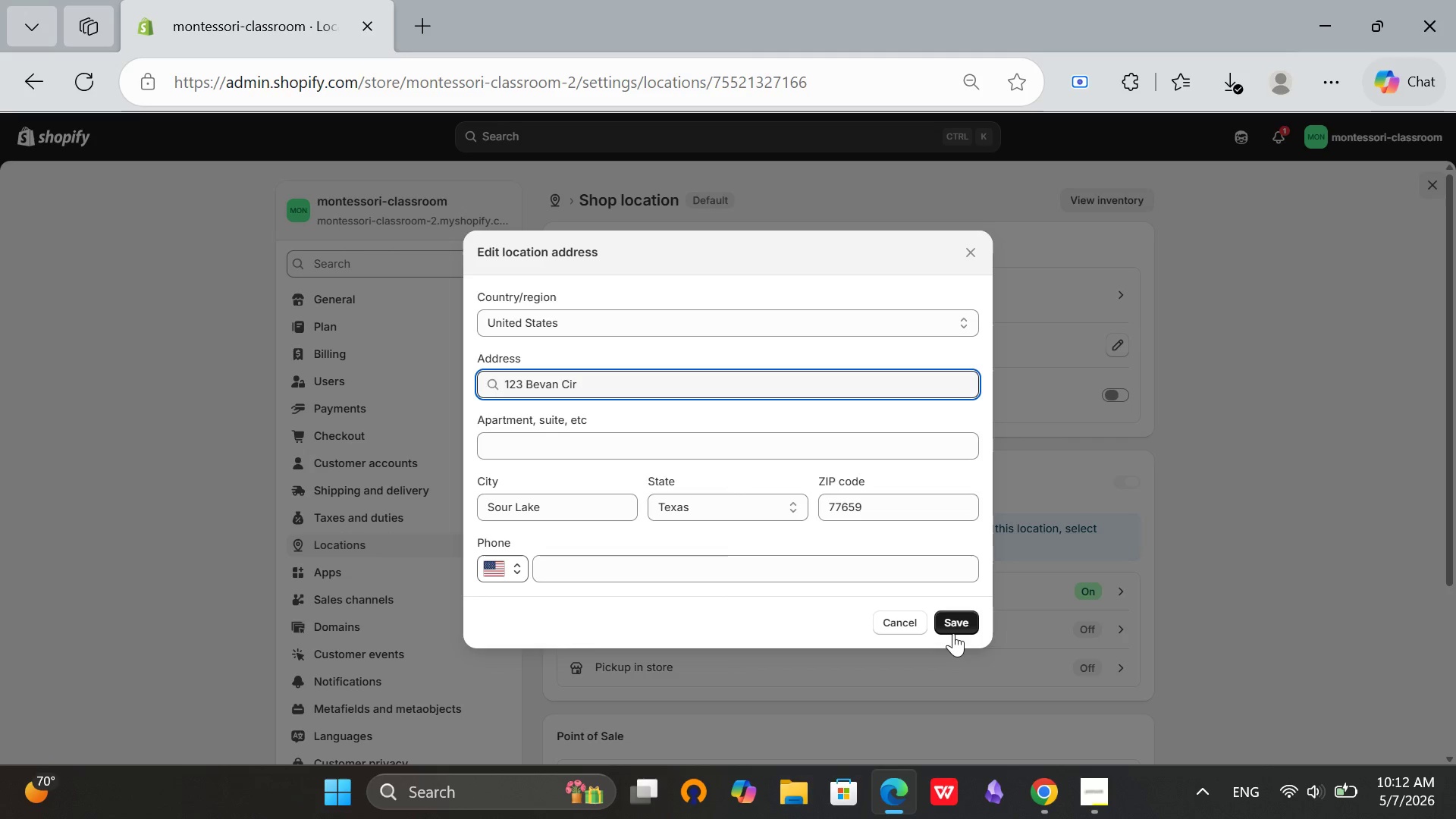 
left_click([957, 627])
 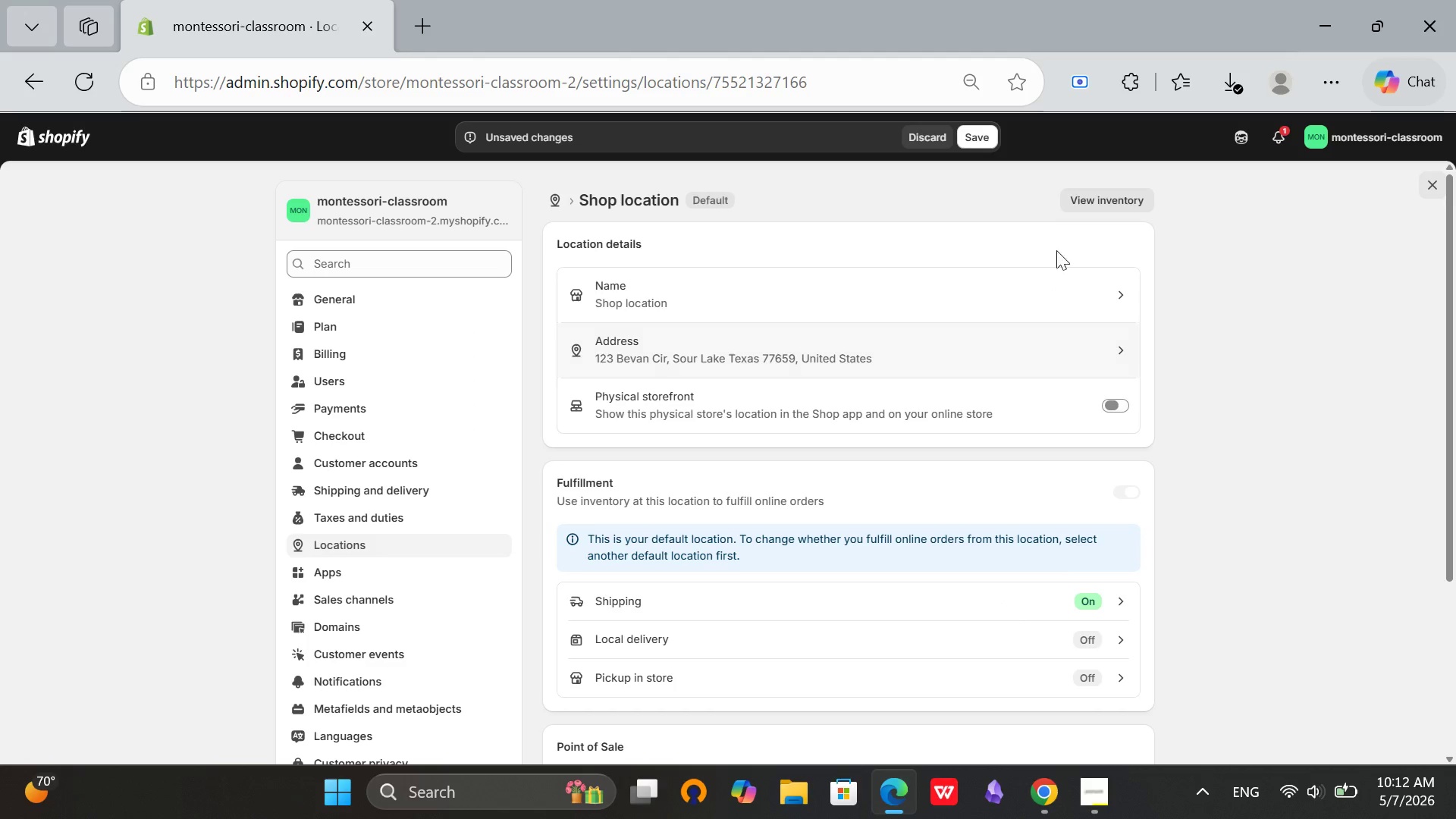 
left_click([972, 143])
 